 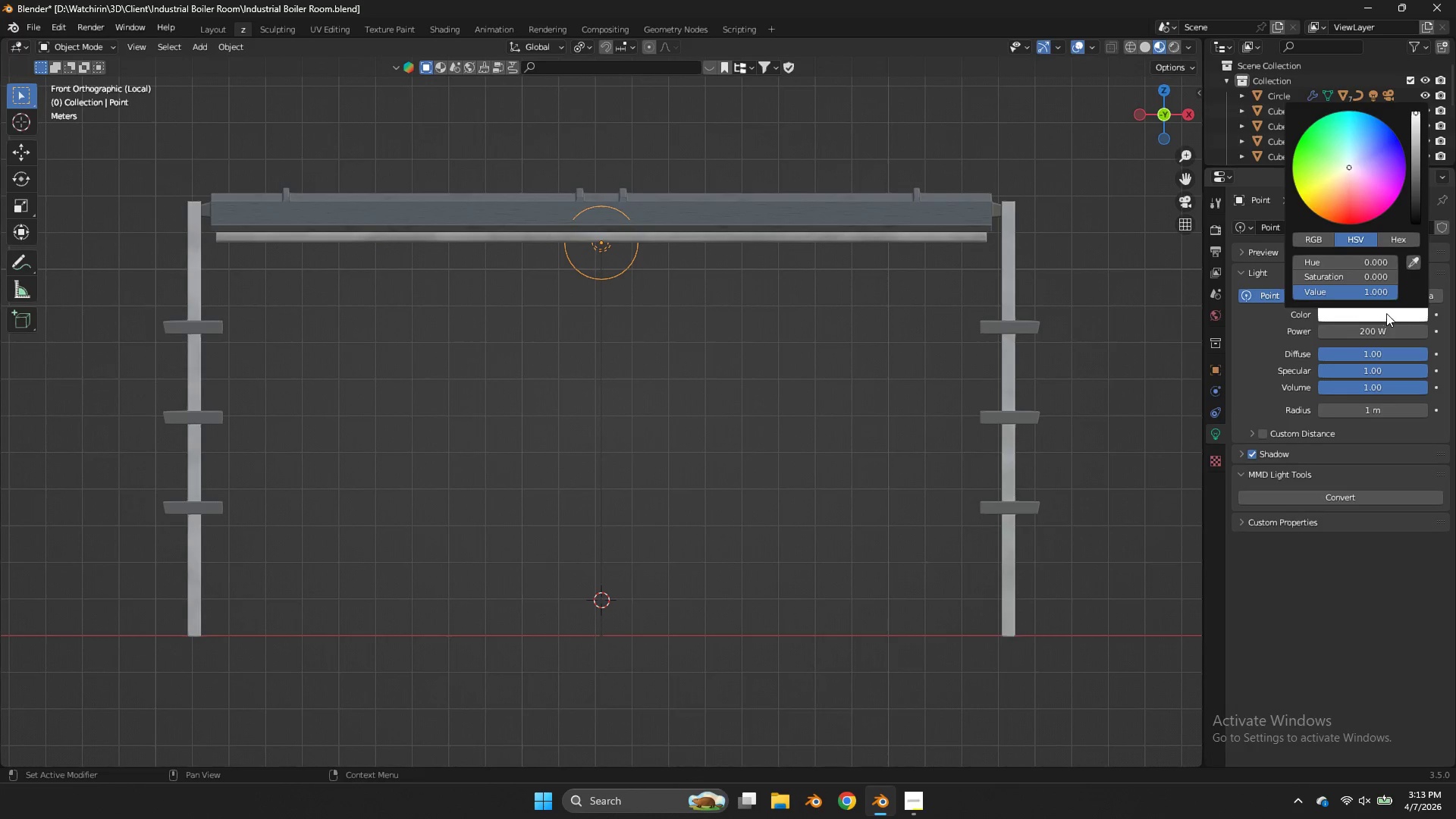 
left_click_drag(start_coordinate=[1373, 168], to_coordinate=[661, 362])
 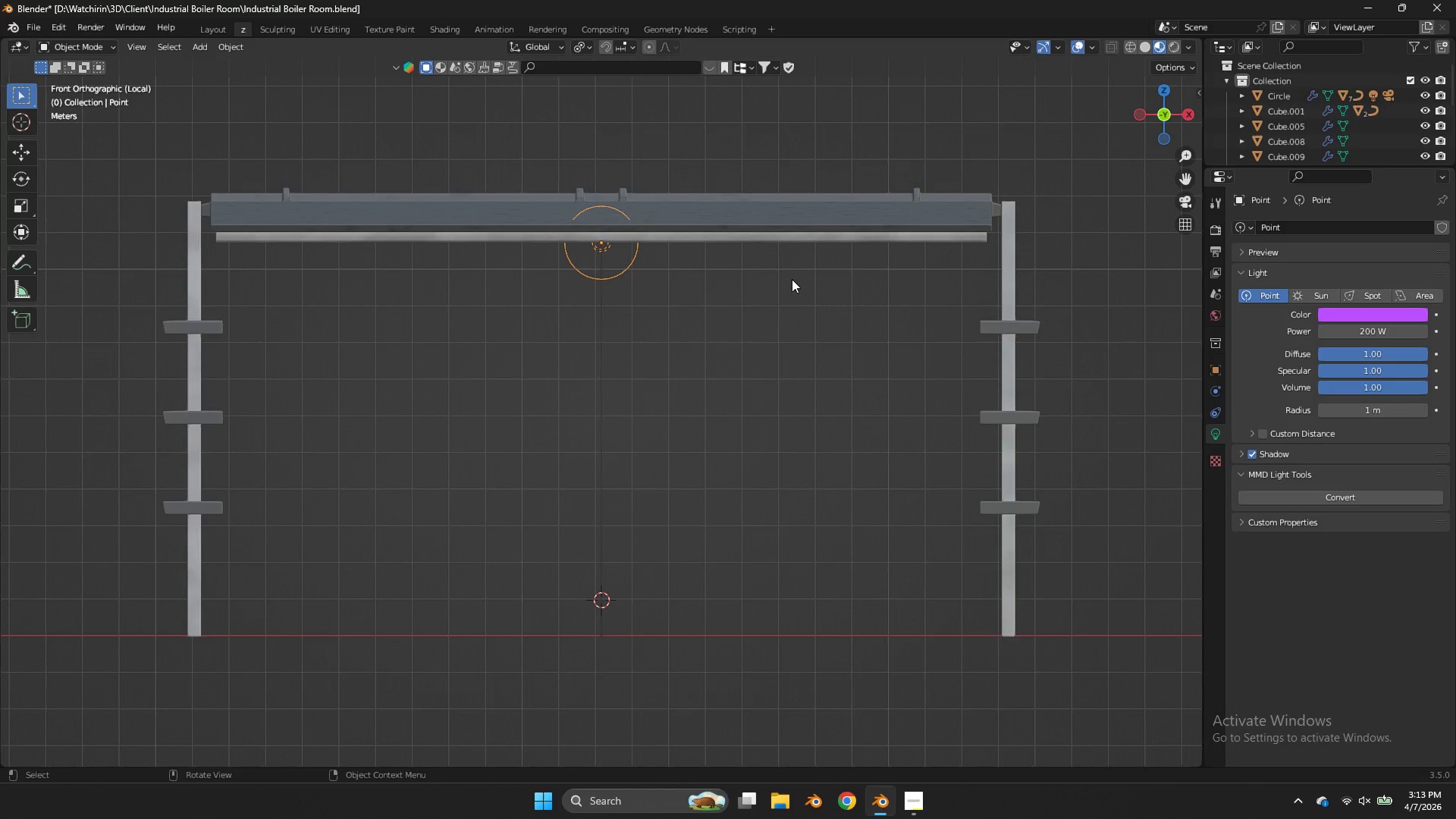 
type(zzgz)
 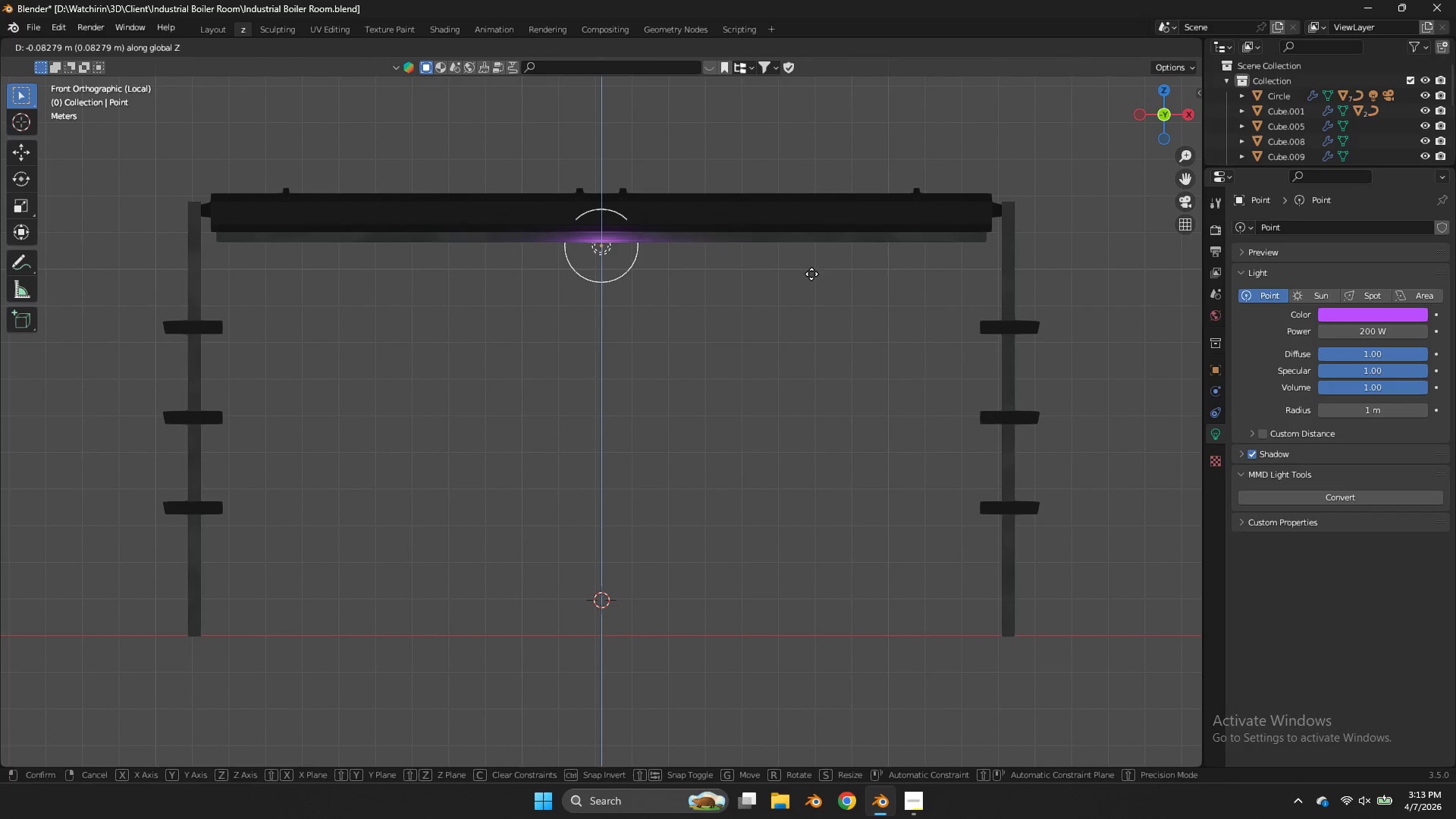 
left_click([811, 274])
 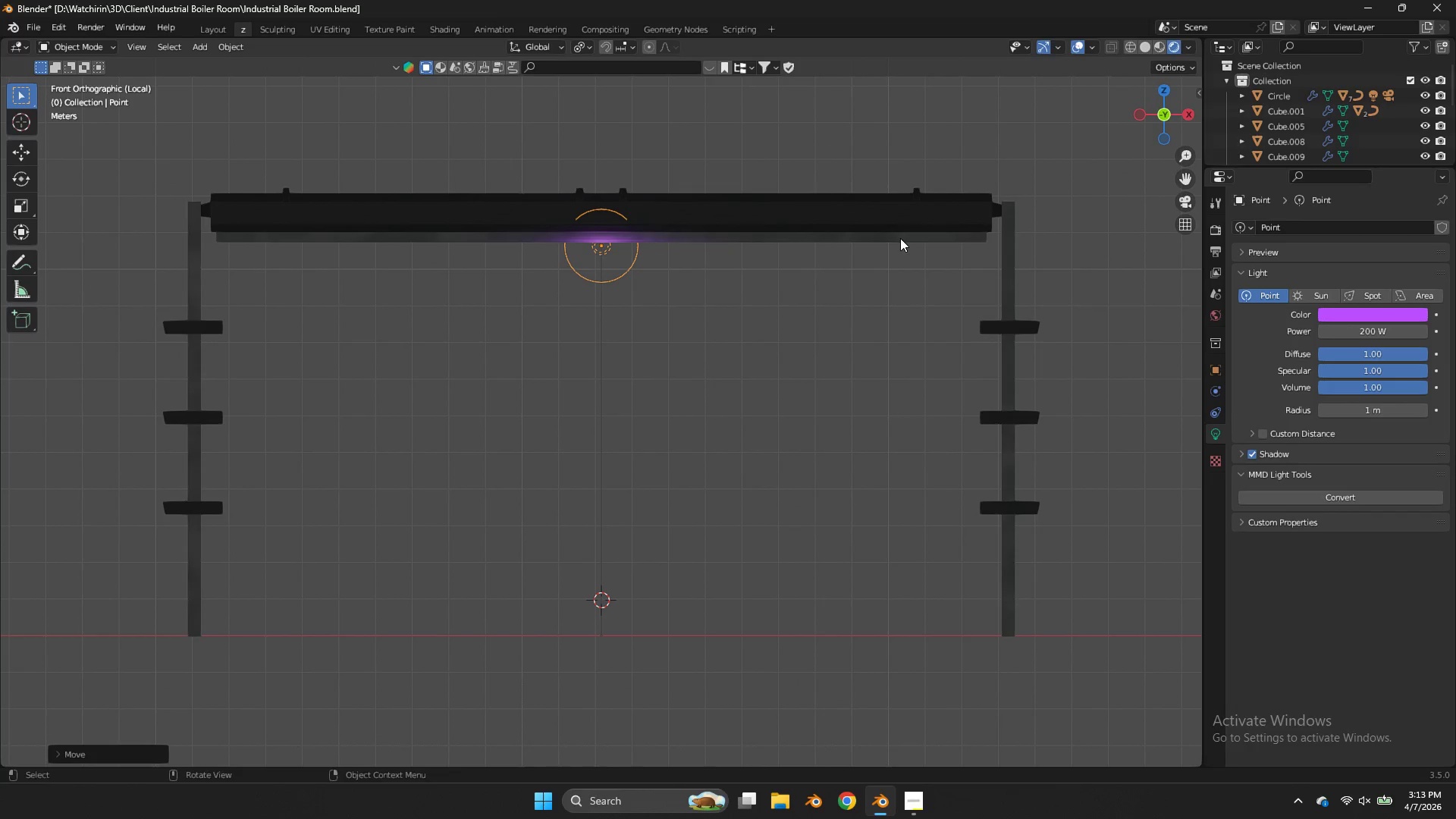 
key(Tab)
 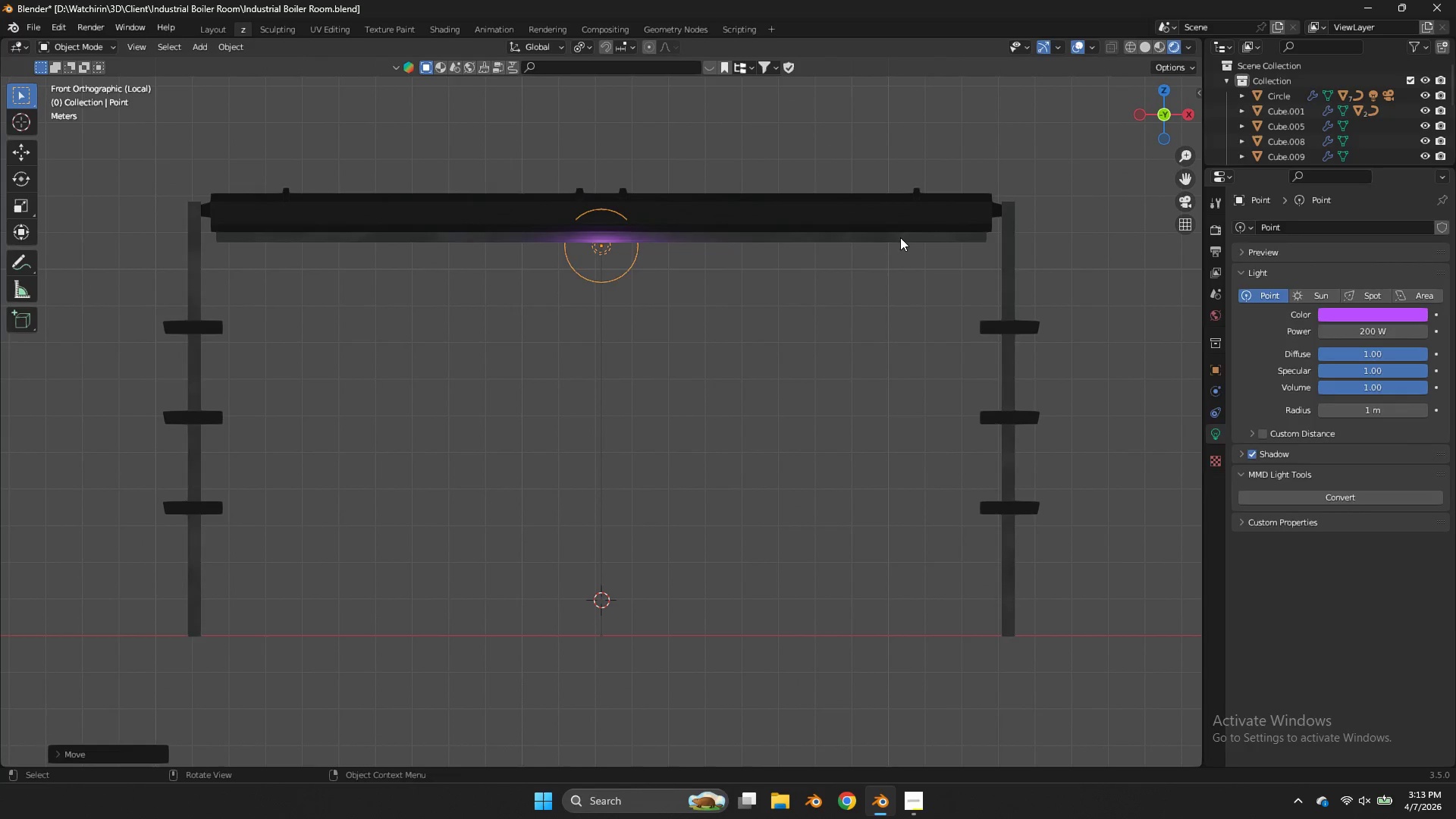 
left_click([900, 237])
 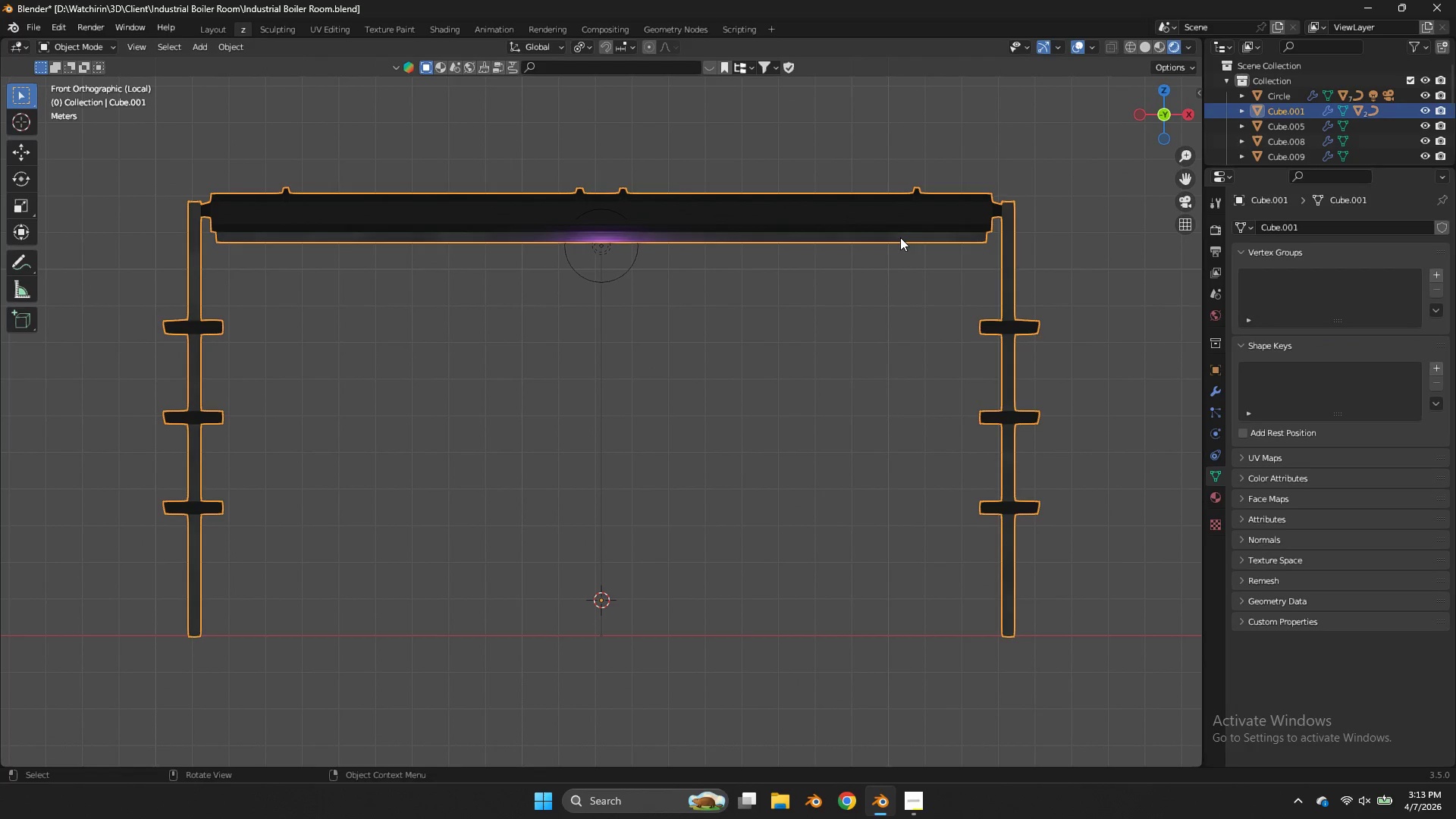 
key(Tab)
 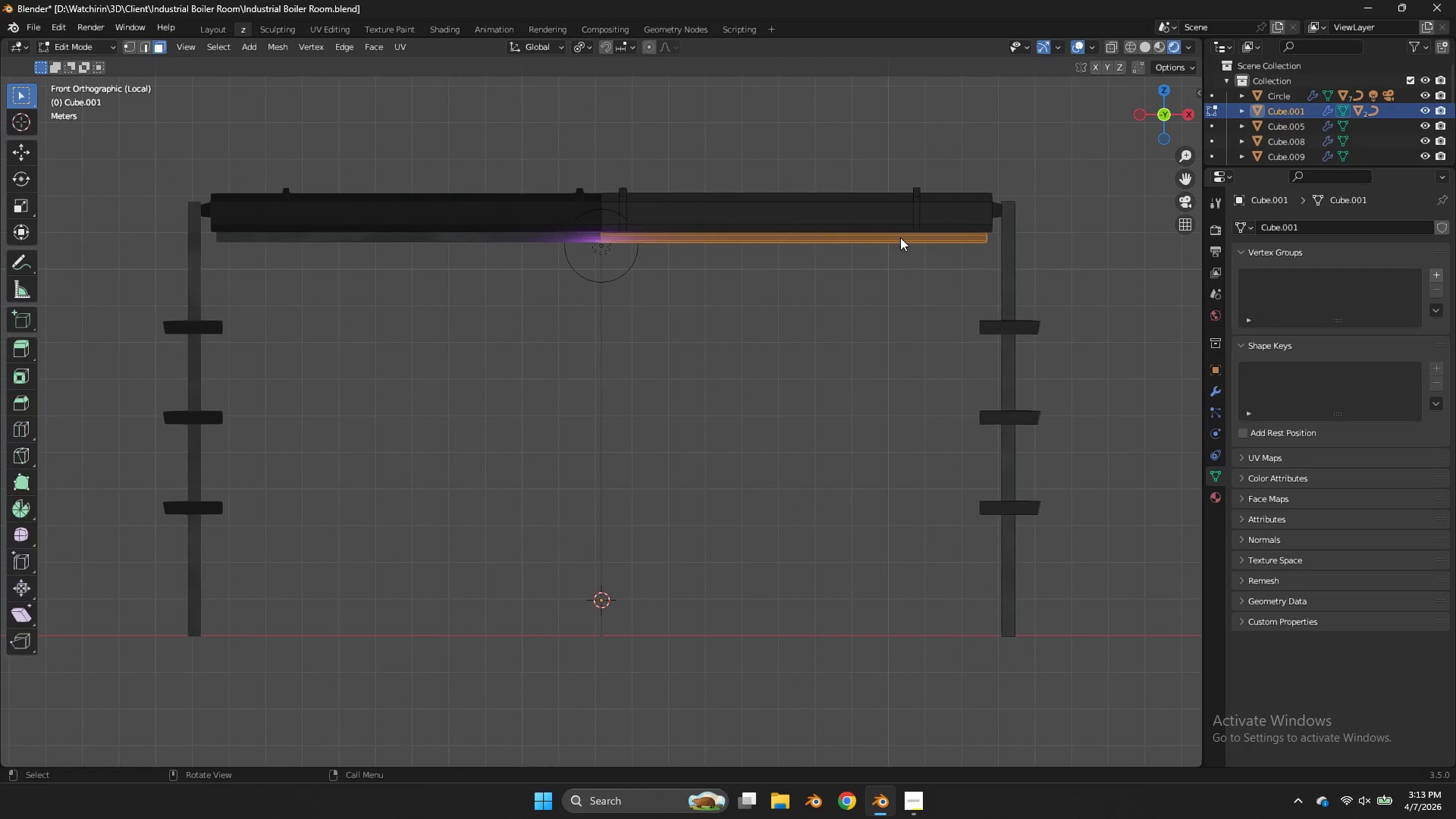 
key(Tab)
 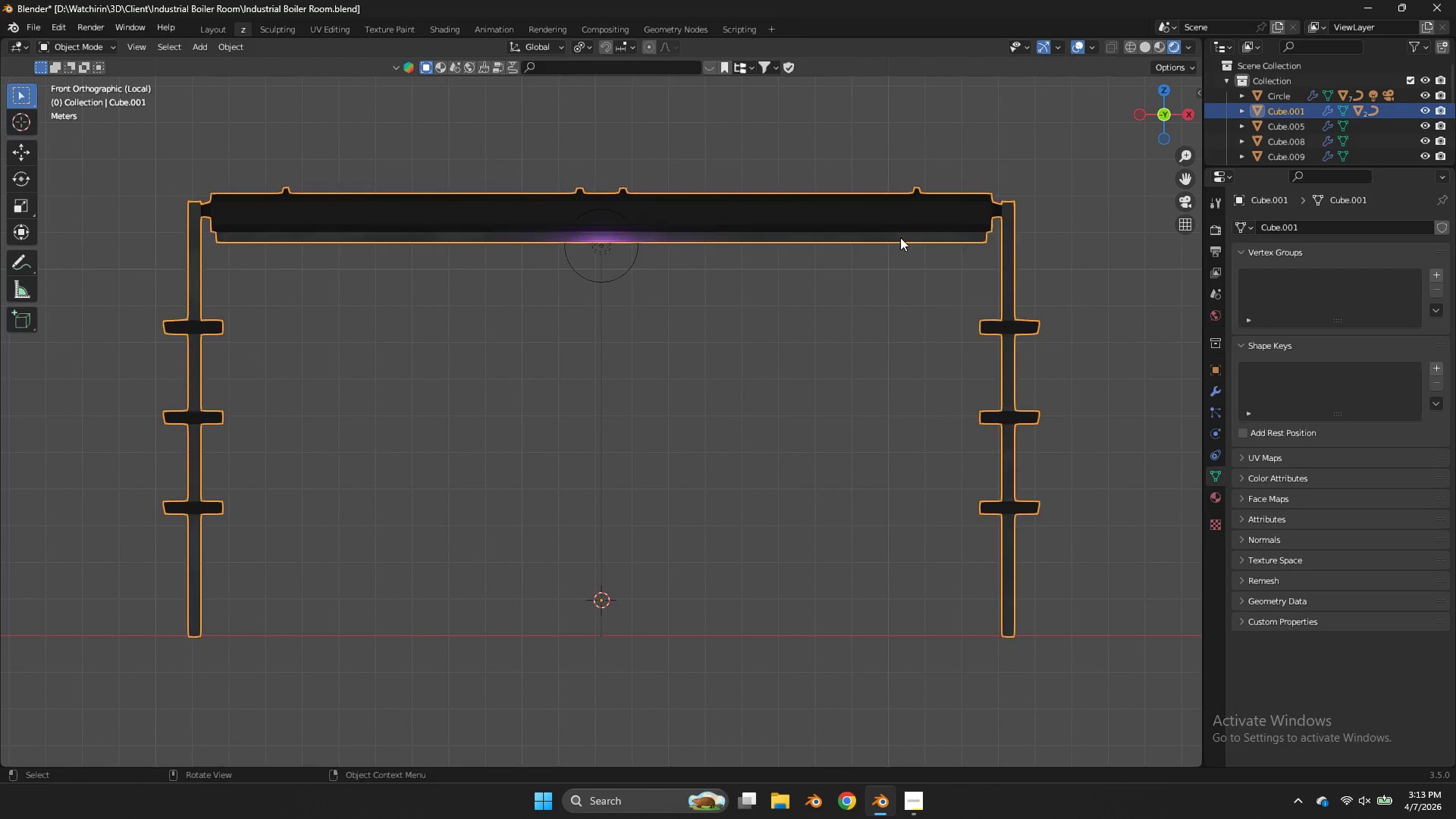 
key(Tab)
 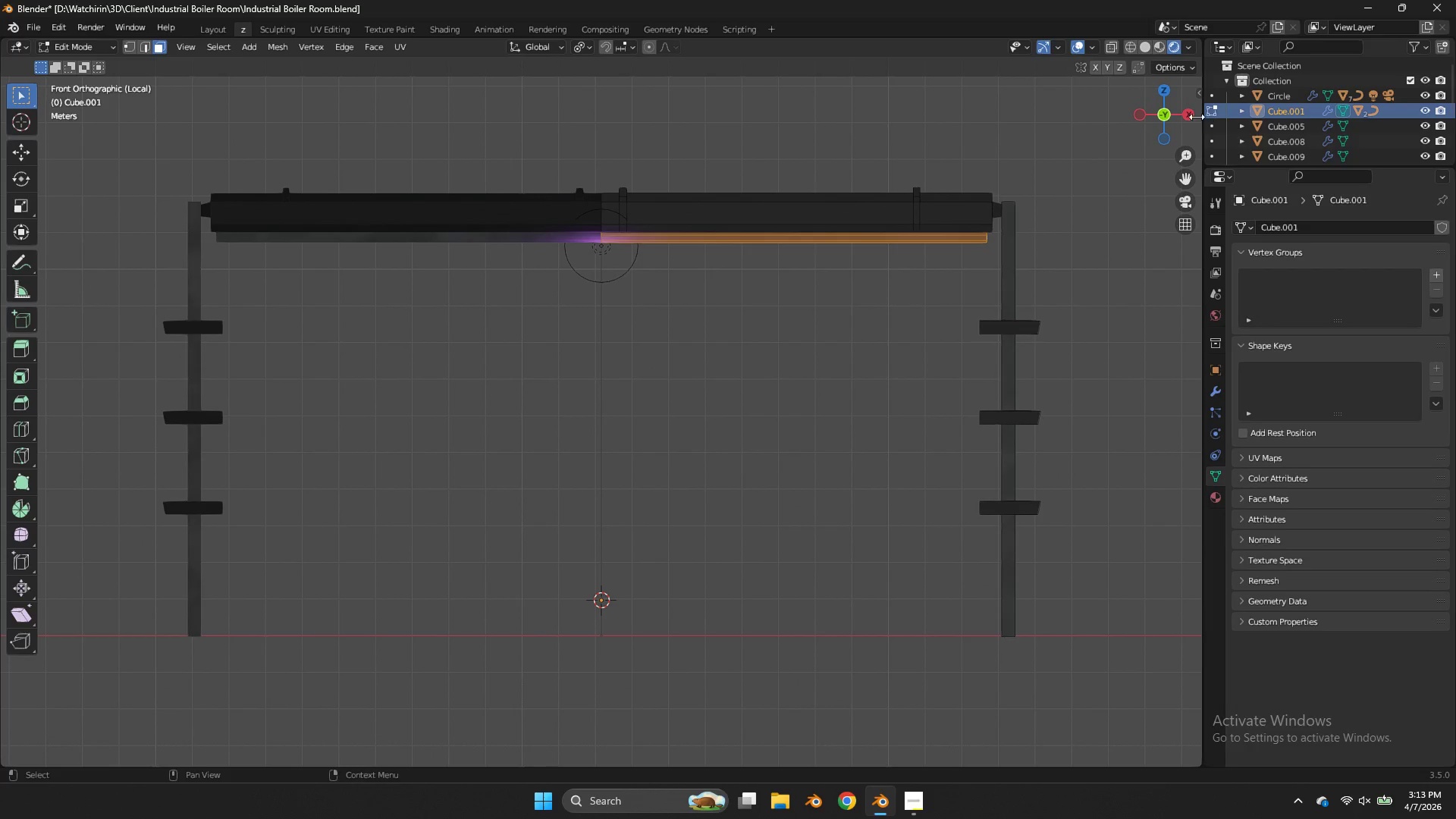 
left_click_drag(start_coordinate=[1171, 113], to_coordinate=[1090, 127])
 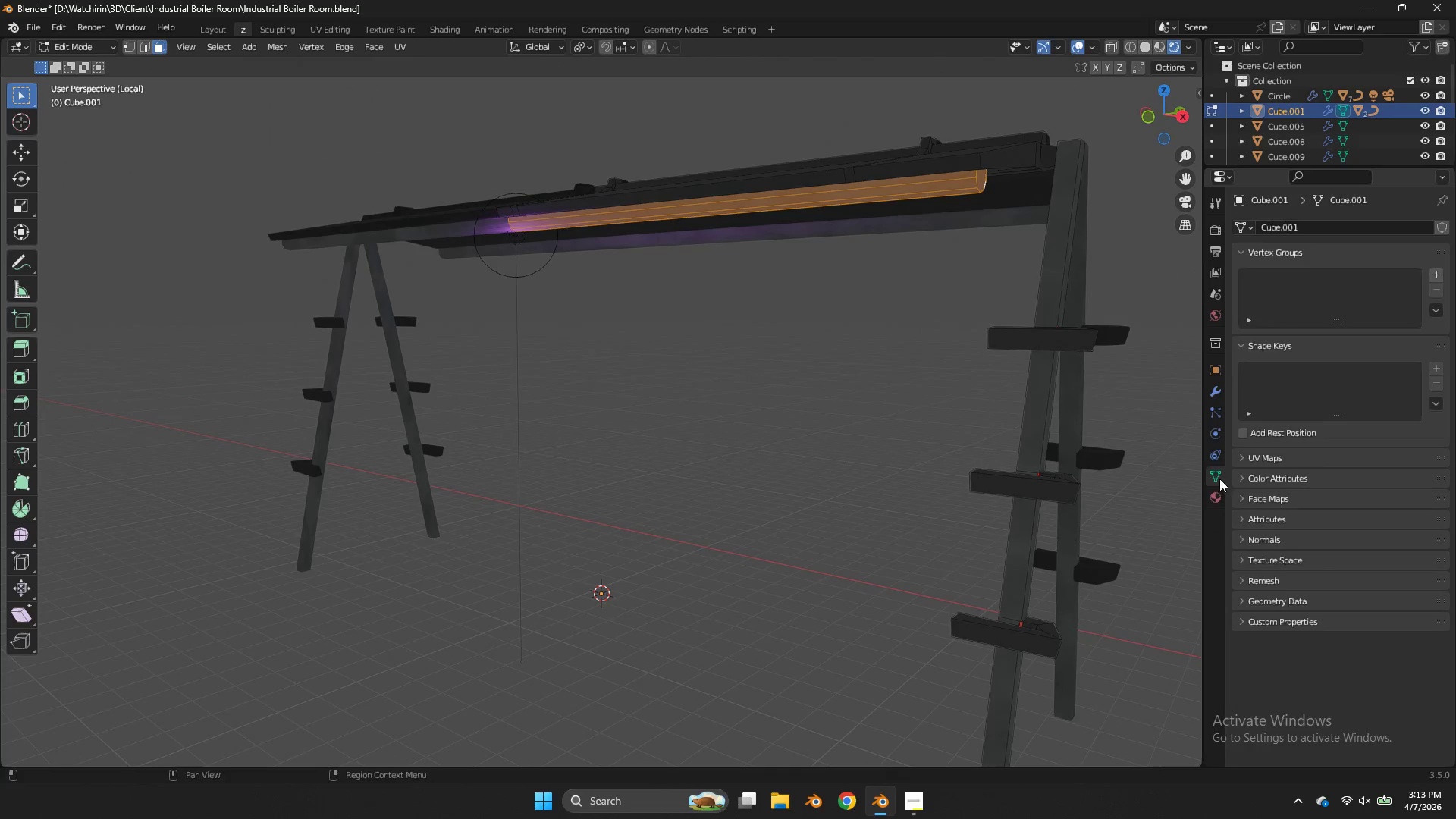 
left_click([1221, 493])
 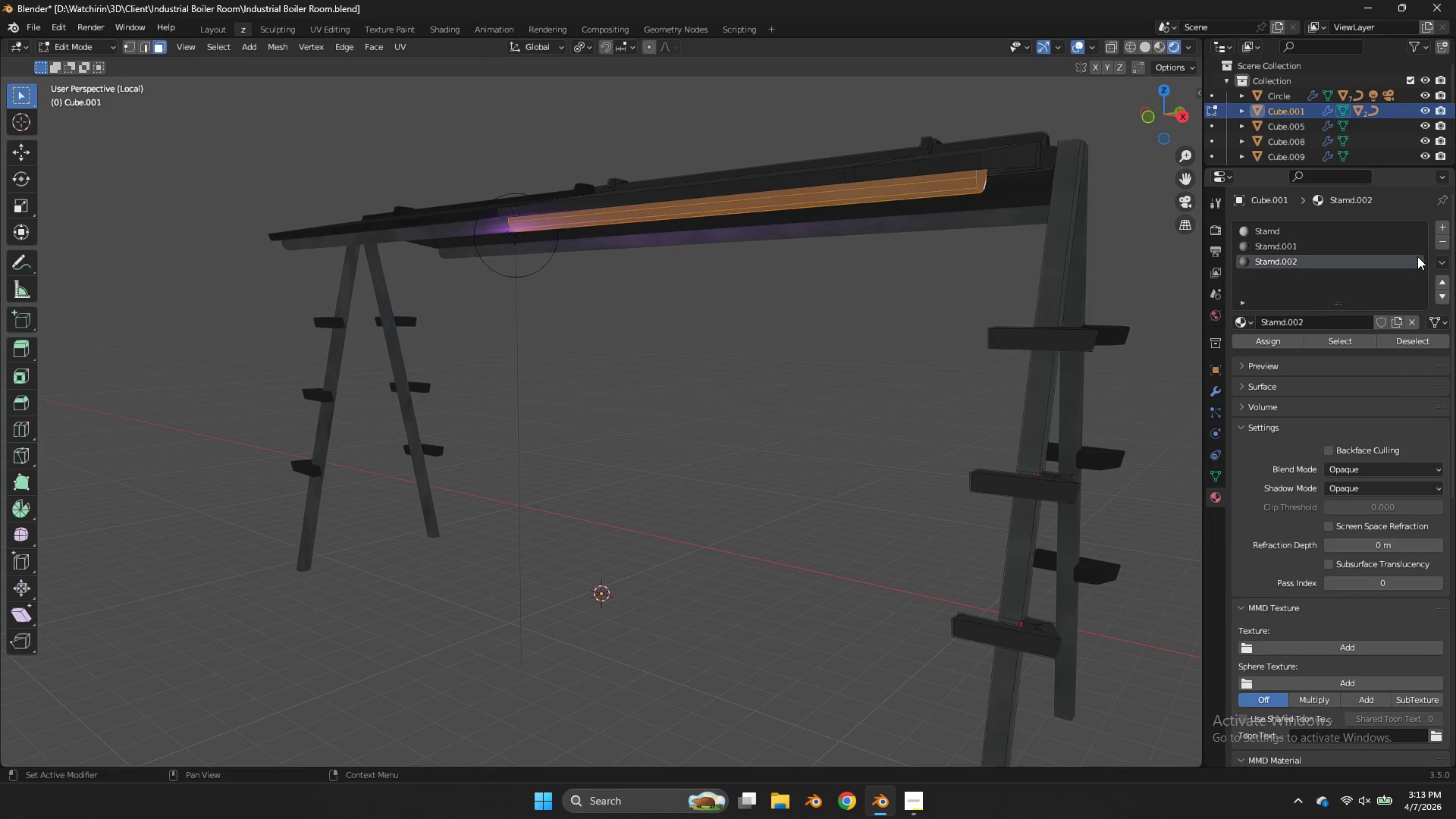 
double_click([1442, 228])
 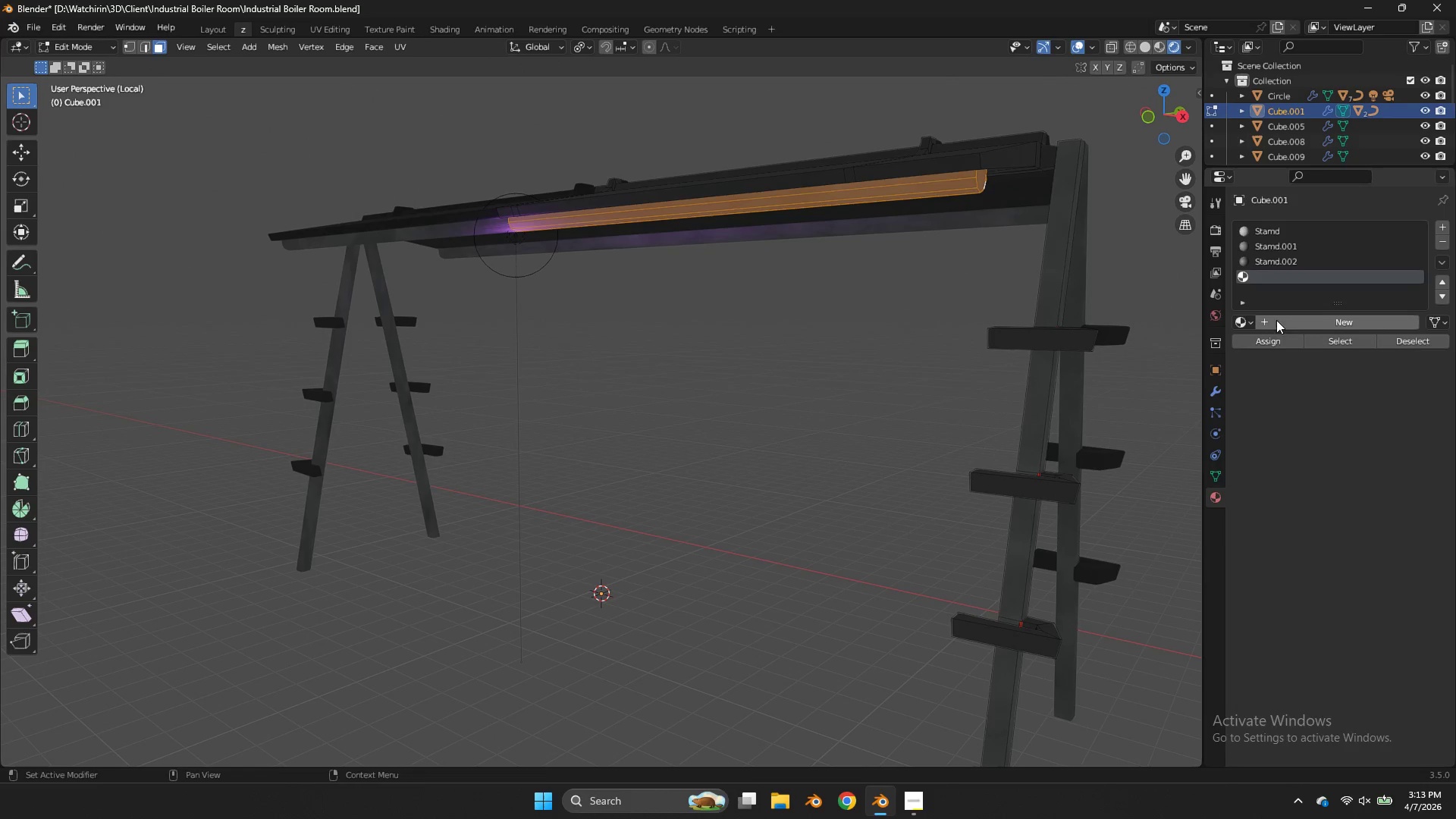 
left_click([1271, 319])
 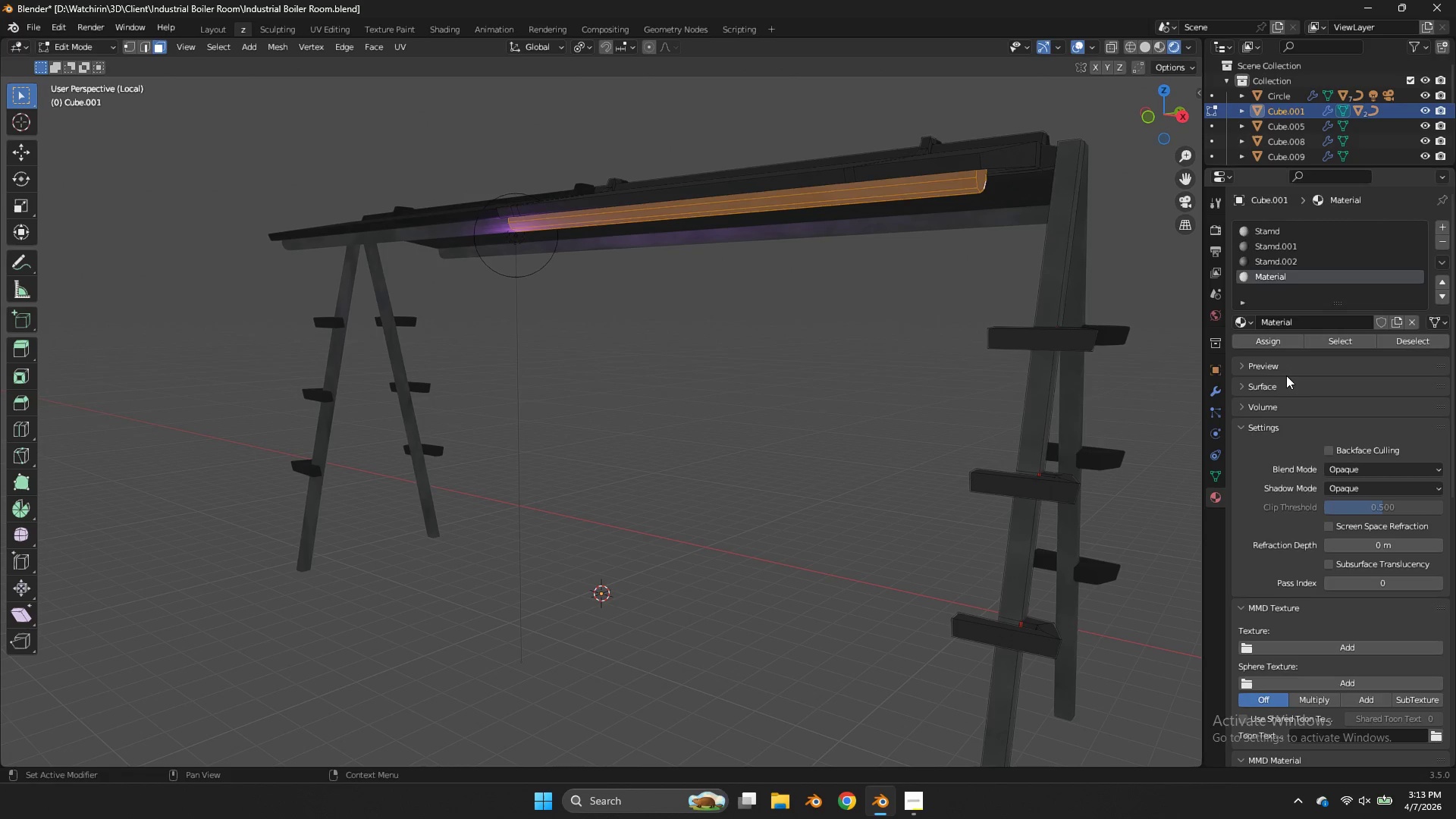 
double_click([1282, 366])
 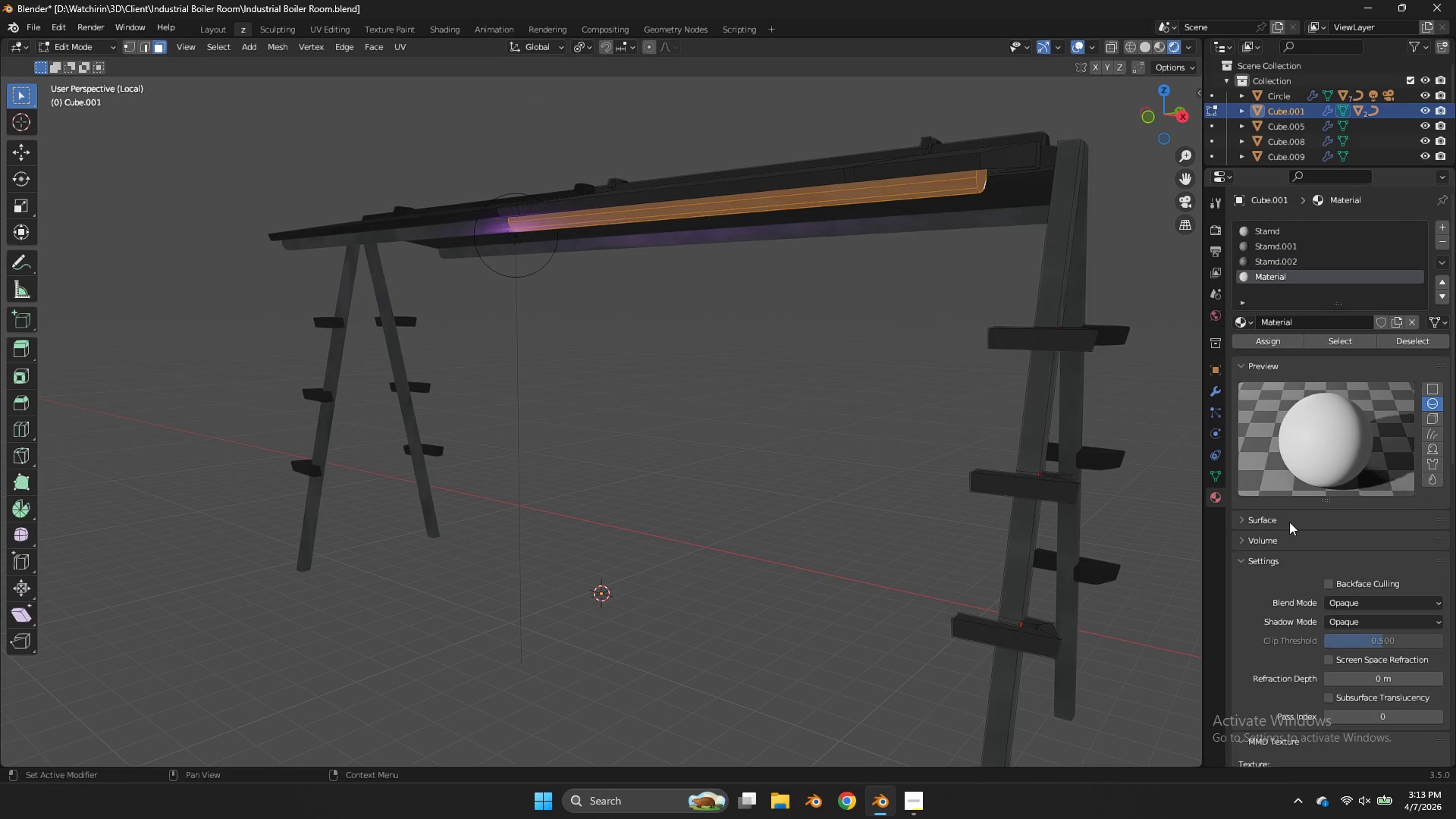 
left_click([1288, 529])
 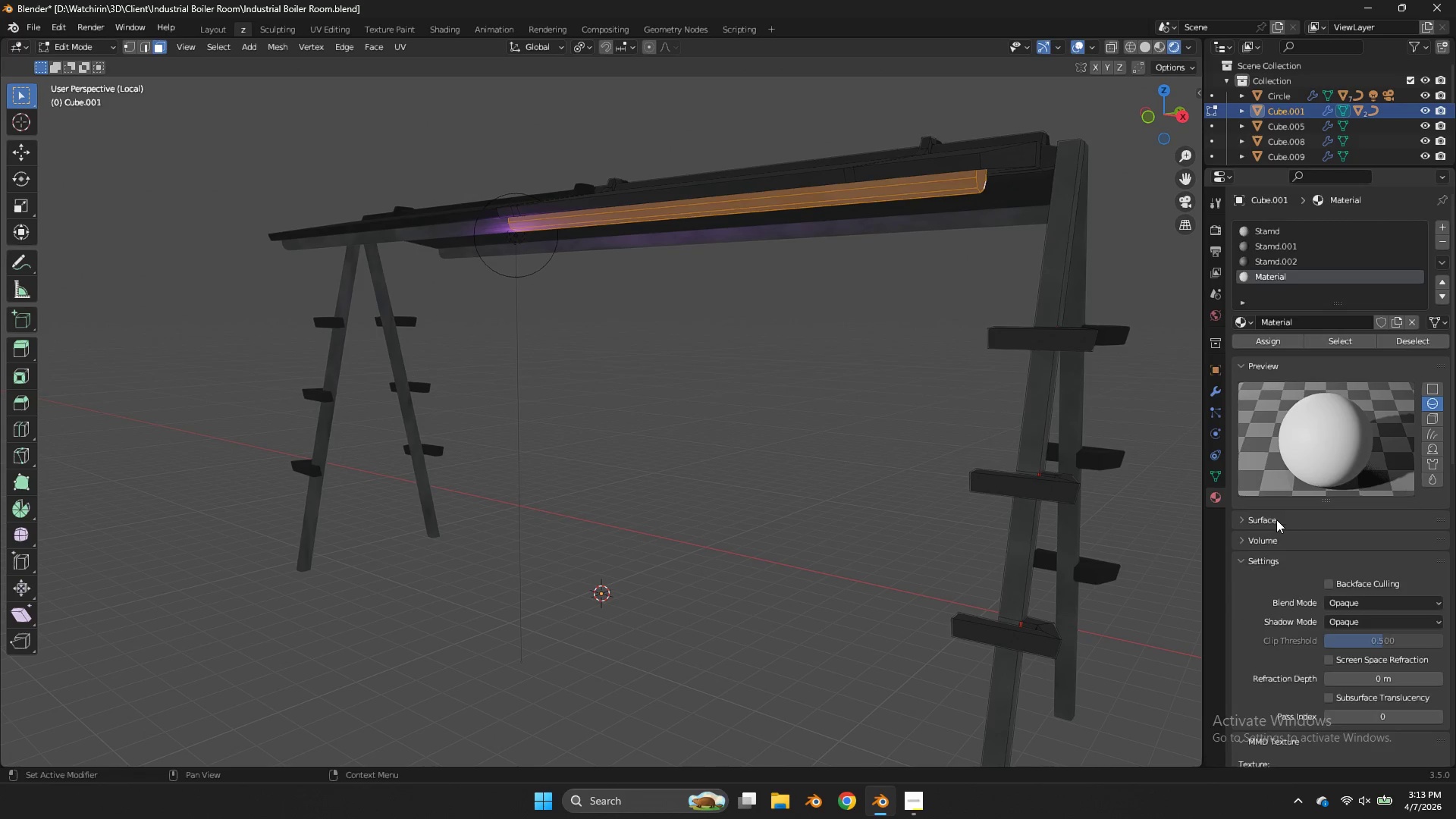 
left_click([1276, 519])
 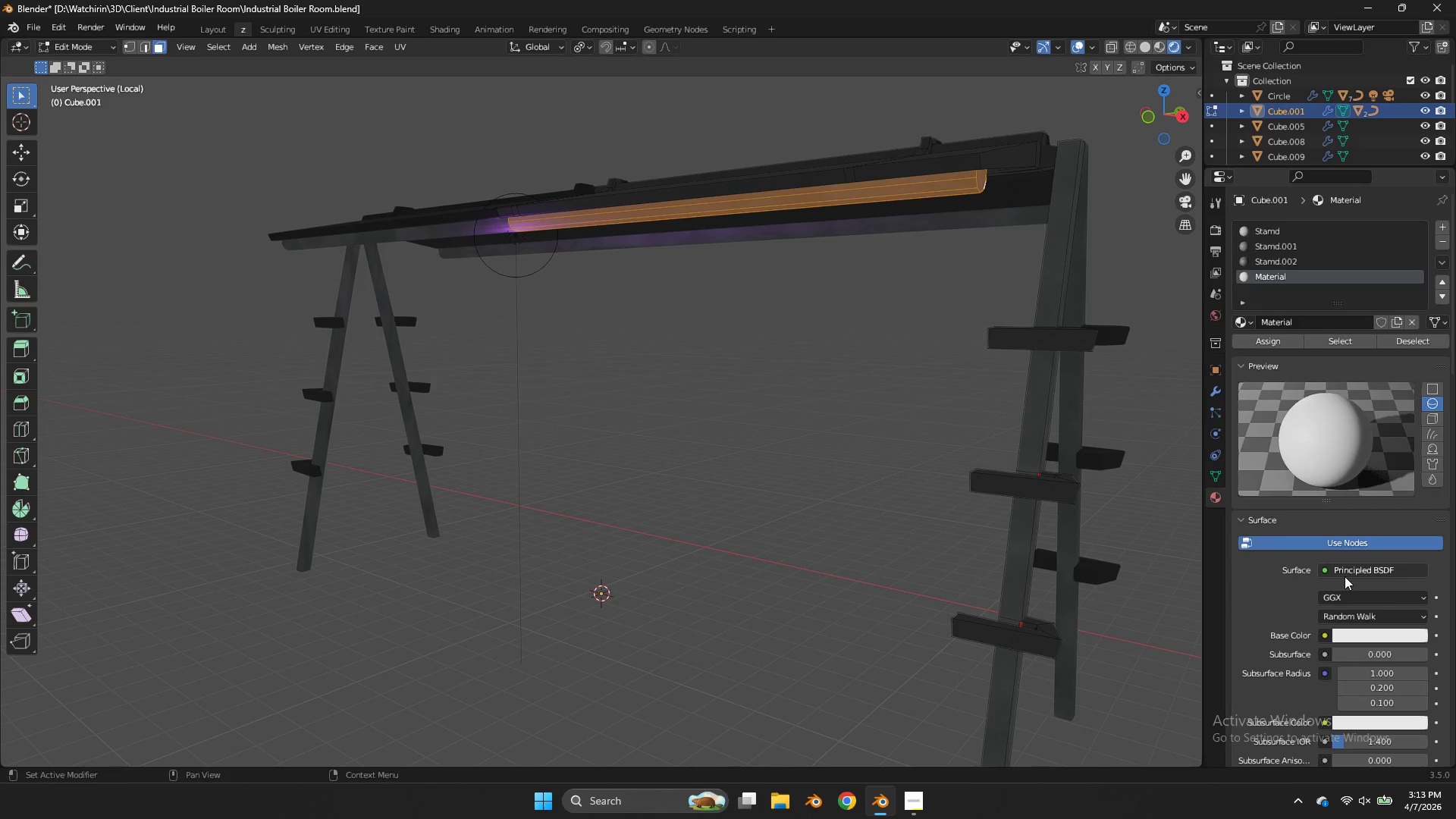 
left_click([1344, 566])
 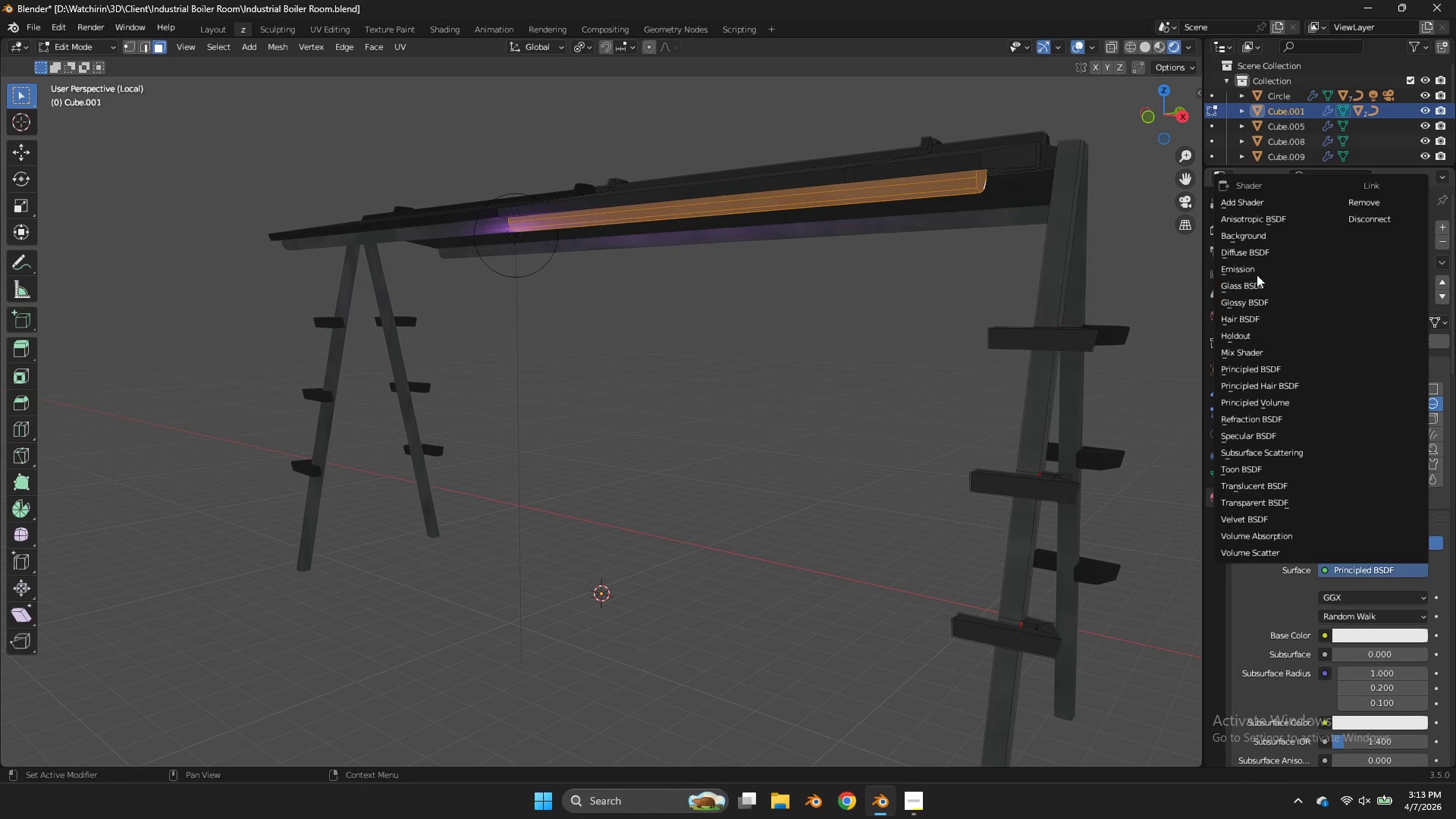 
left_click([1256, 273])
 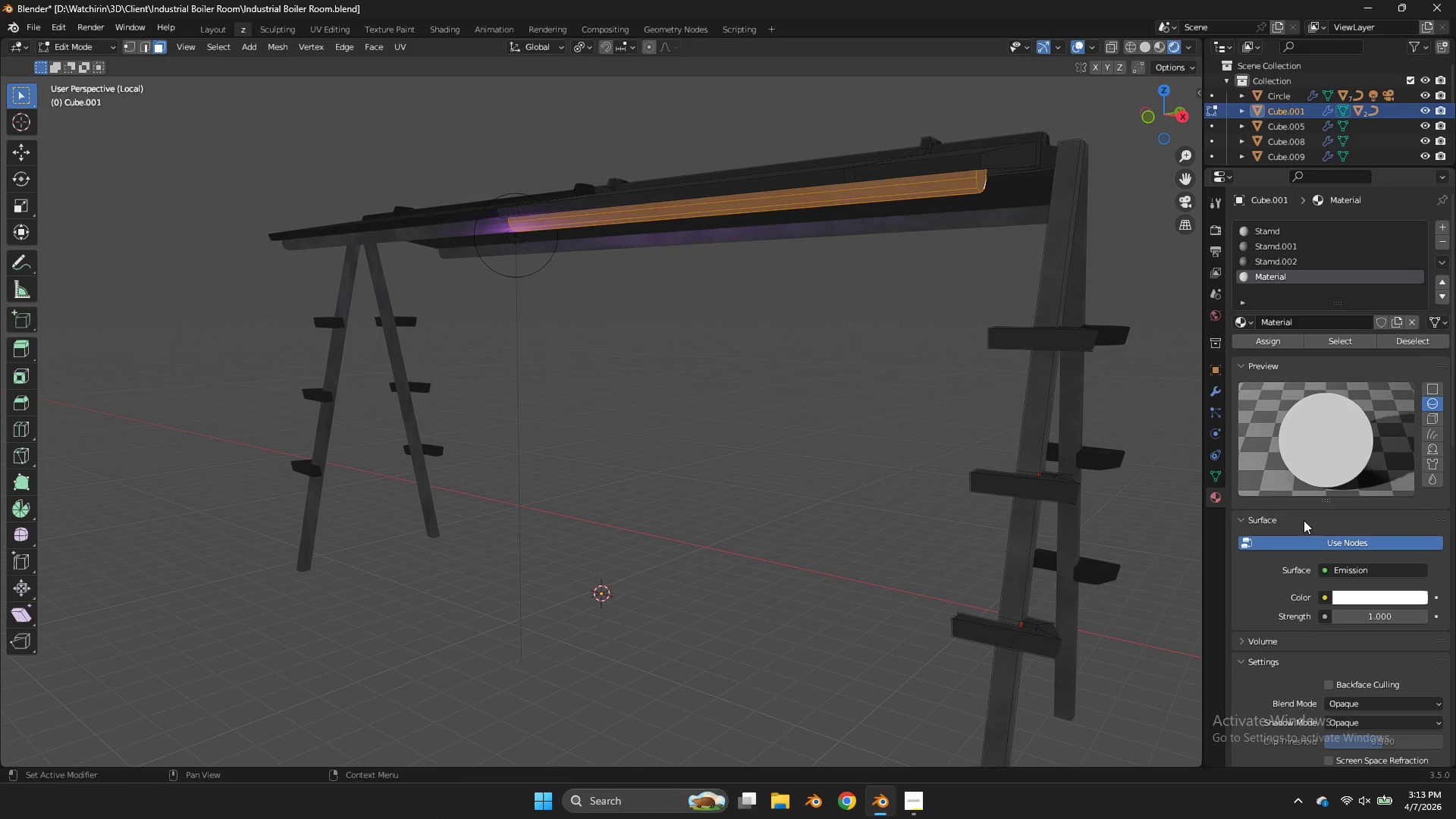 
key(Tab)
 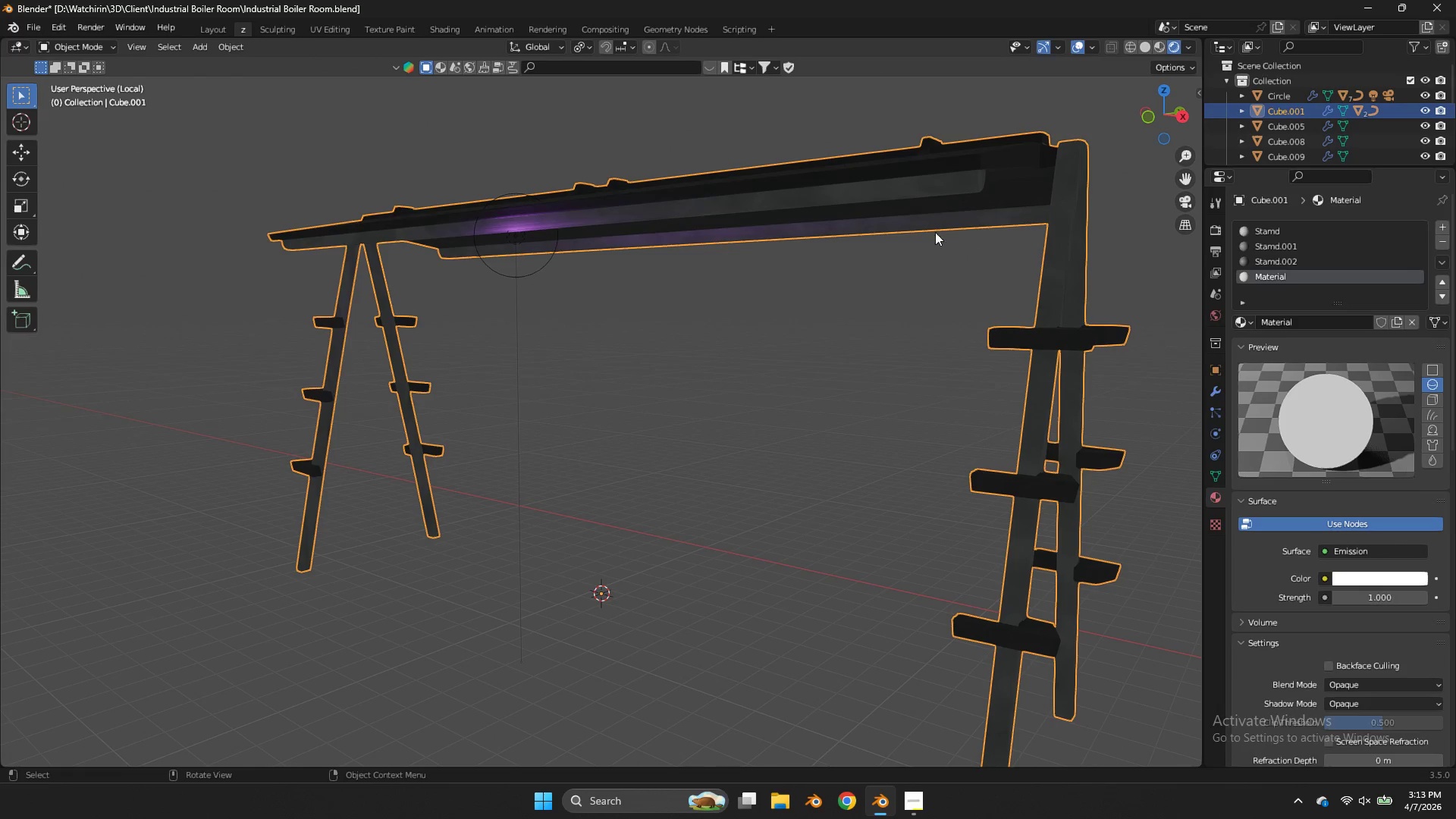 
key(Tab)
 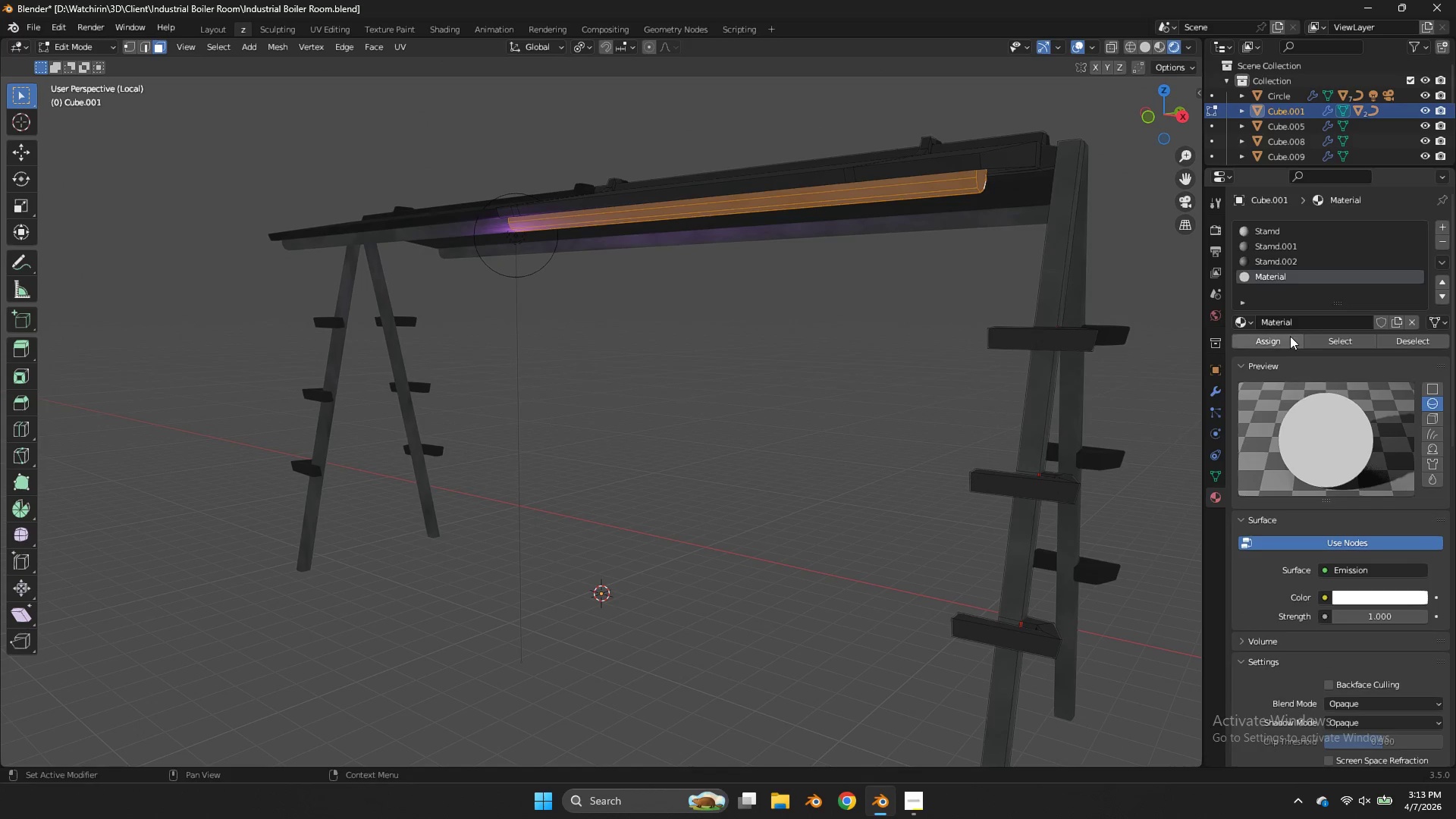 
left_click([1288, 333])
 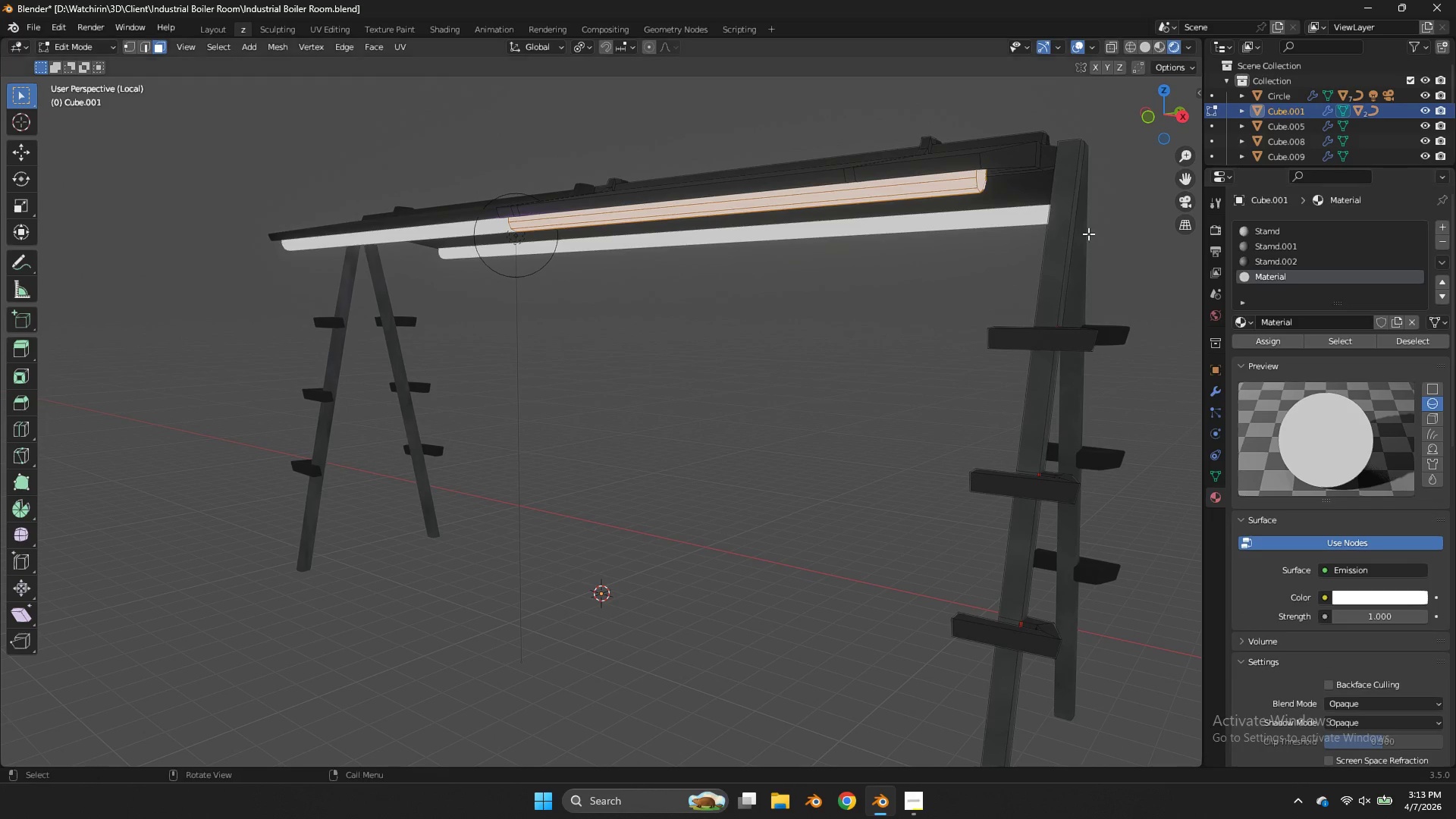 
key(Tab)
 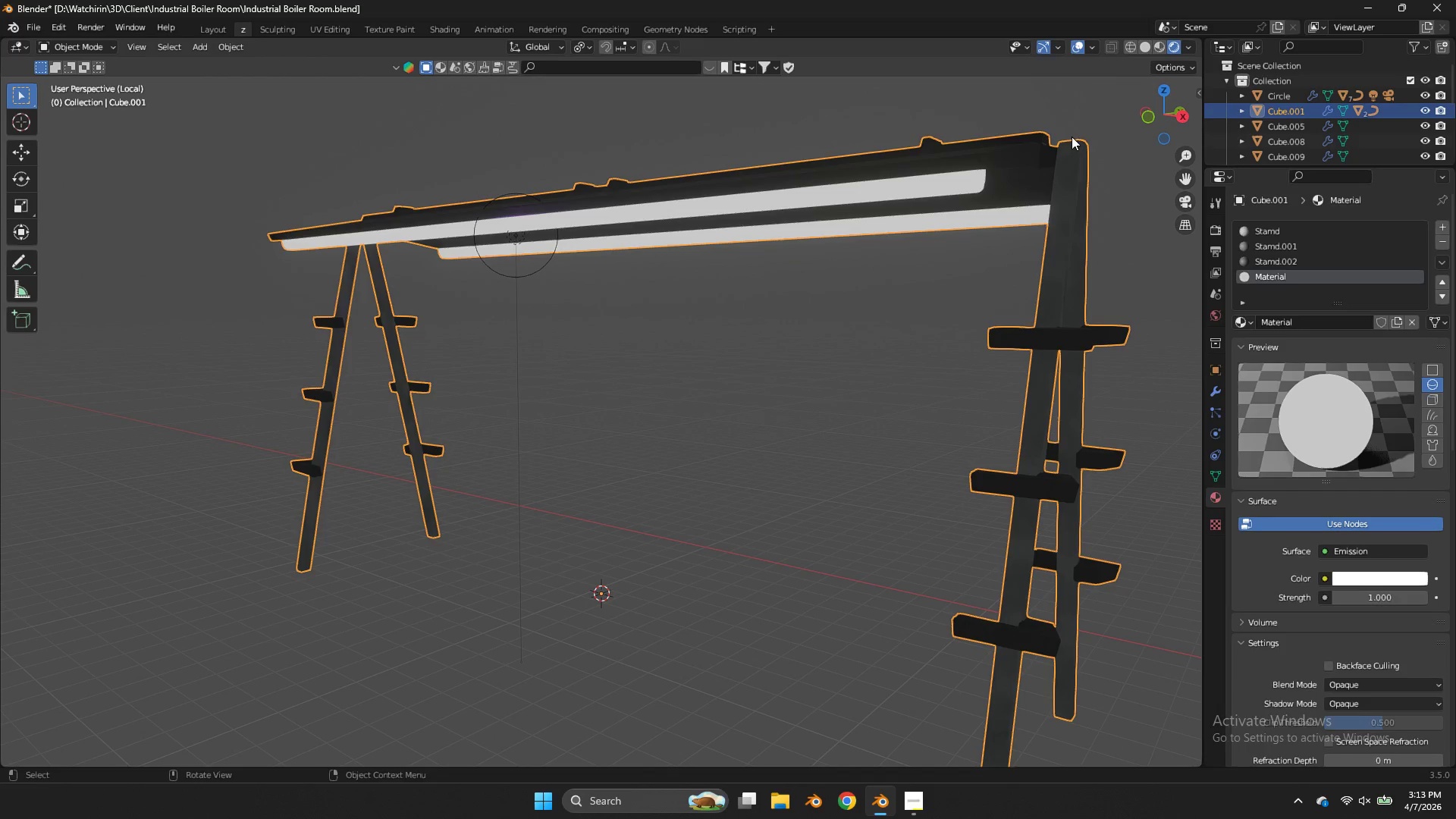 
key(Tab)
 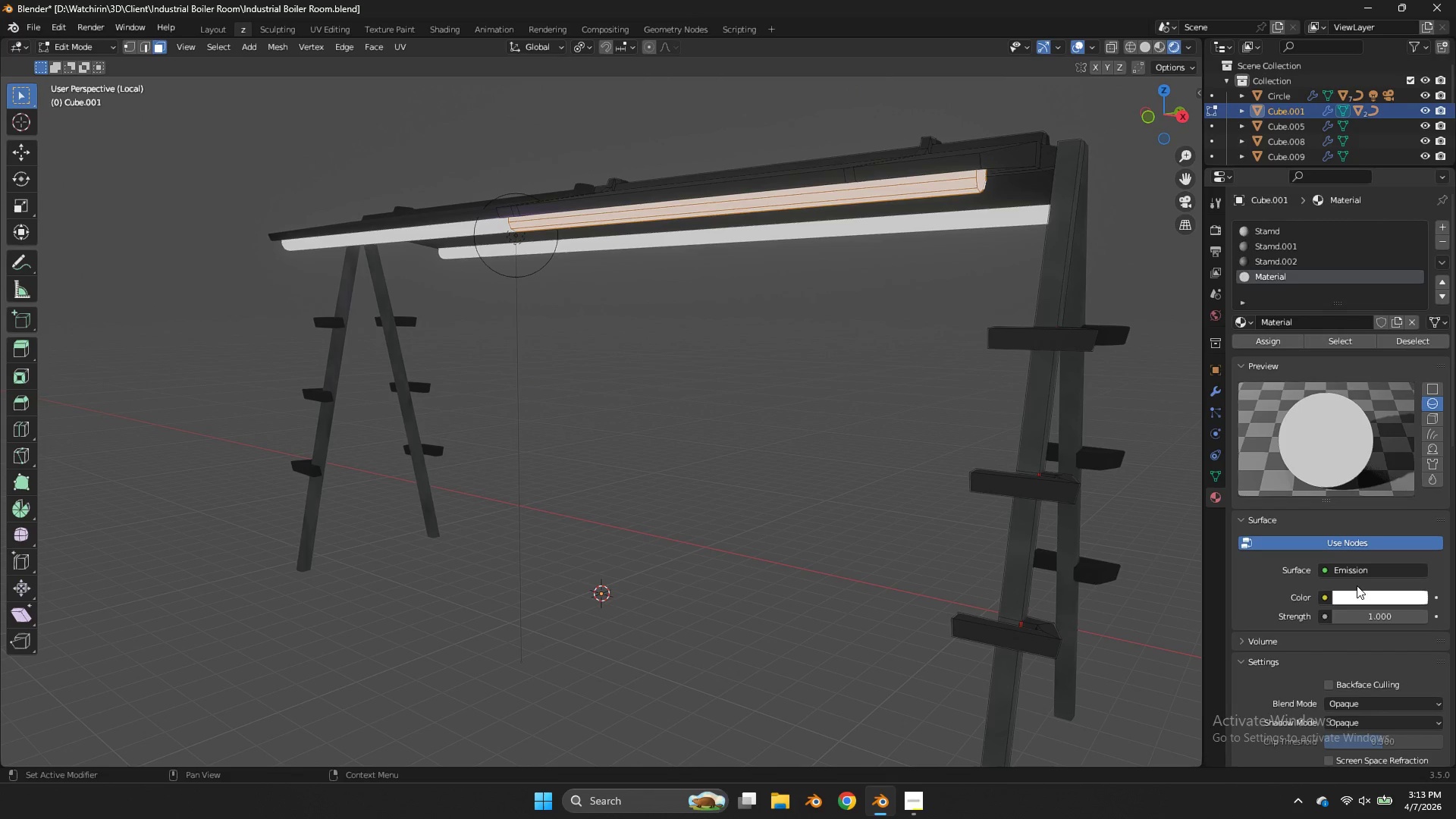 
left_click([1370, 604])
 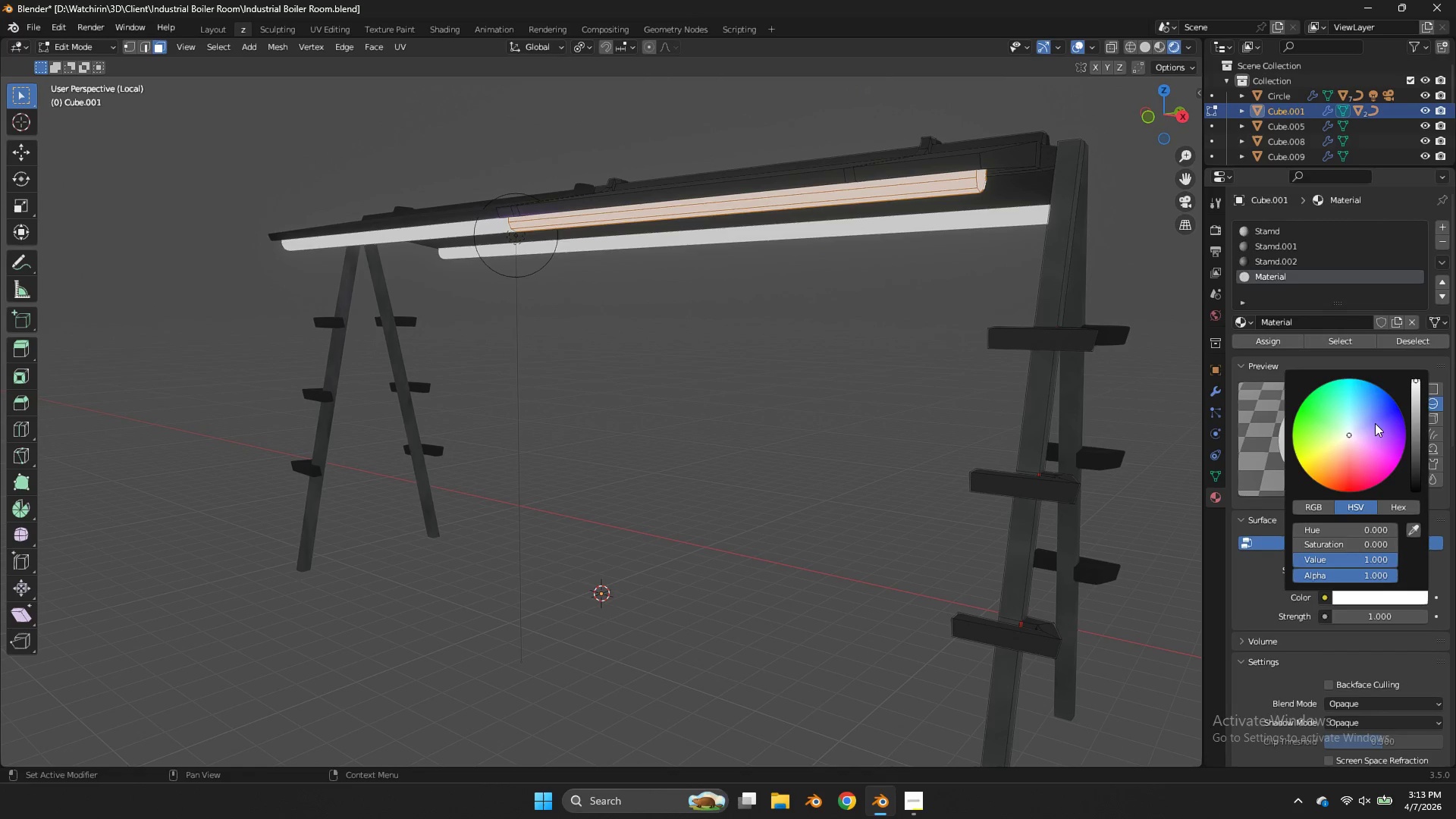 
left_click_drag(start_coordinate=[1379, 427], to_coordinate=[666, 433])
 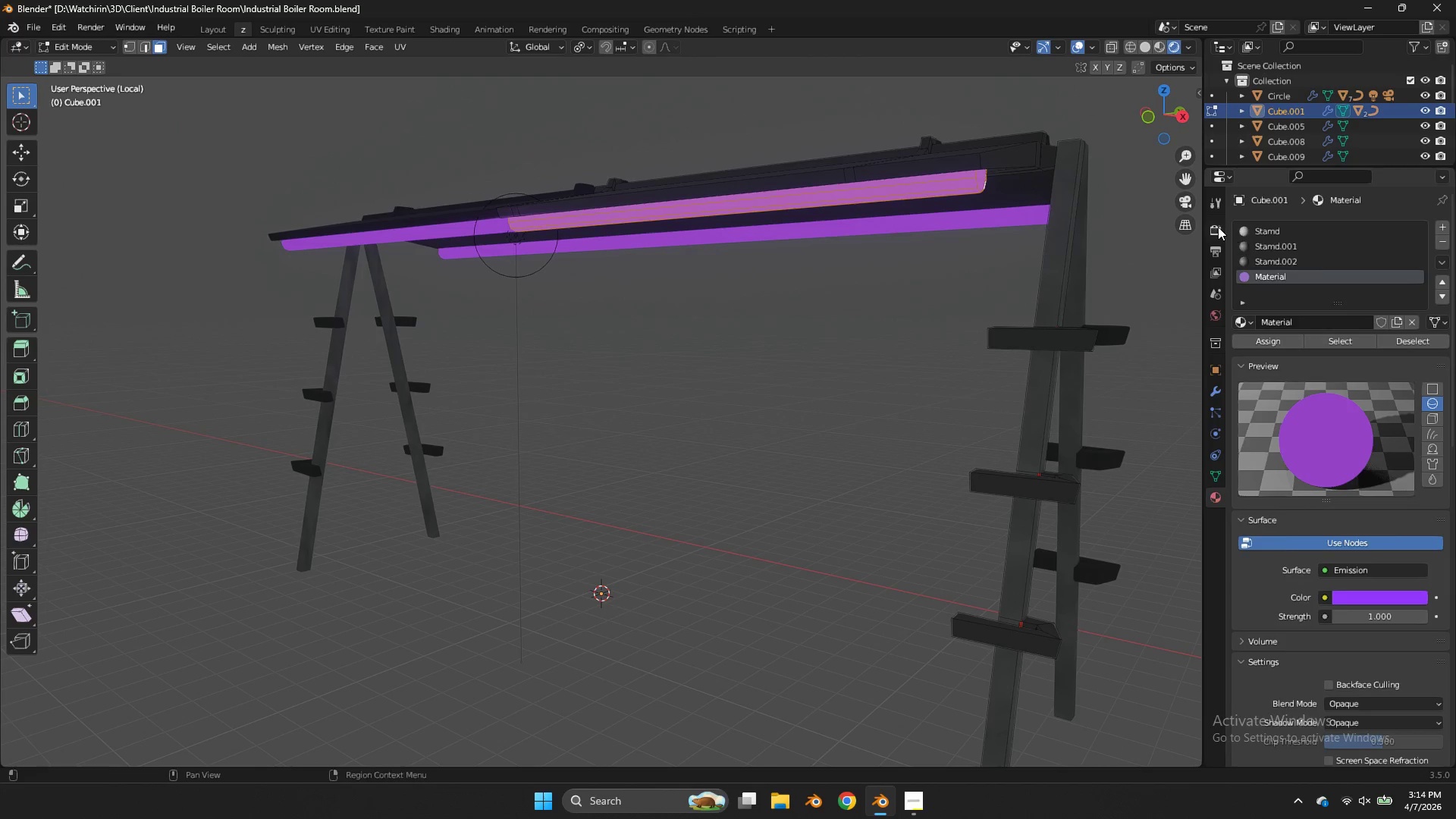 
left_click([1218, 227])
 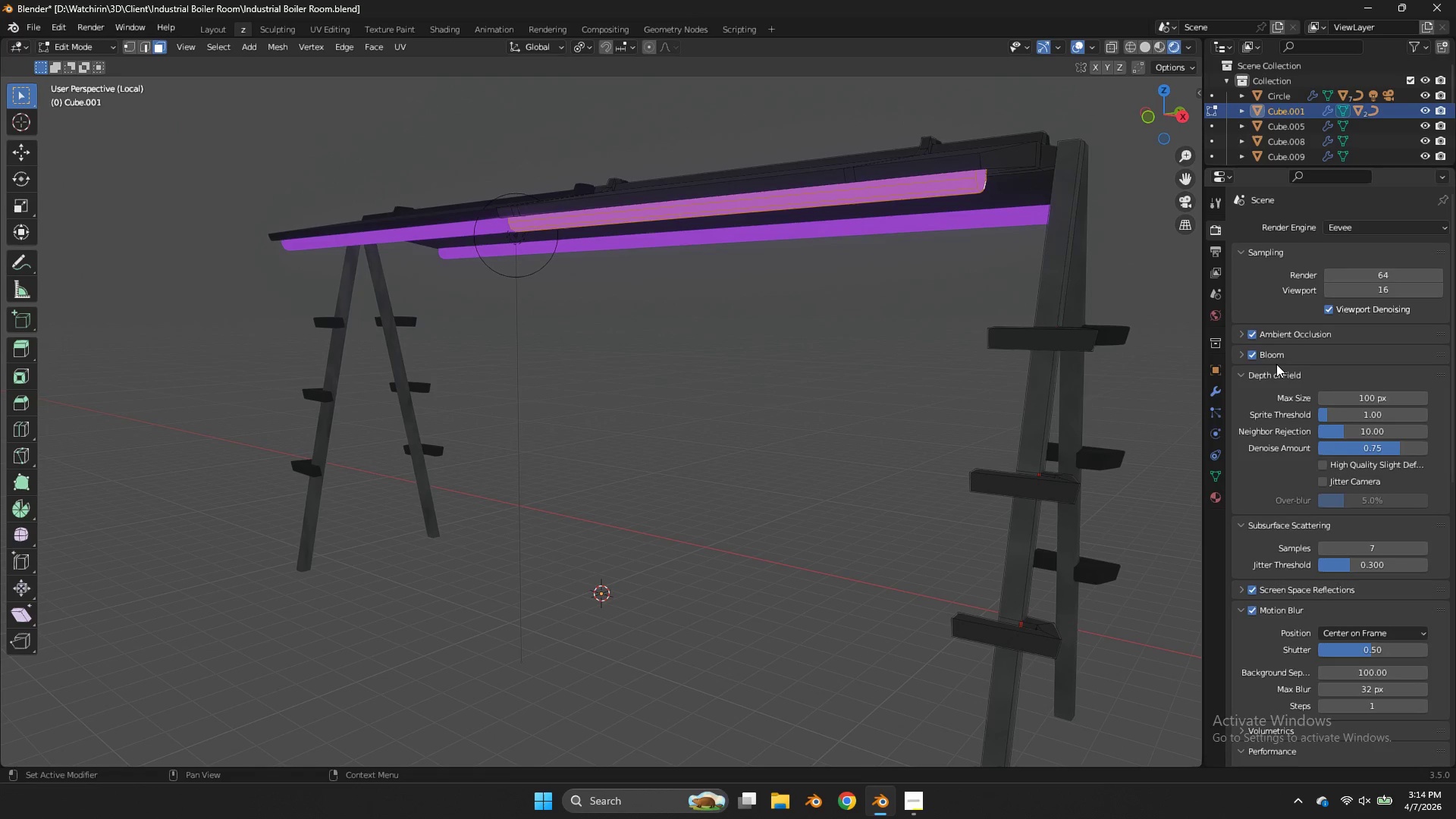 
left_click([1236, 353])
 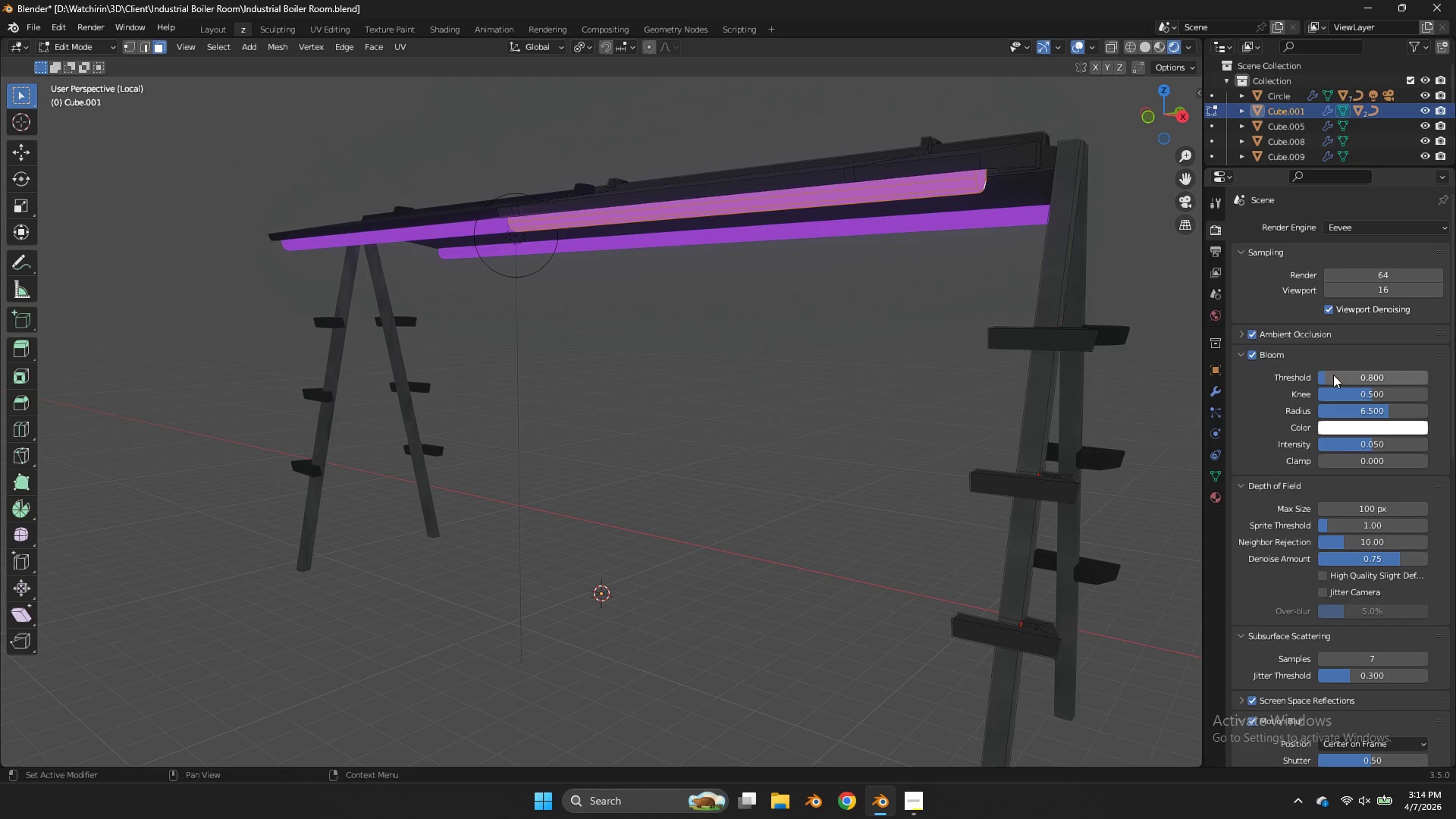 
left_click_drag(start_coordinate=[1332, 374], to_coordinate=[598, 381])
 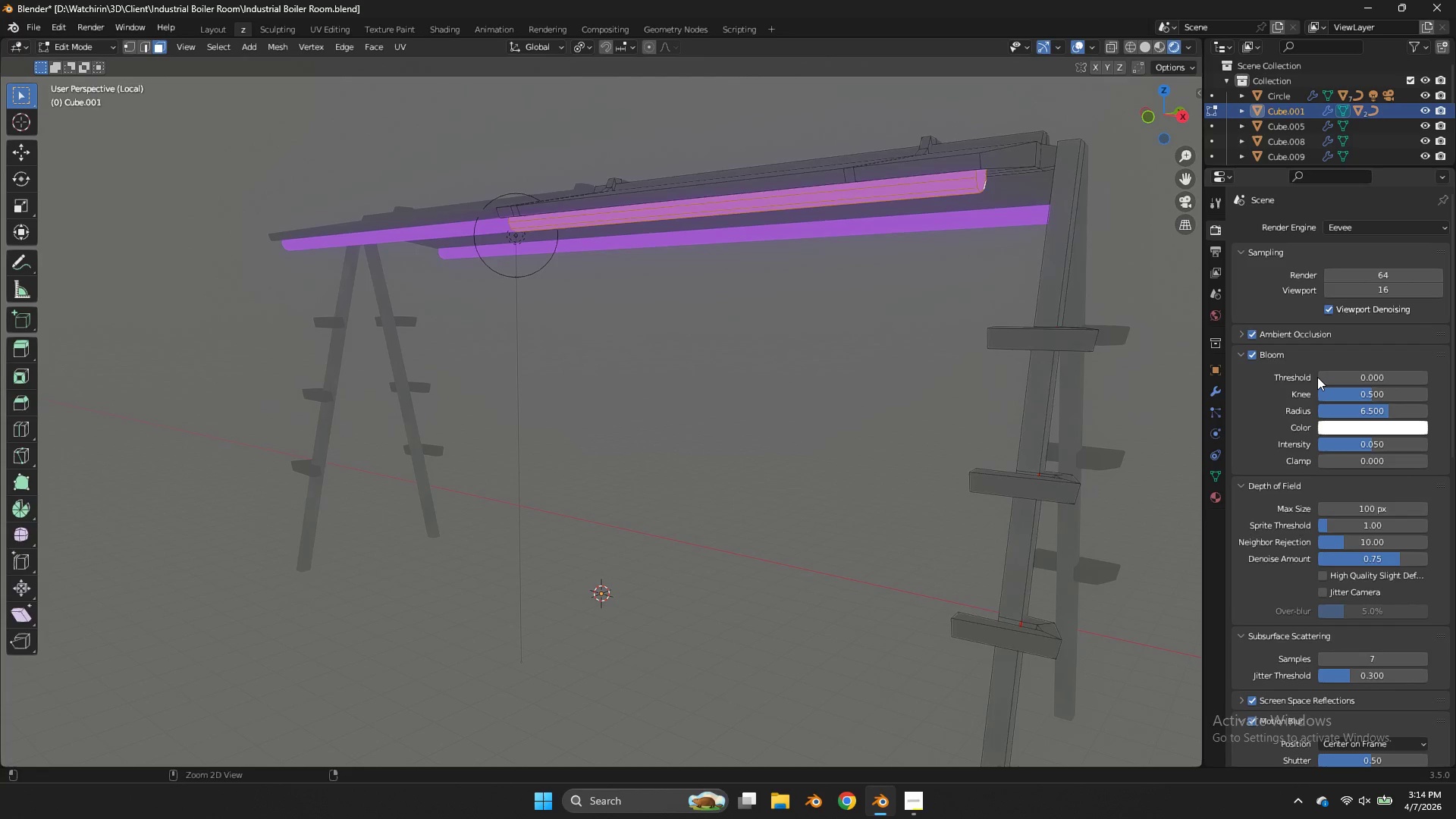 
key(Control+Z)
 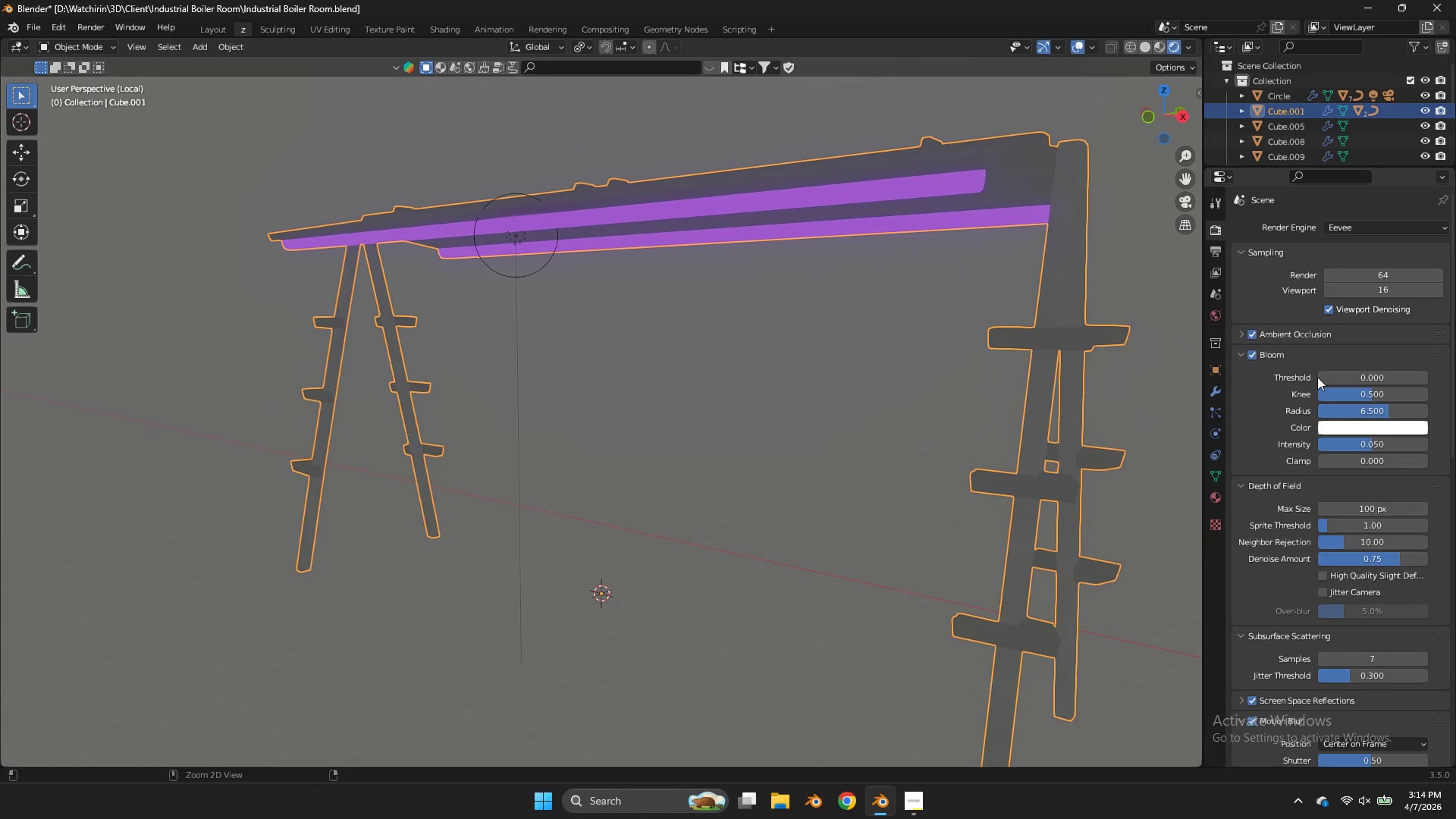 
key(Control+Z)
 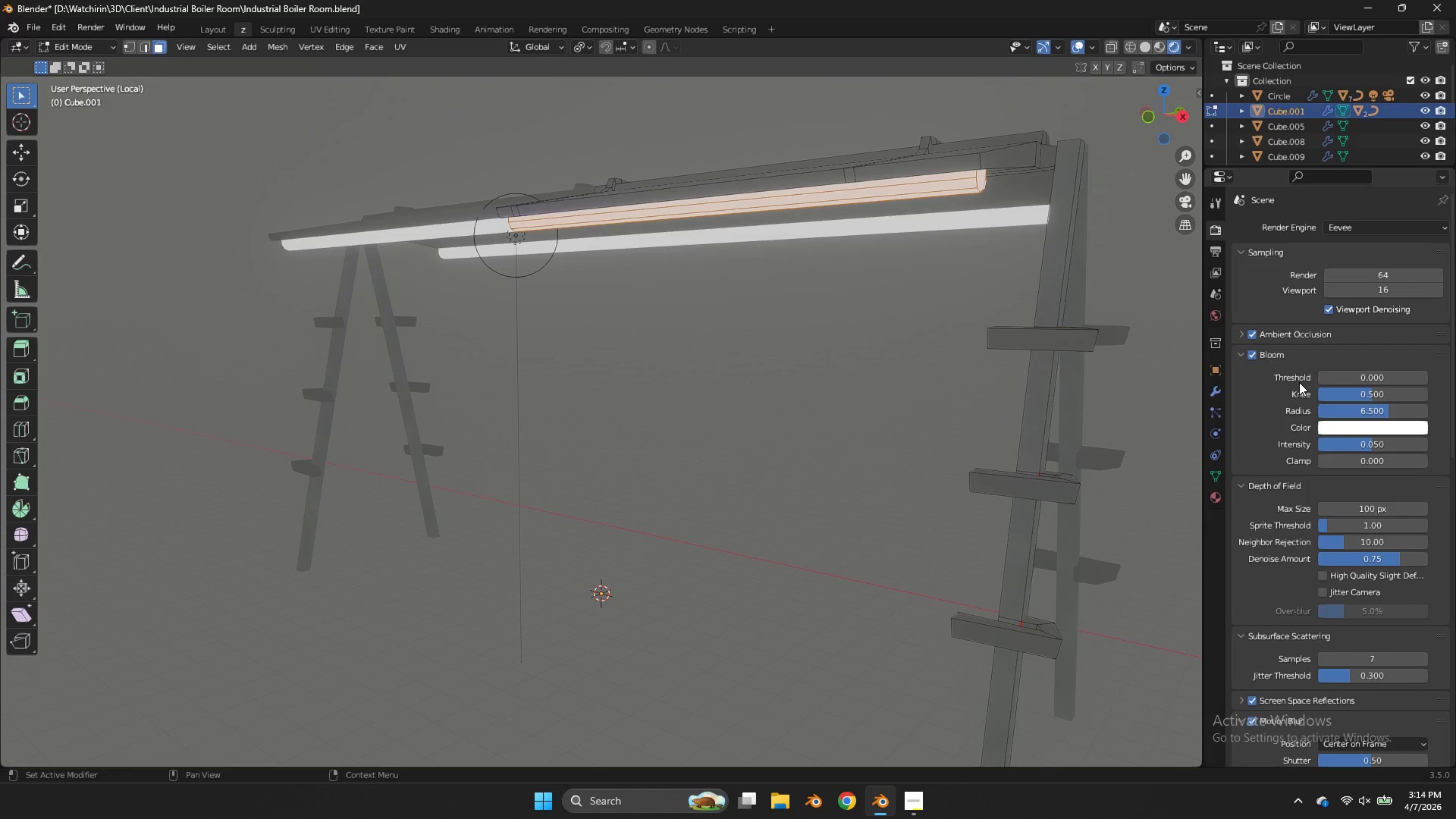 
left_click([1299, 382])
 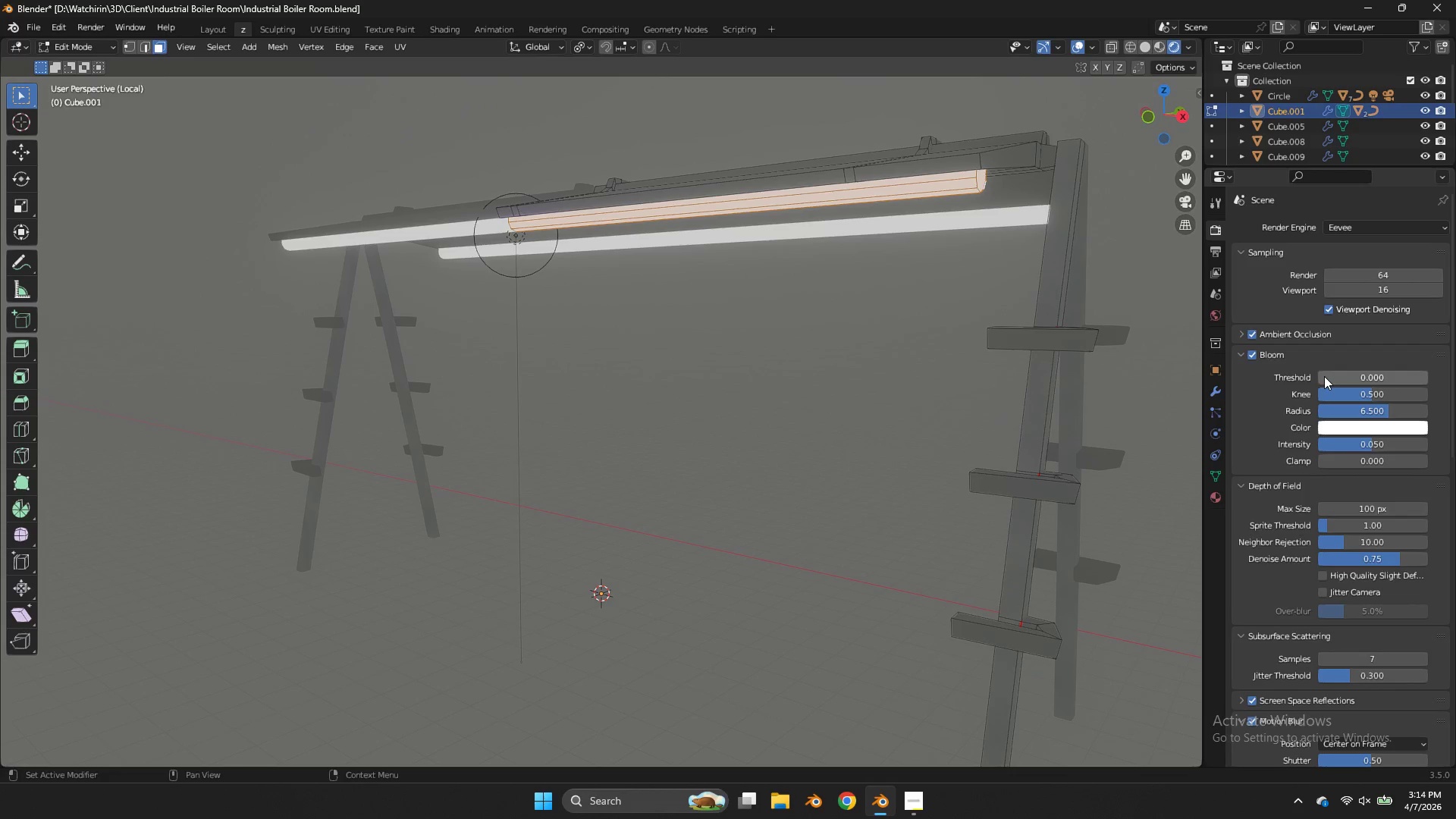 
left_click_drag(start_coordinate=[1326, 376], to_coordinate=[620, 379])
 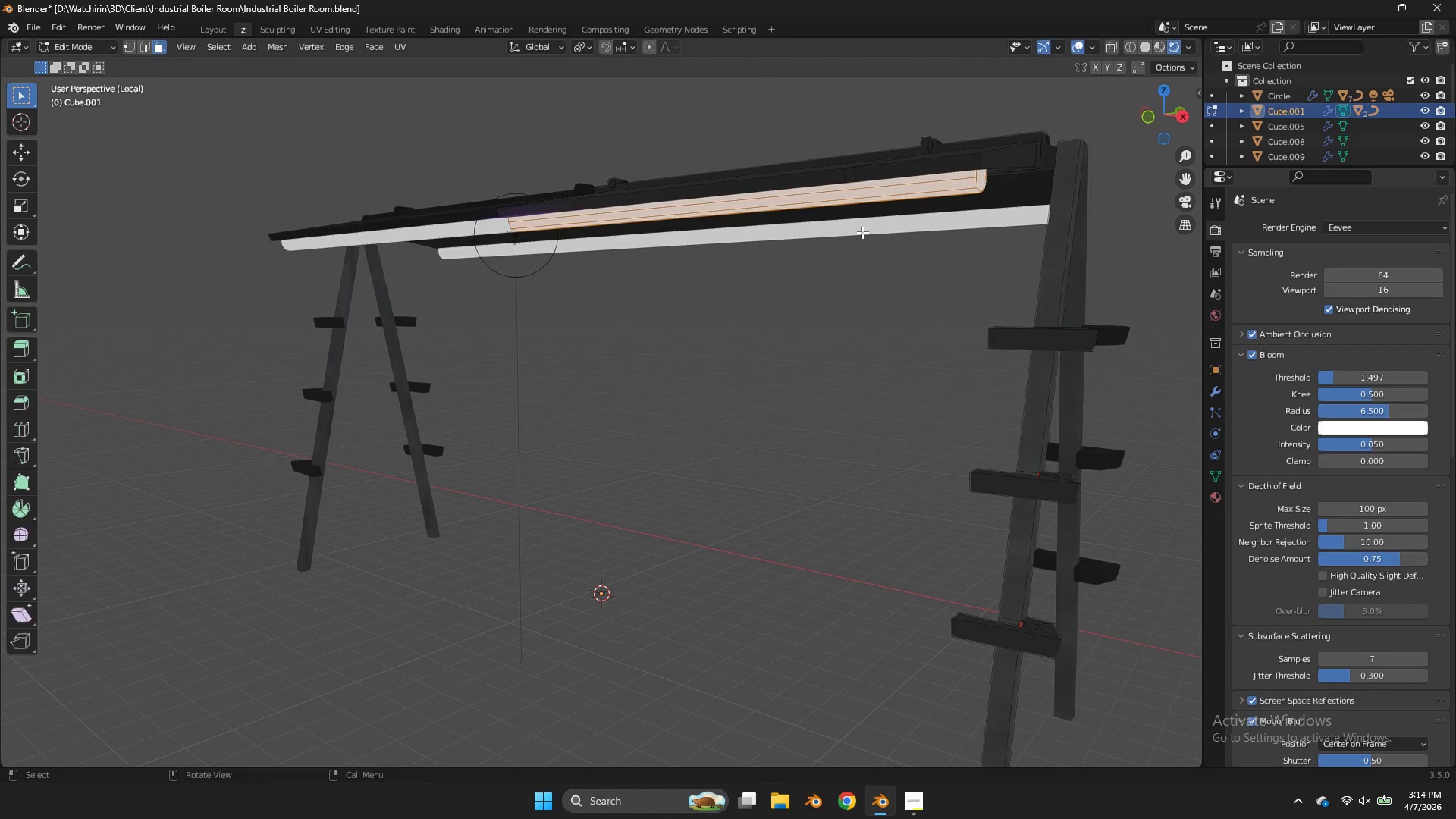 
key(Tab)
 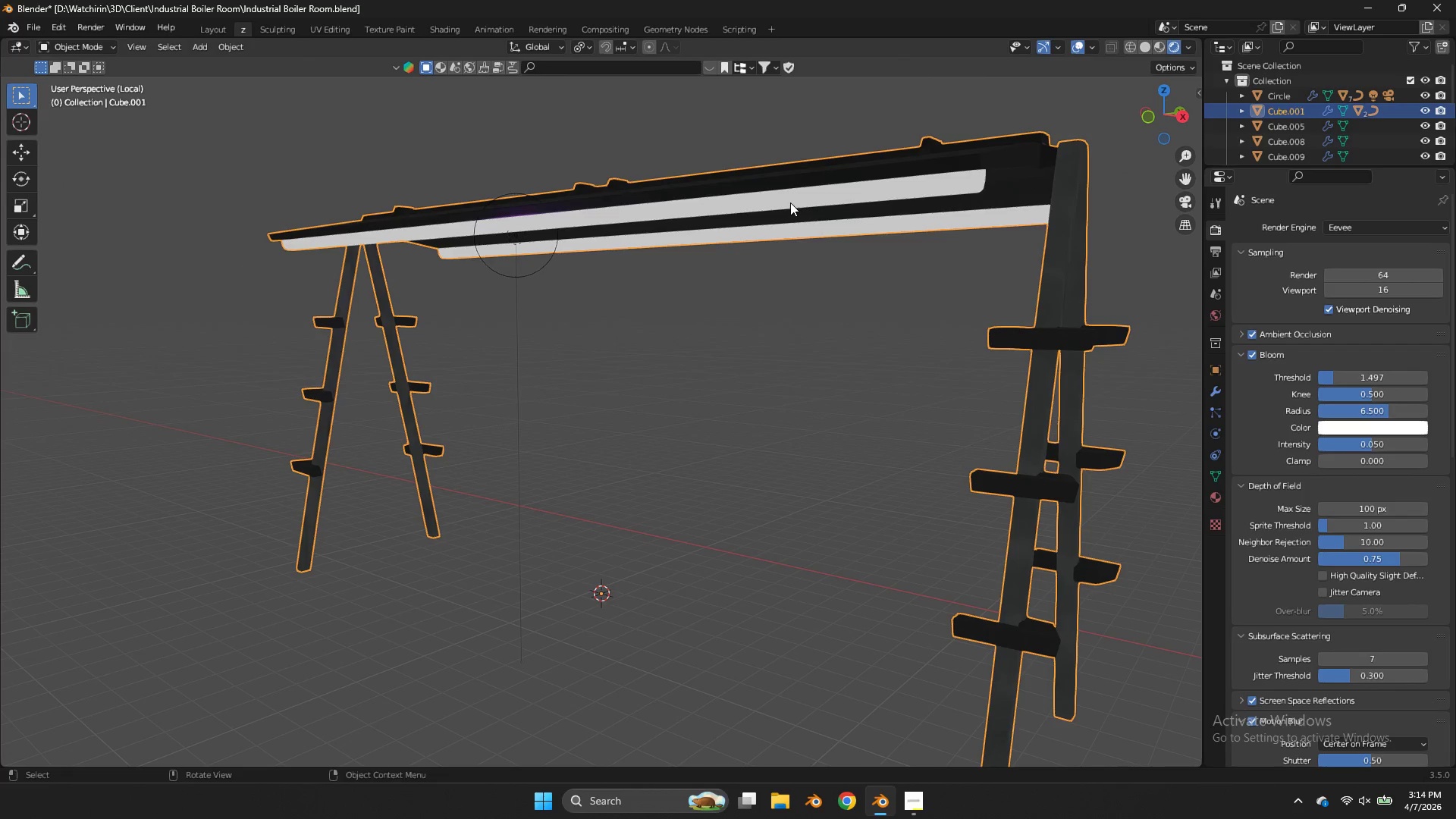 
left_click([790, 202])
 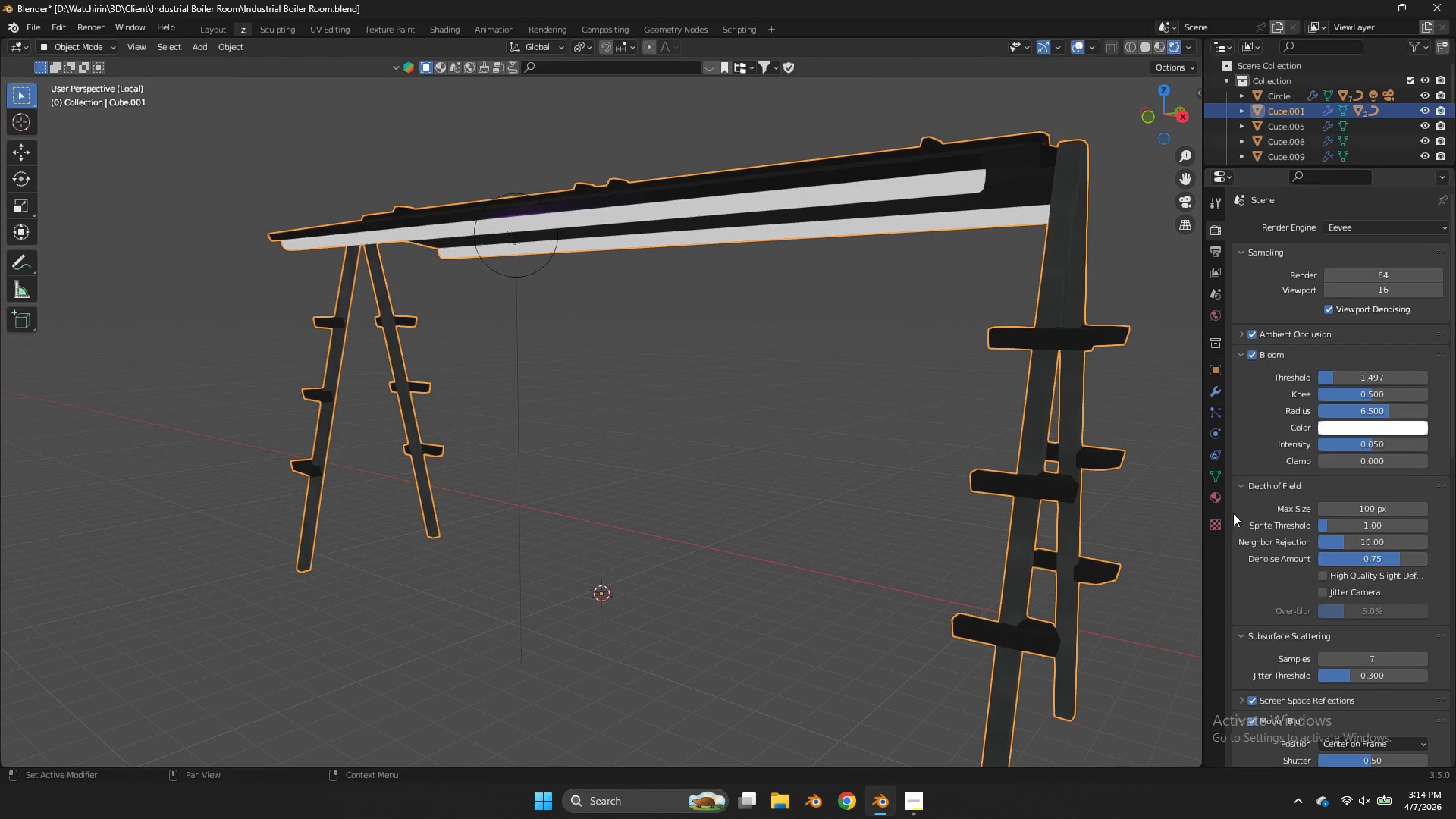 
left_click([1217, 507])
 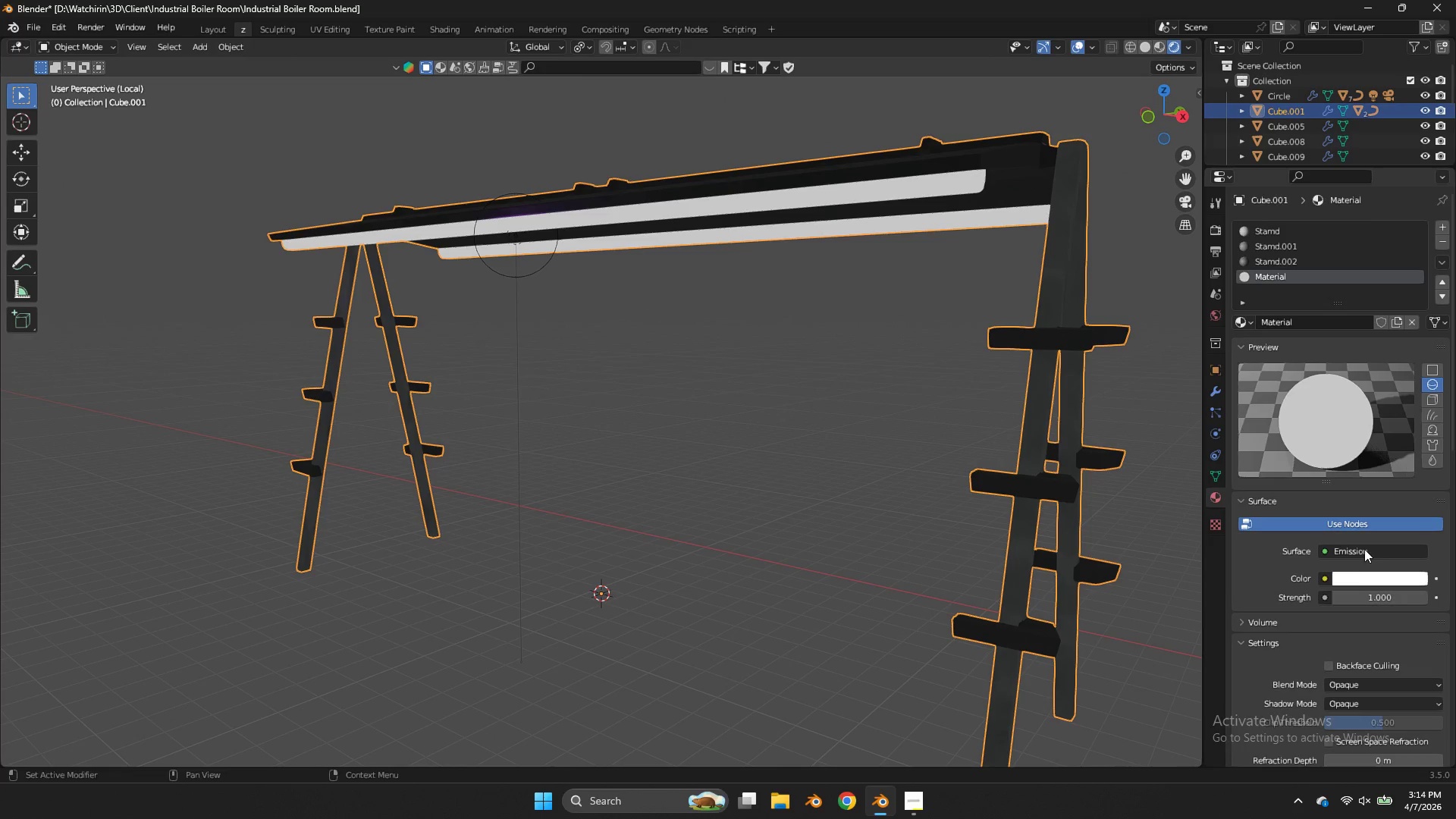 
scroll: coordinate [1355, 551], scroll_direction: down, amount: 3.0
 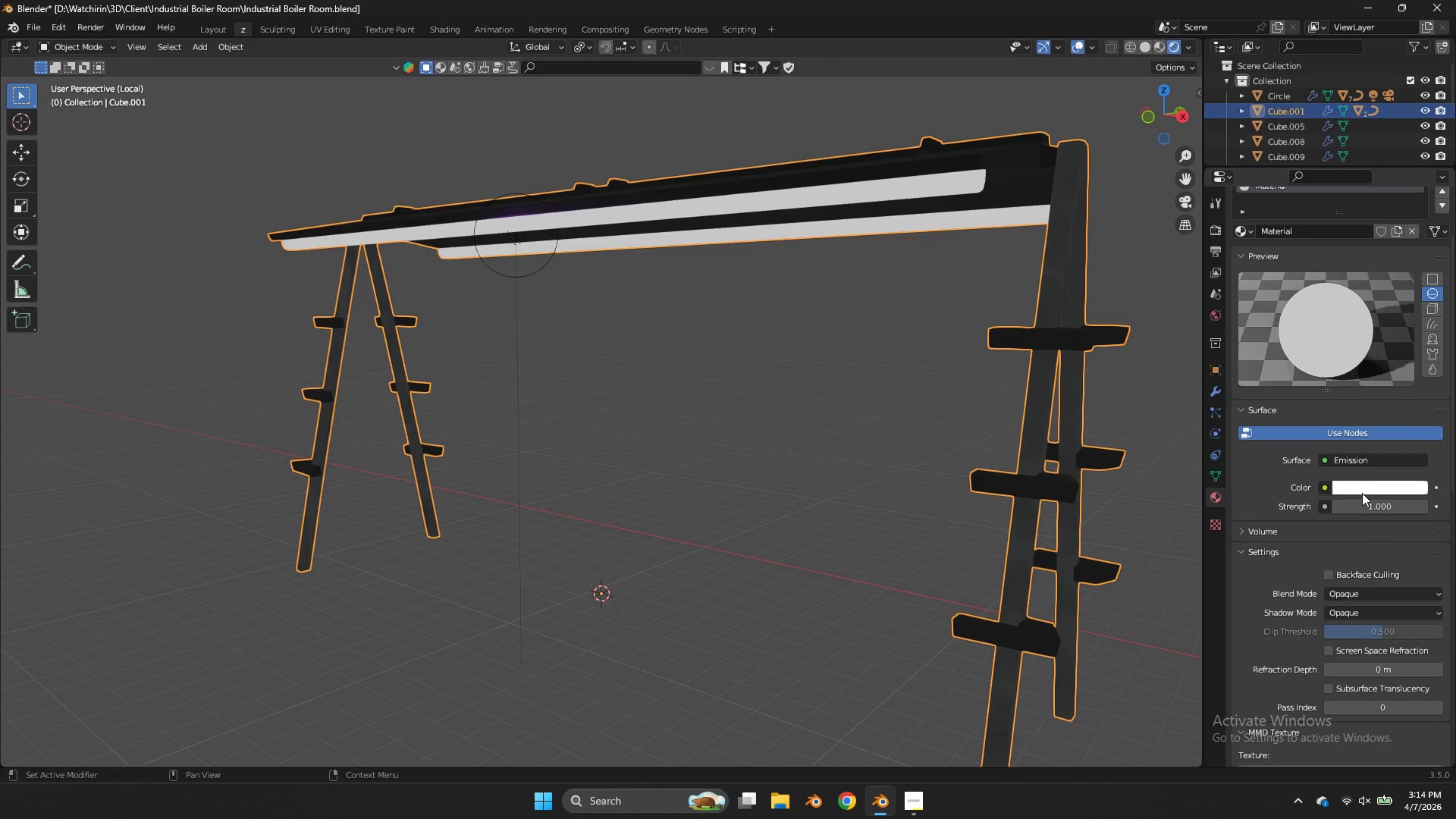 
double_click([1363, 491])
 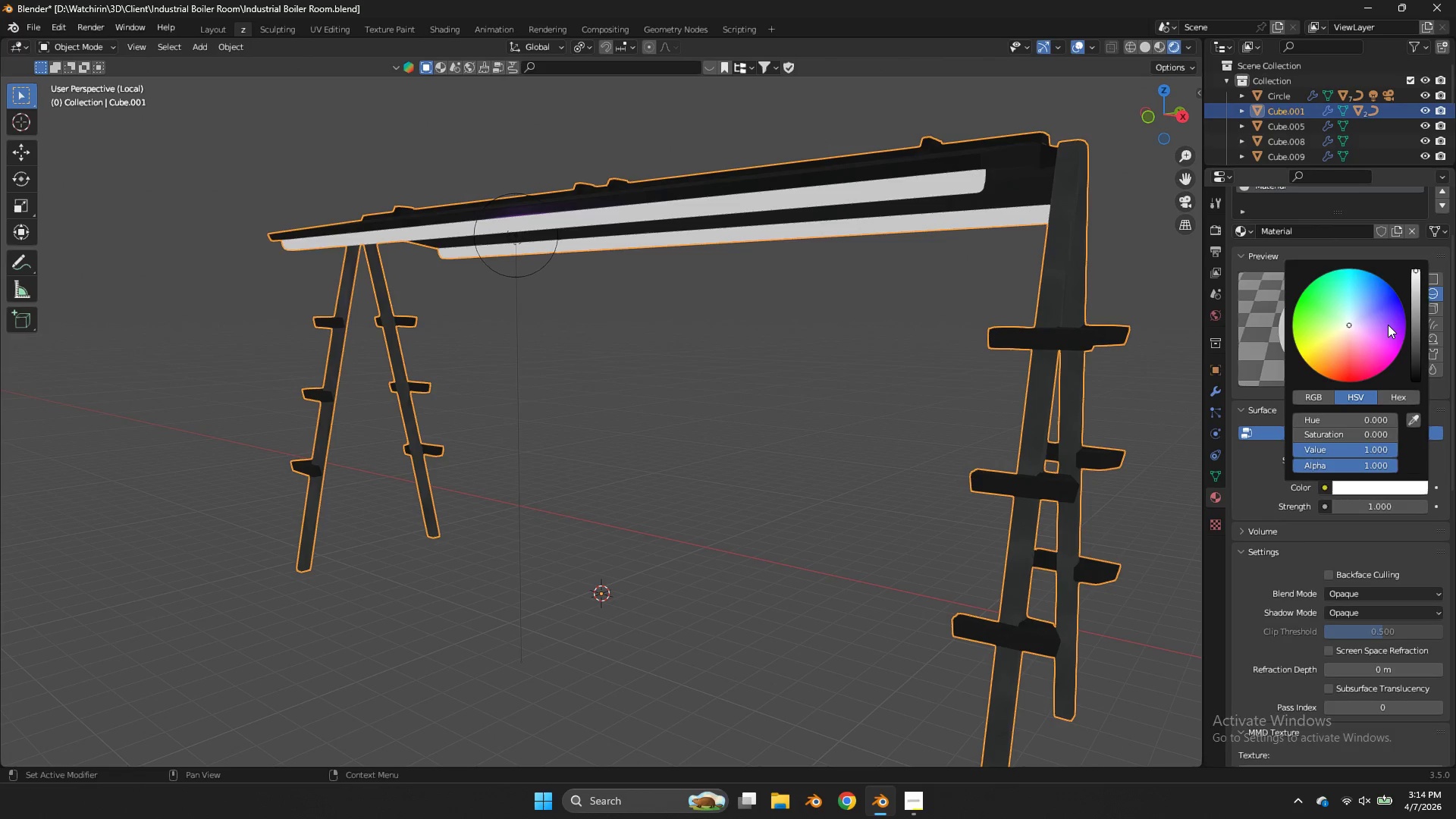 
left_click_drag(start_coordinate=[1388, 325], to_coordinate=[663, 334])
 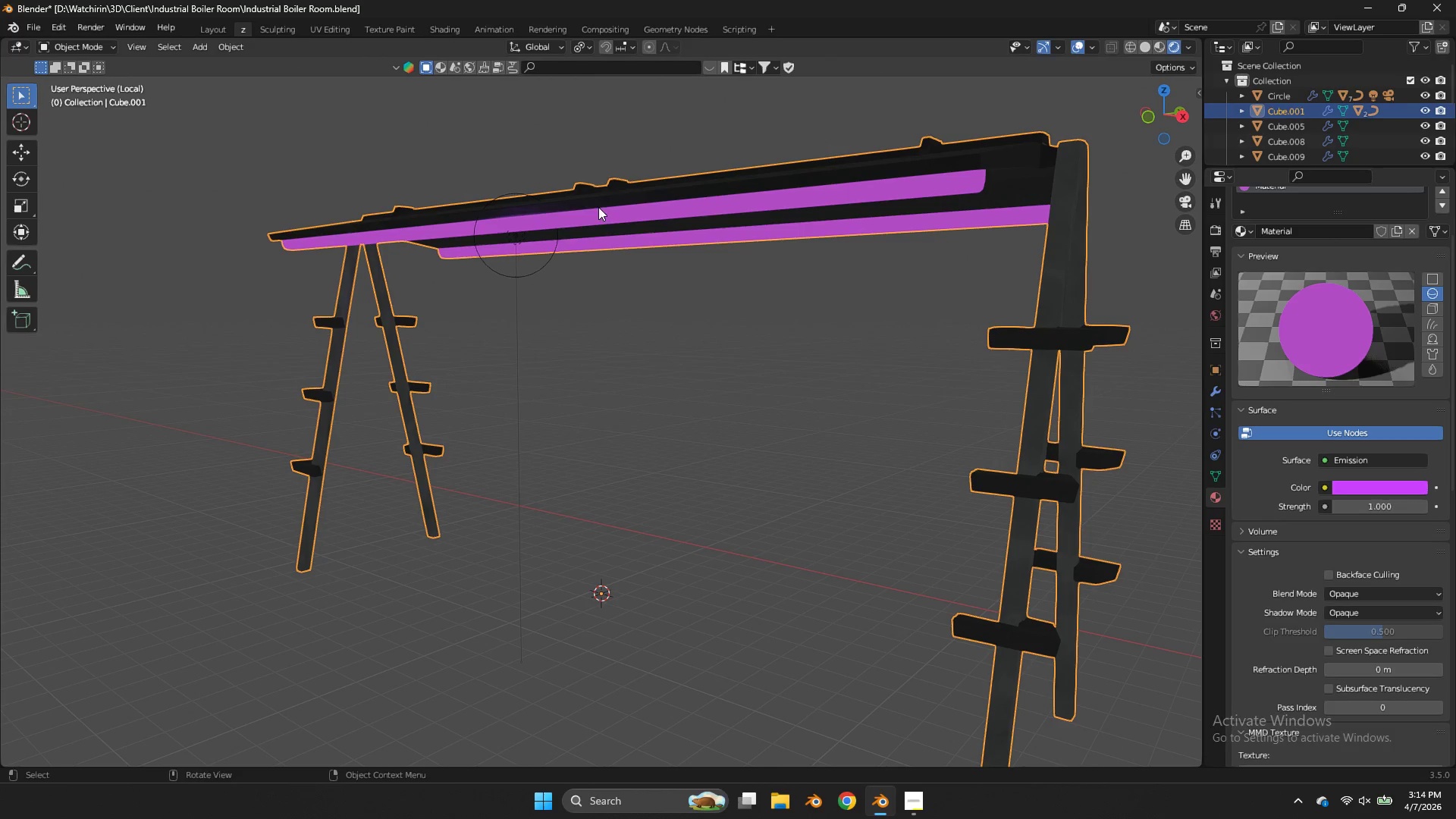 
left_click([510, 249])
 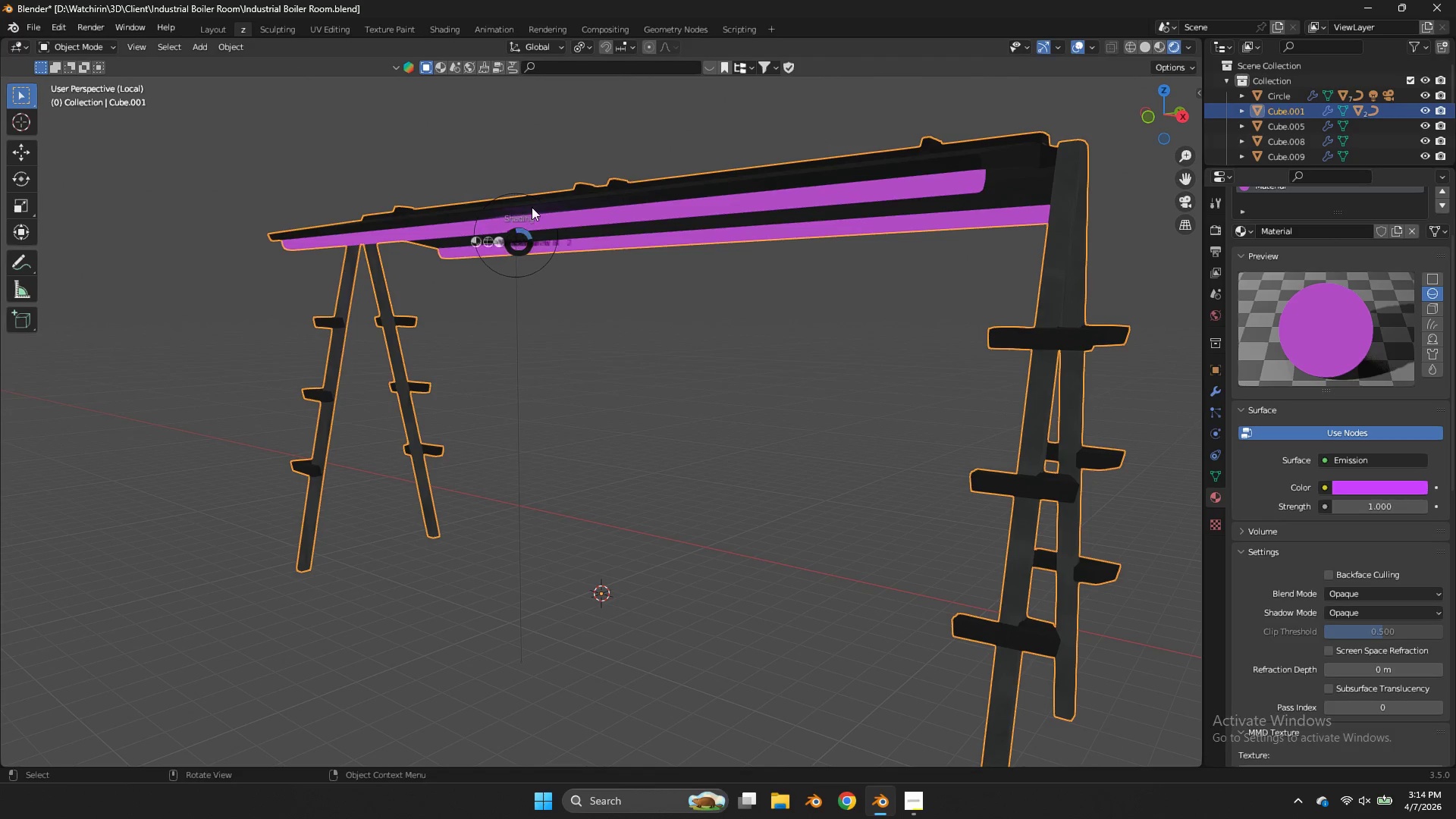 
key(Z)
 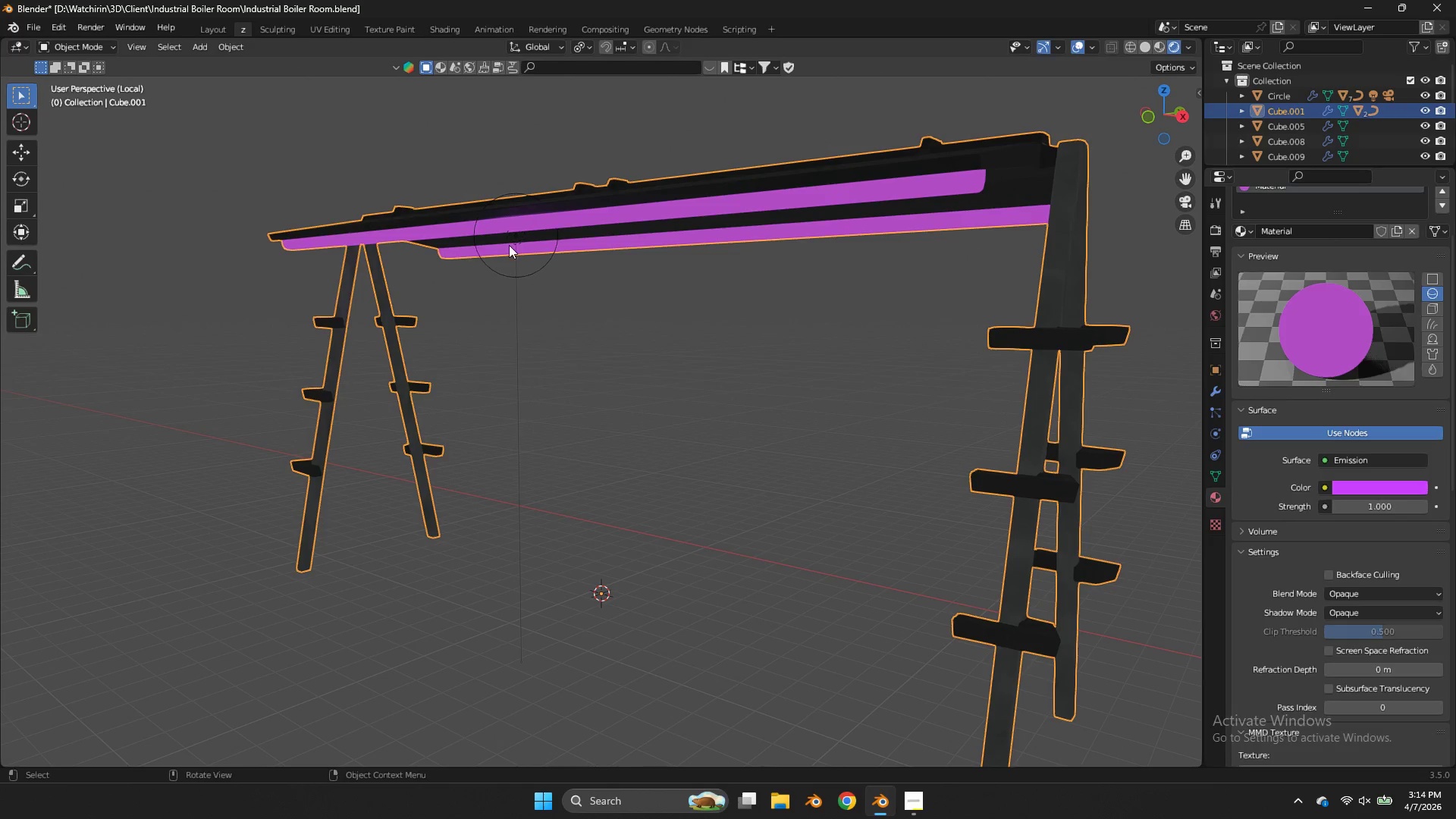 
left_click([509, 245])
 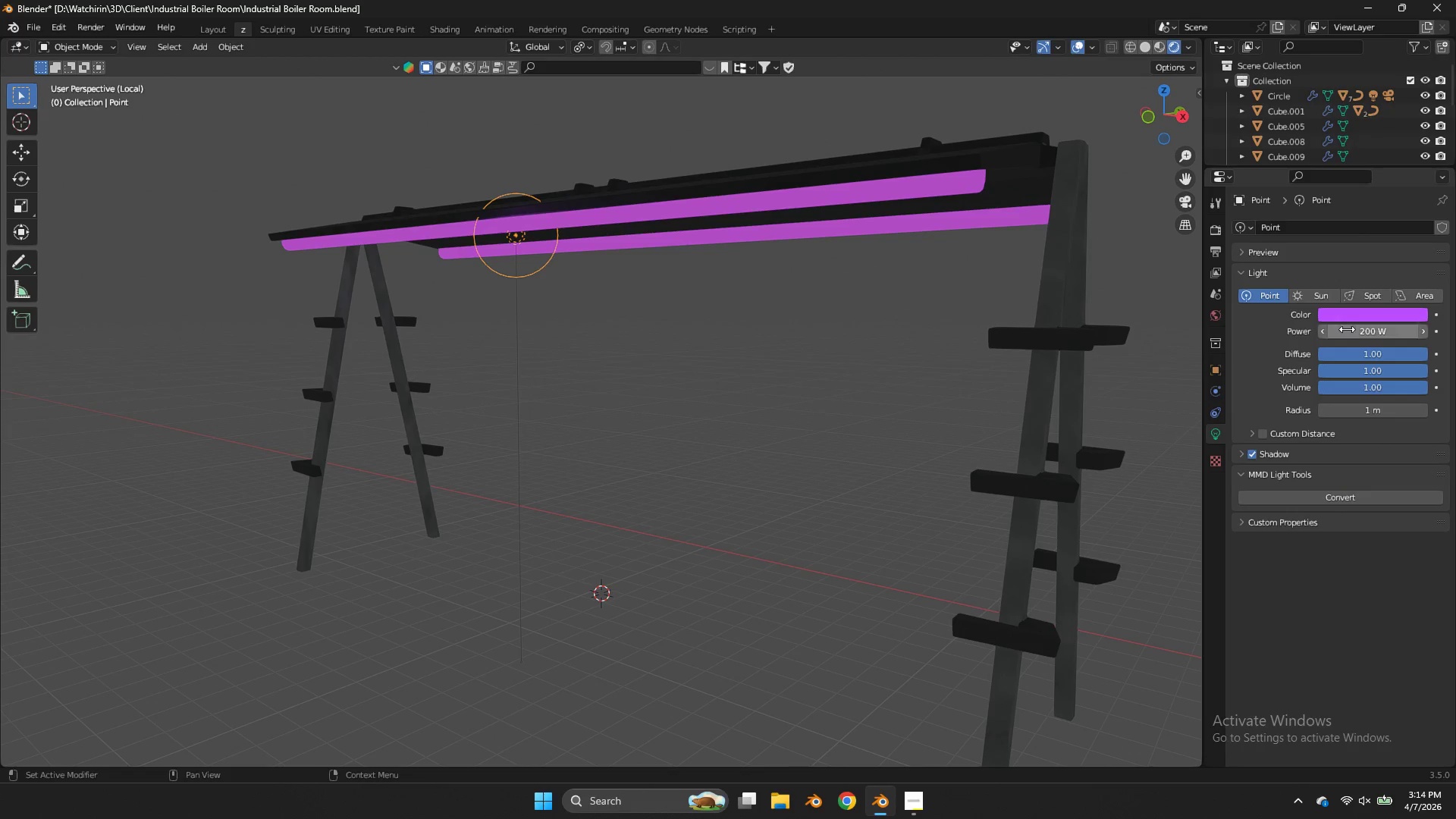 
left_click_drag(start_coordinate=[1349, 331], to_coordinate=[855, 428])
 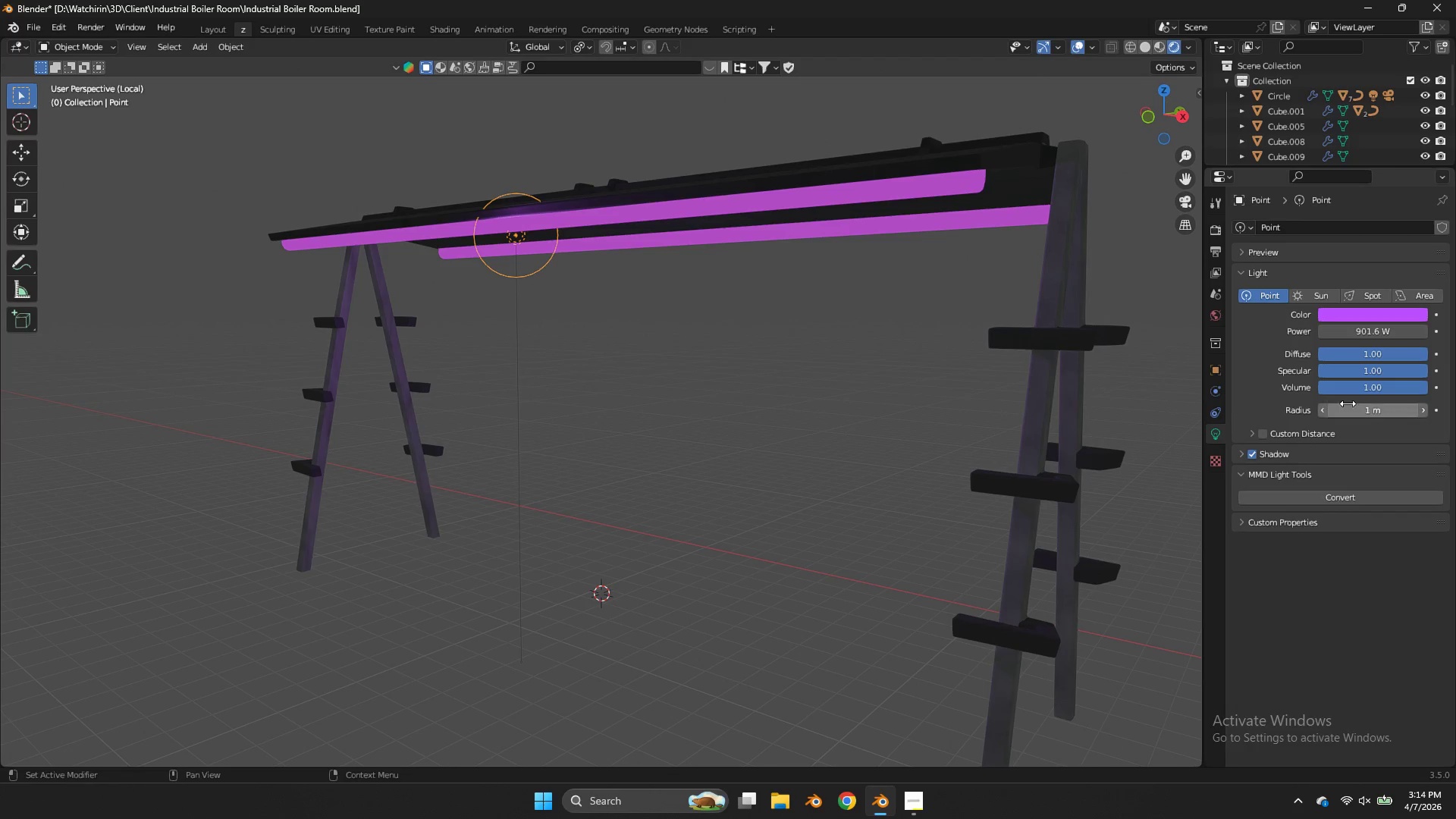 
double_click([1351, 410])
 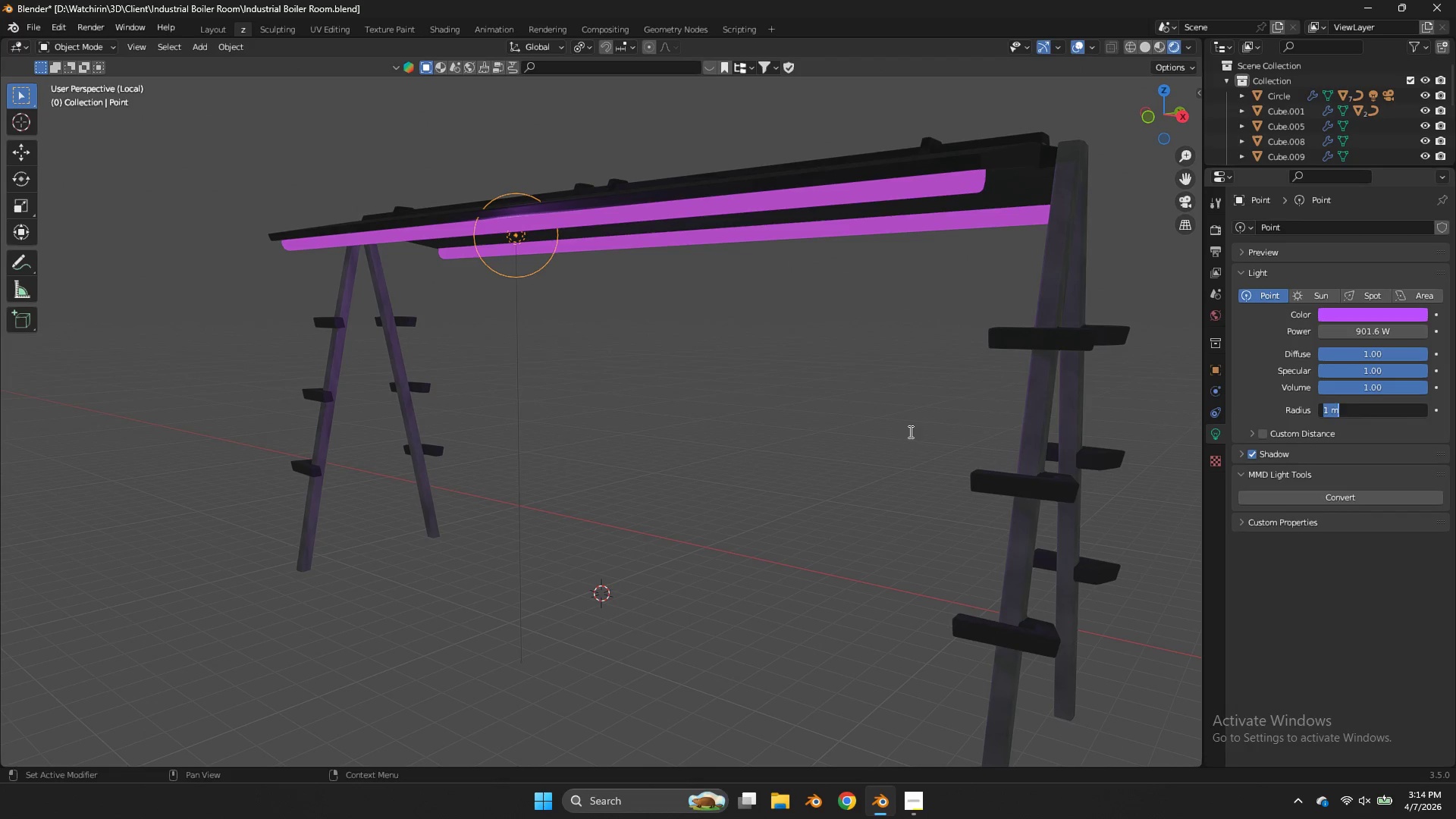 
key(0)
 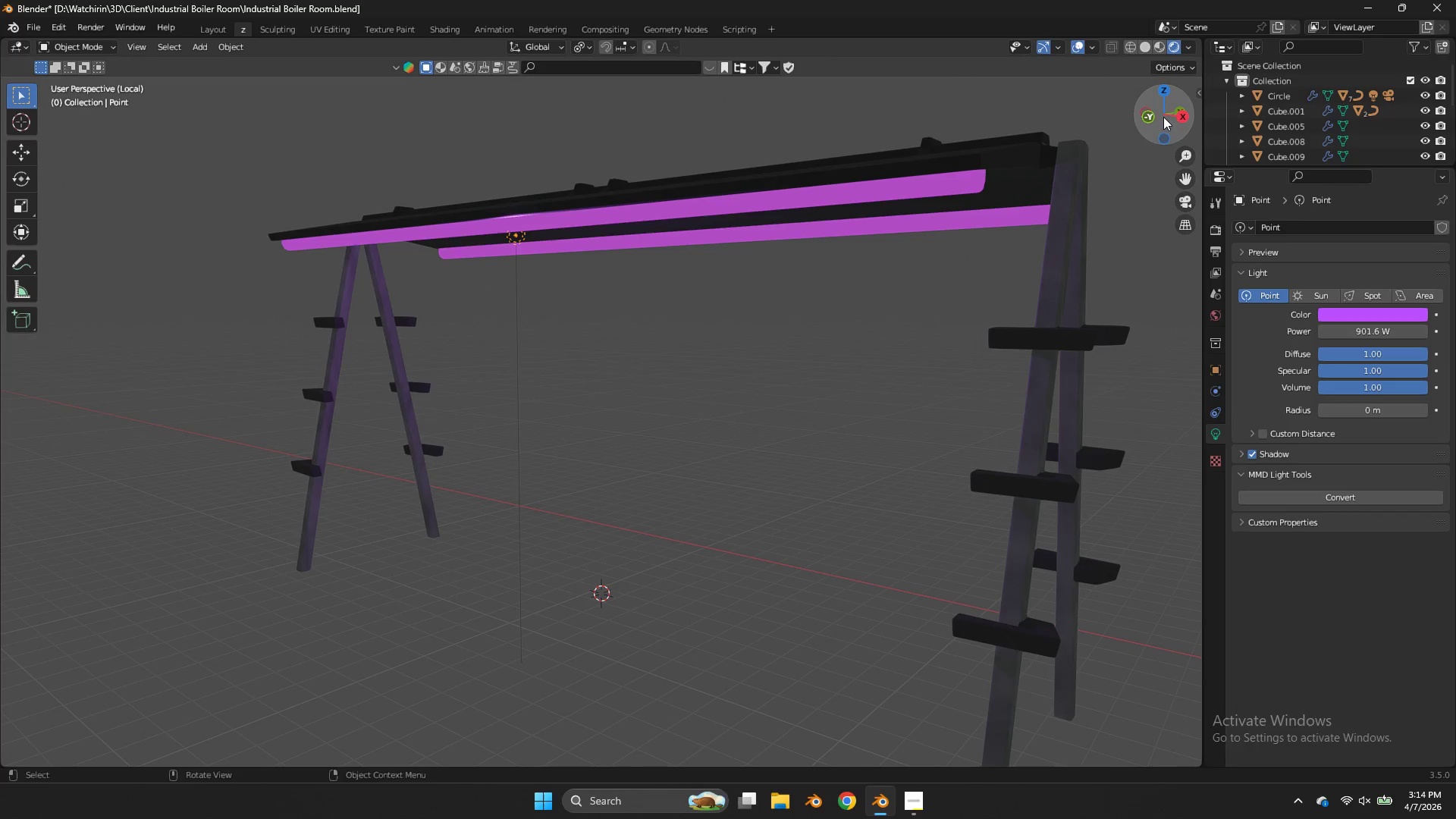 
left_click([1155, 122])
 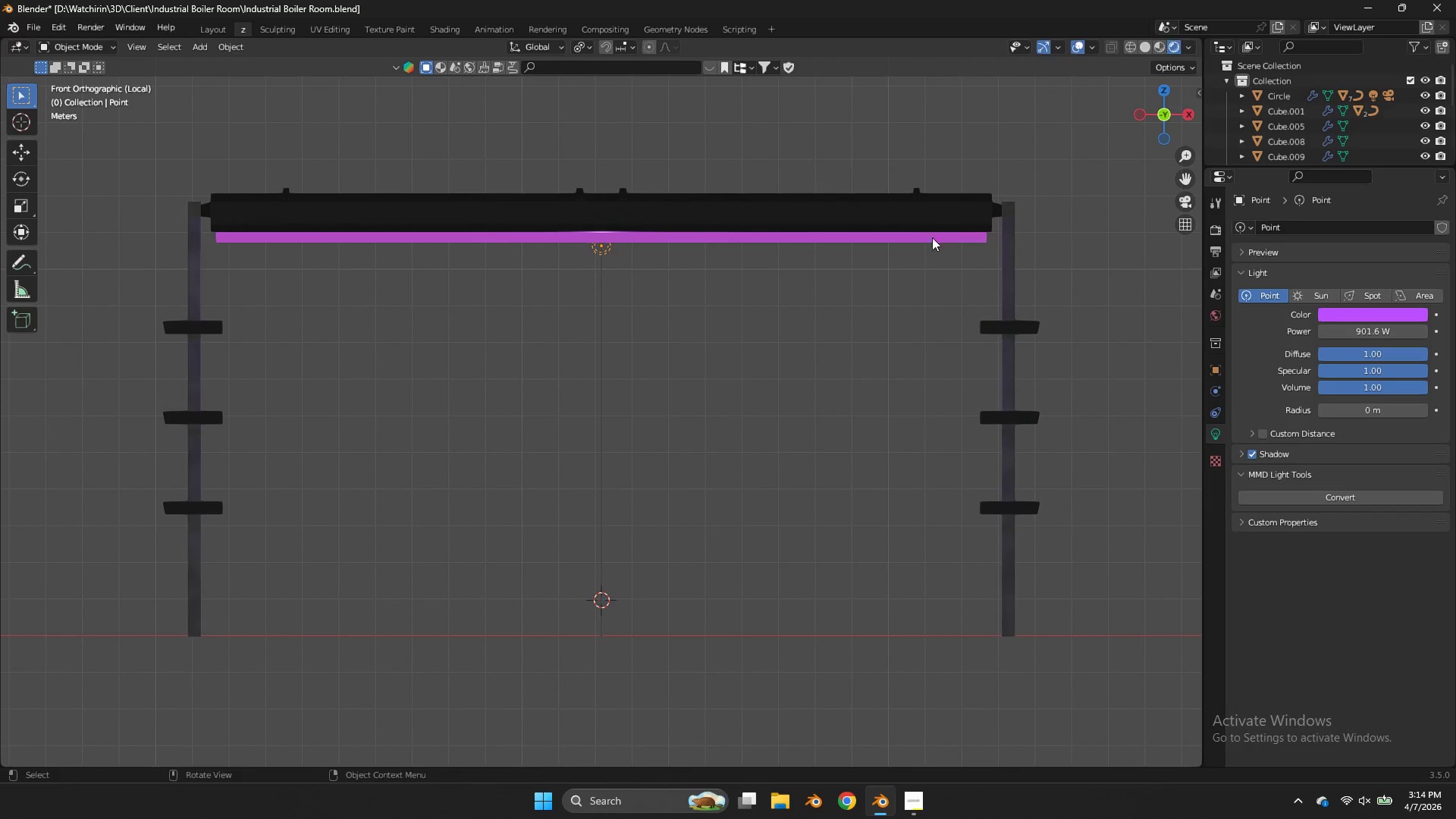 
type(gz)
 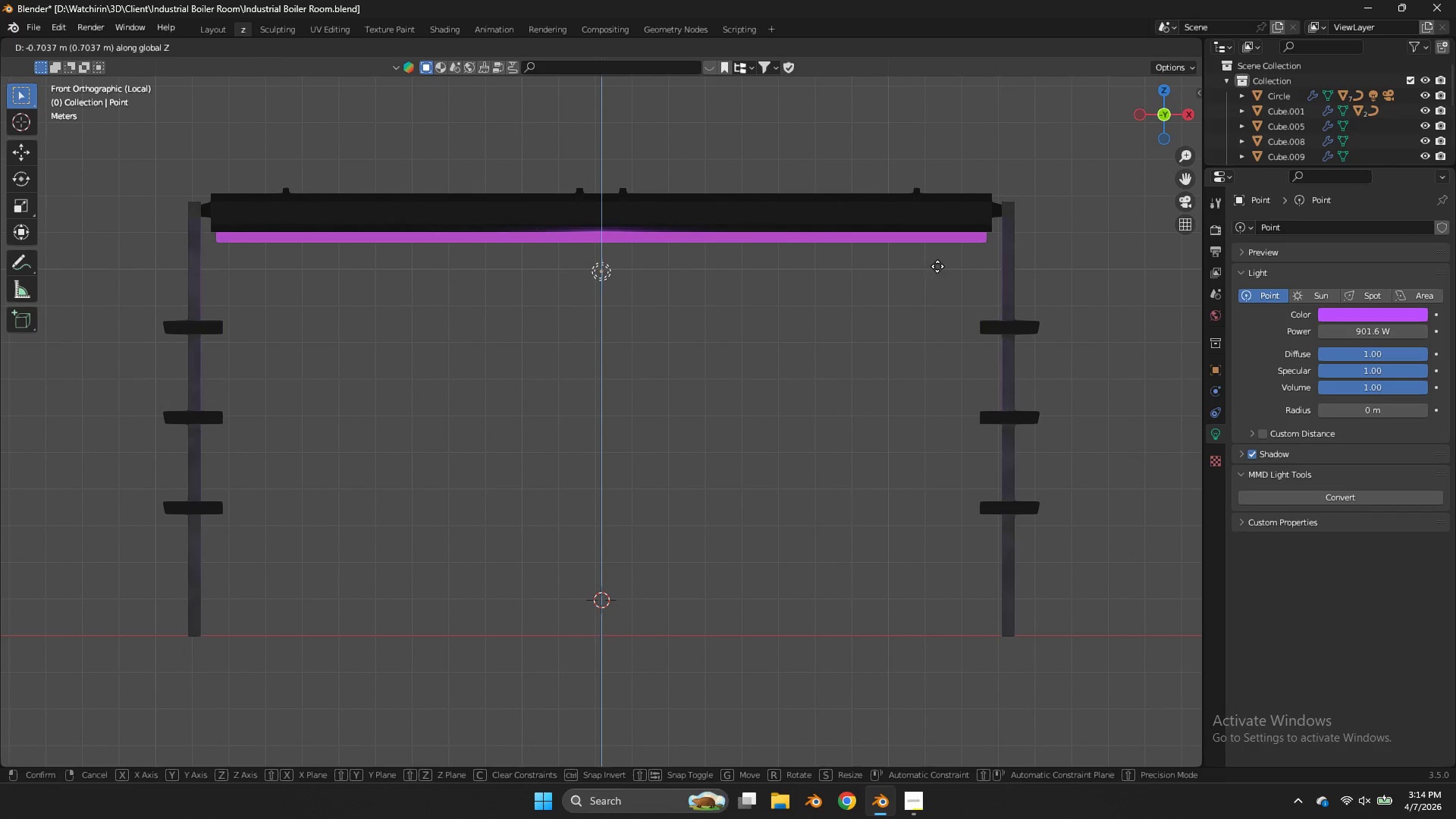 
left_click([934, 276])
 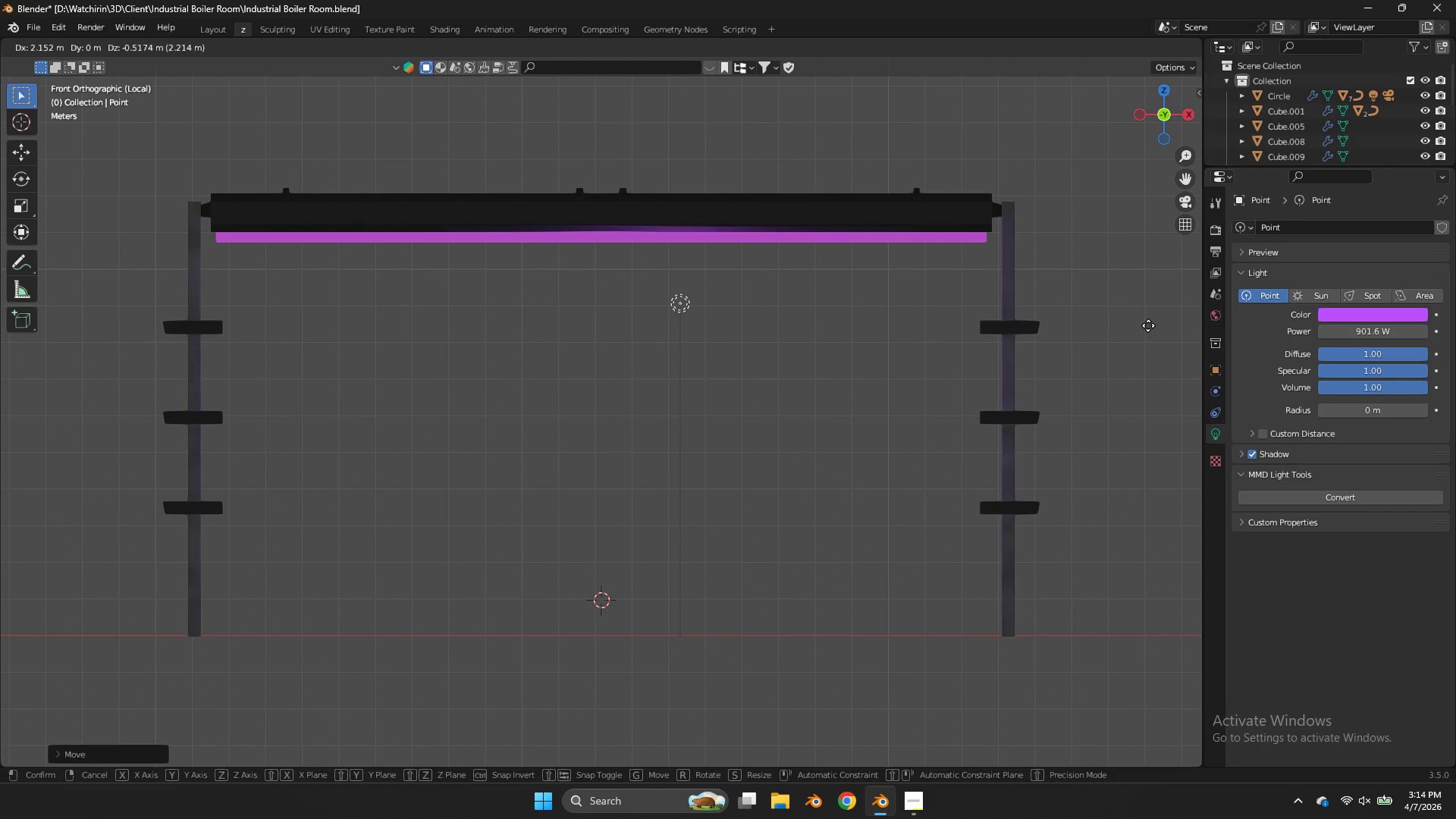 
key(G)
 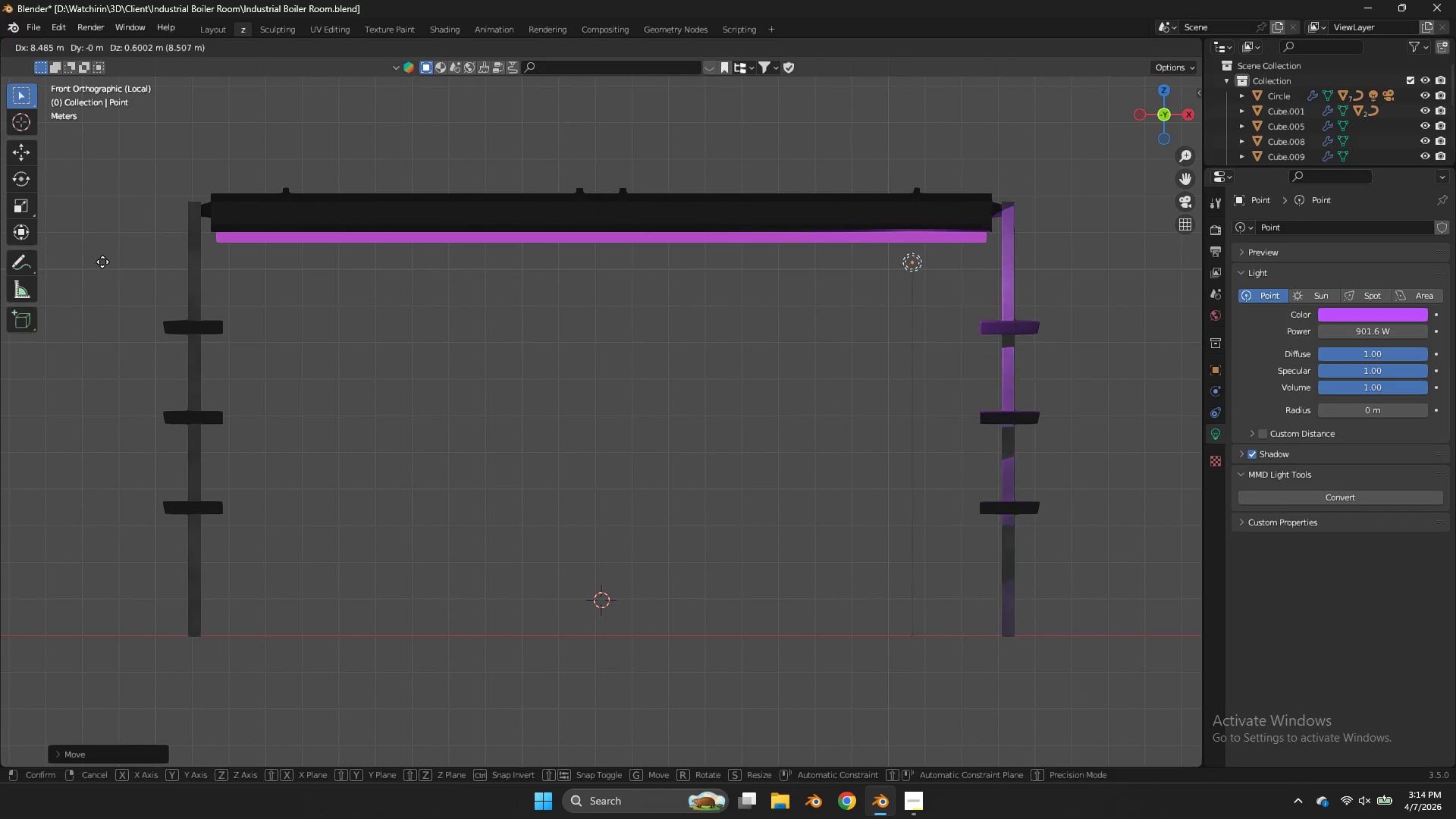 
right_click([102, 260])
 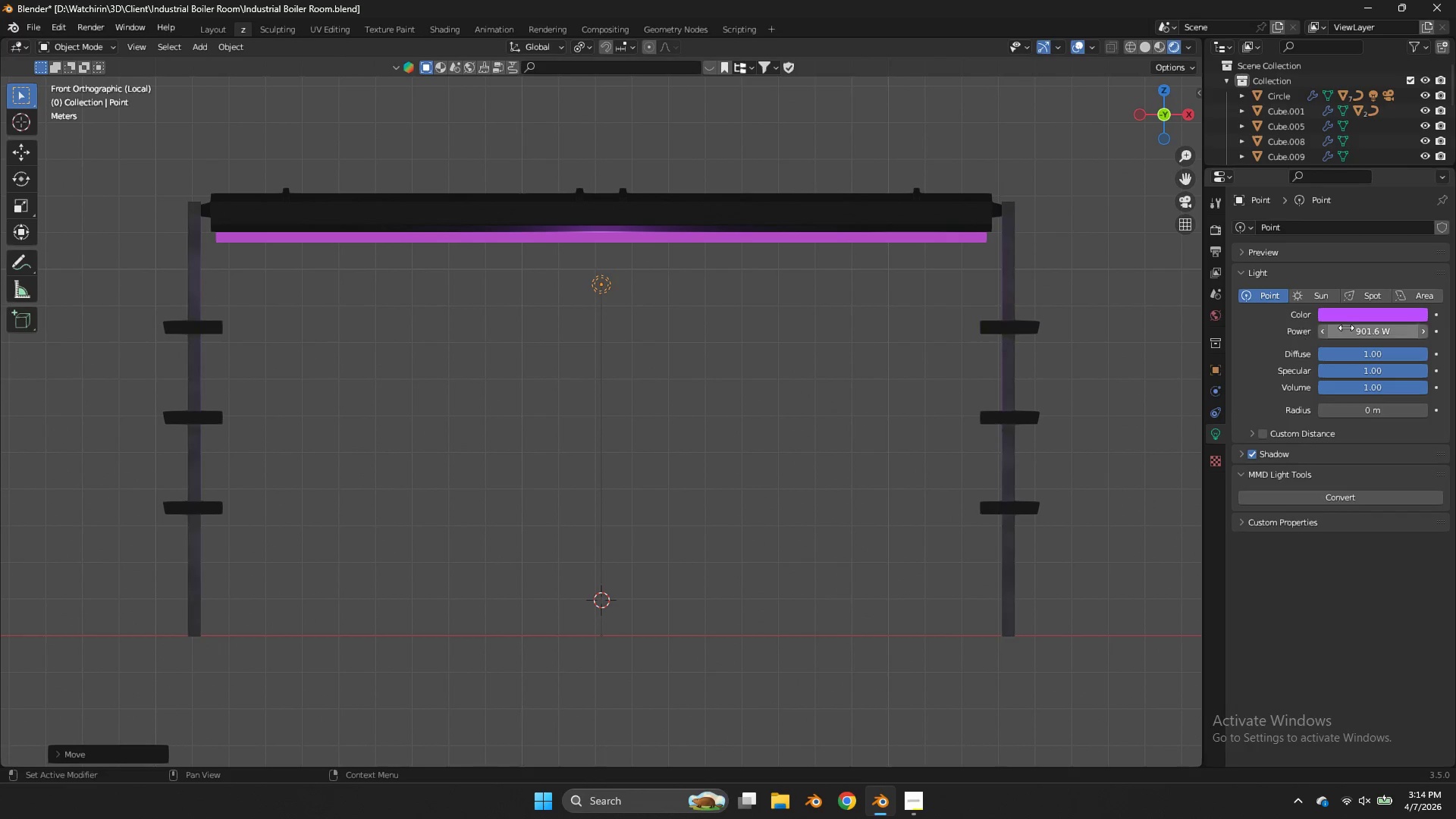 
left_click([1350, 328])
 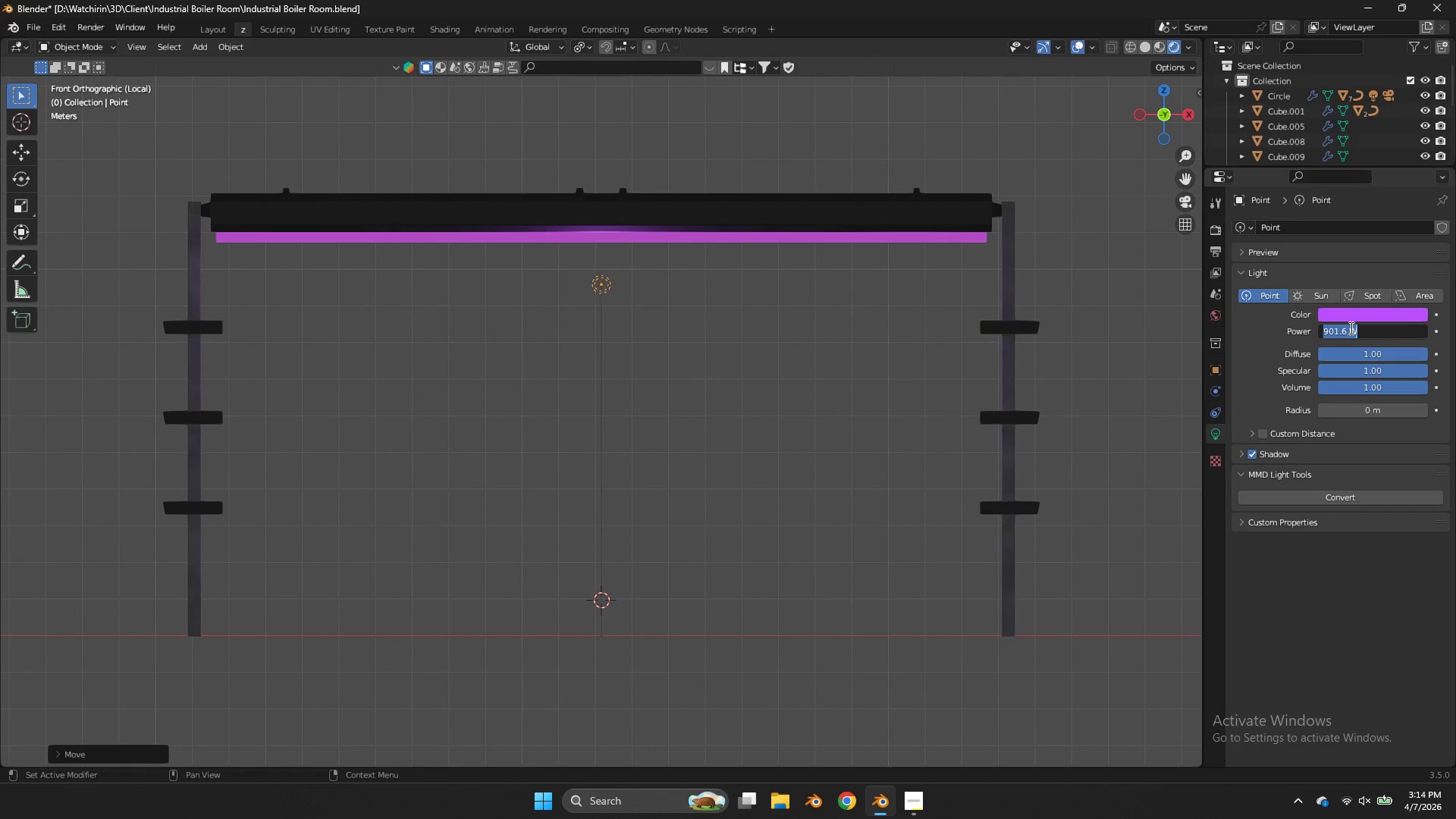 
type(2000)
 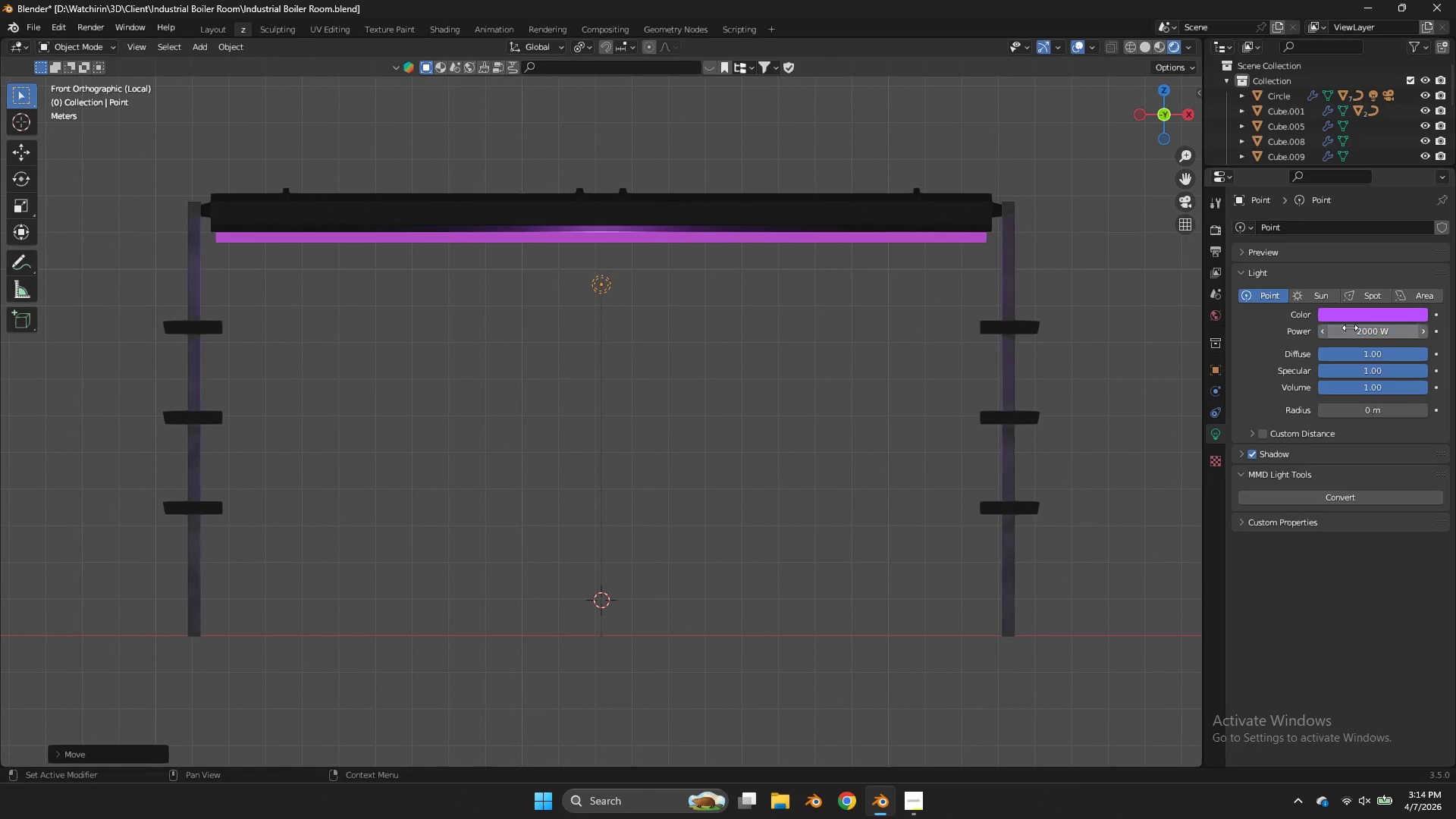 
key(Enter)
 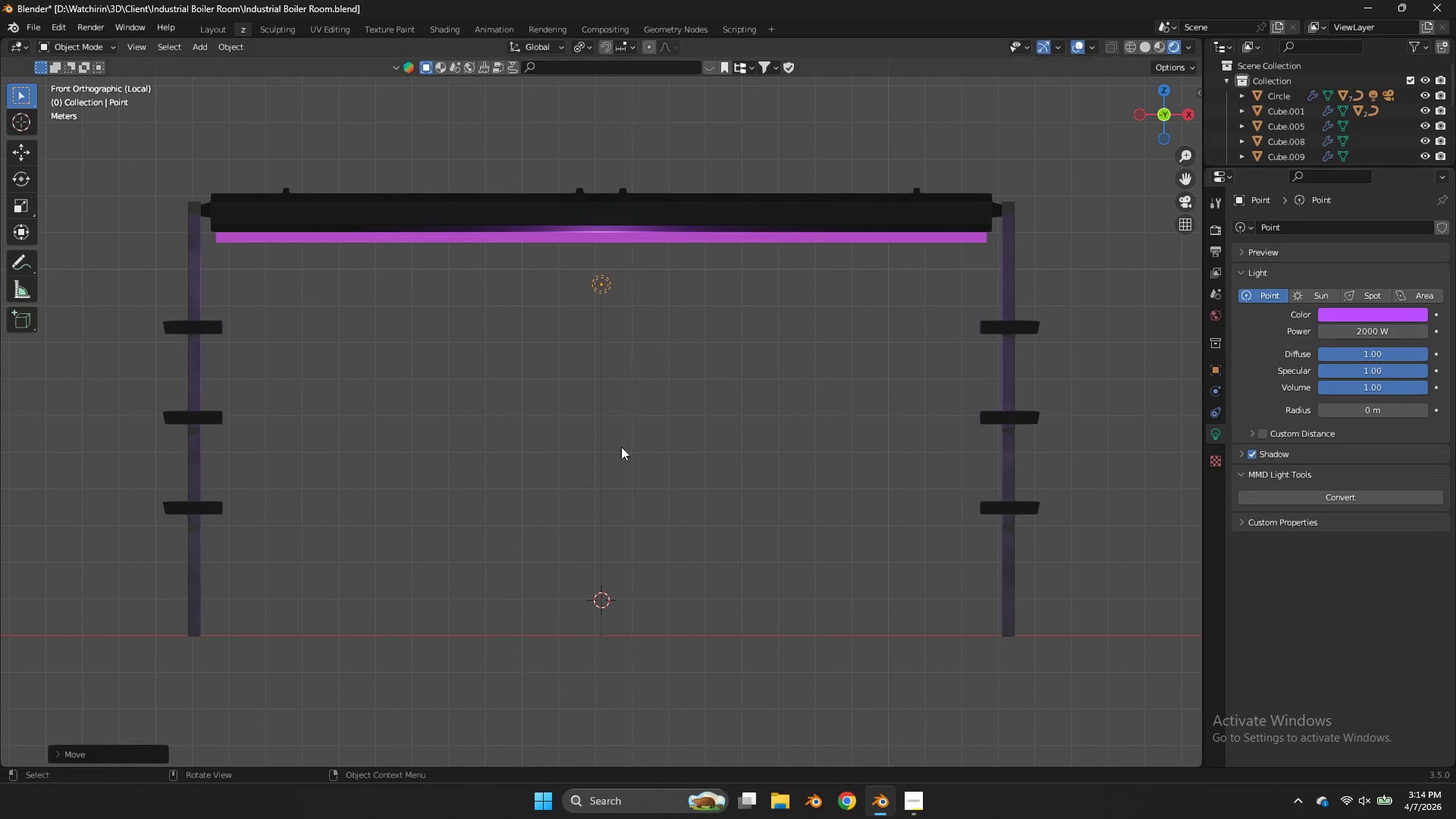 
type(gz)
 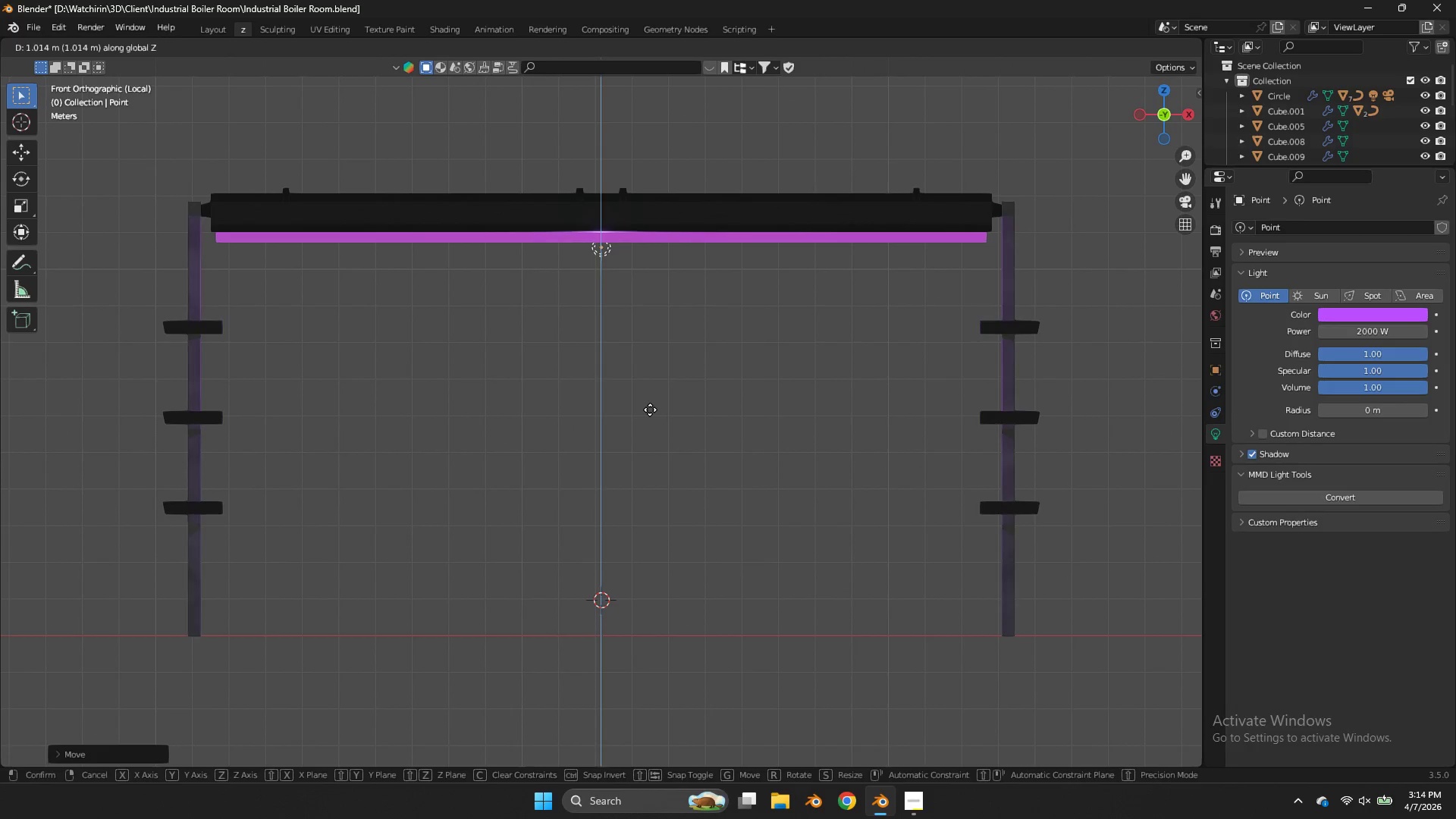 
left_click([650, 410])
 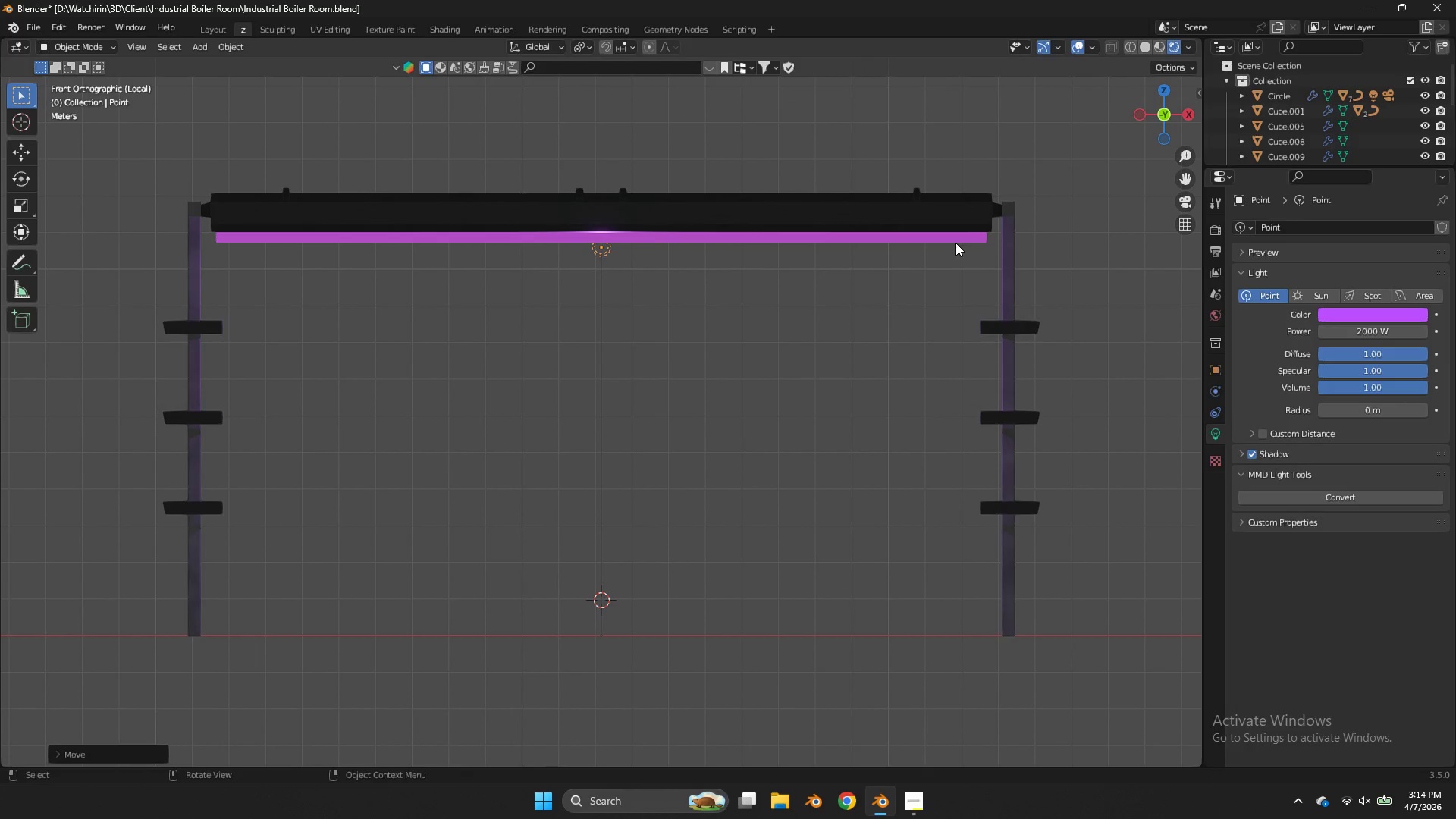 
key(NumpadDivide)
 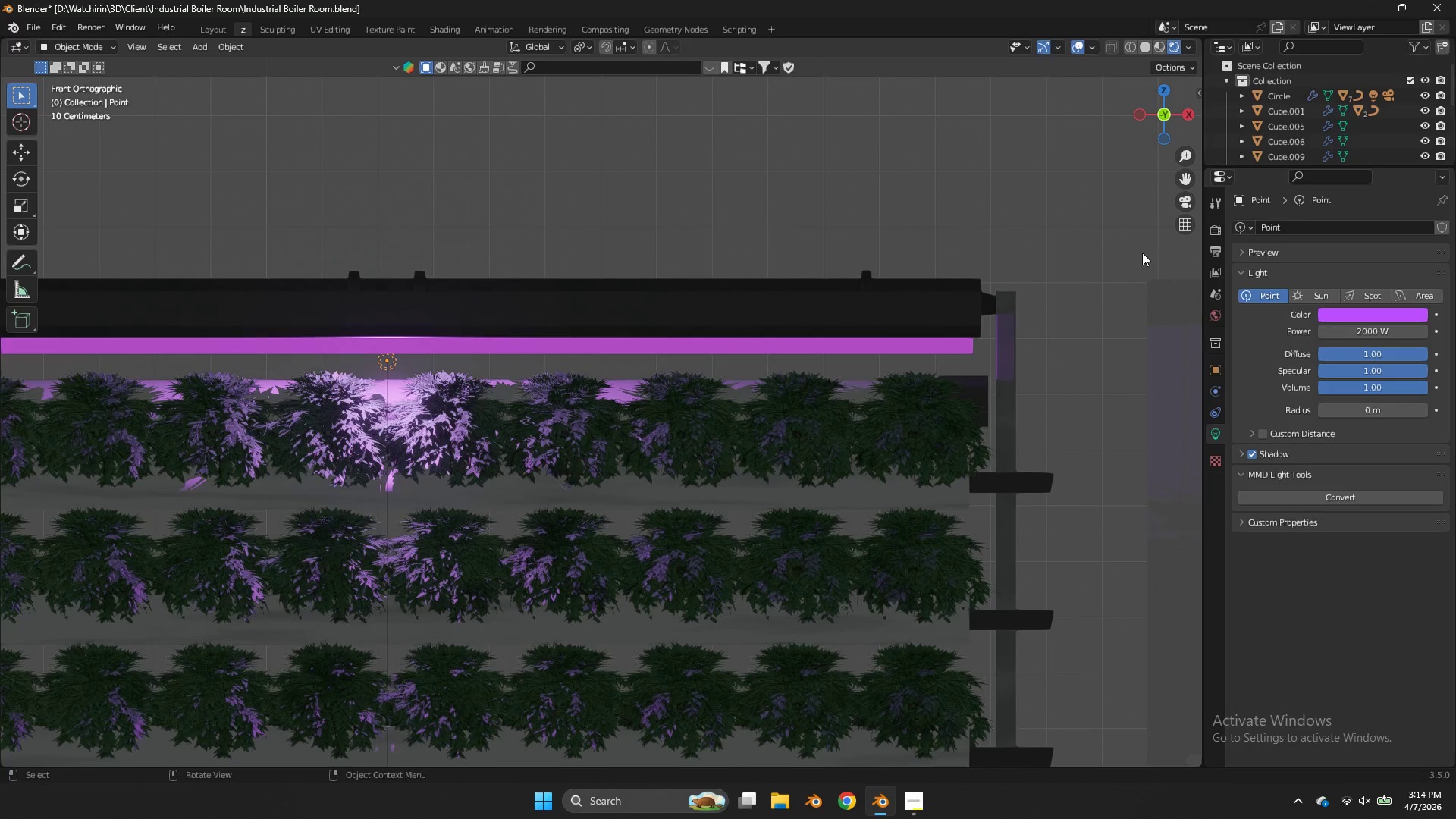 
left_click_drag(start_coordinate=[1199, 106], to_coordinate=[1139, 112])
 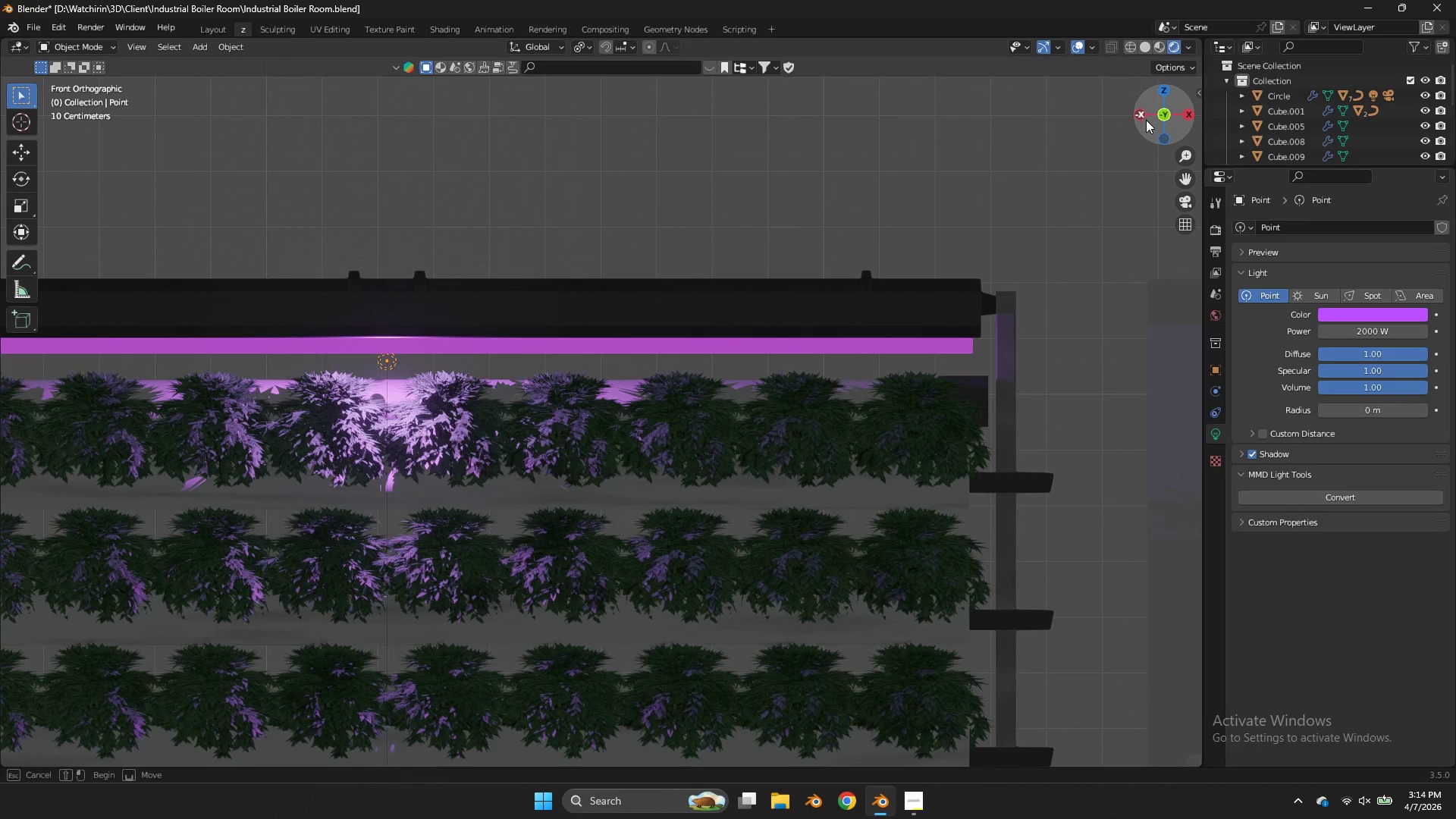 
left_click_drag(start_coordinate=[1146, 118], to_coordinate=[1038, 133])
 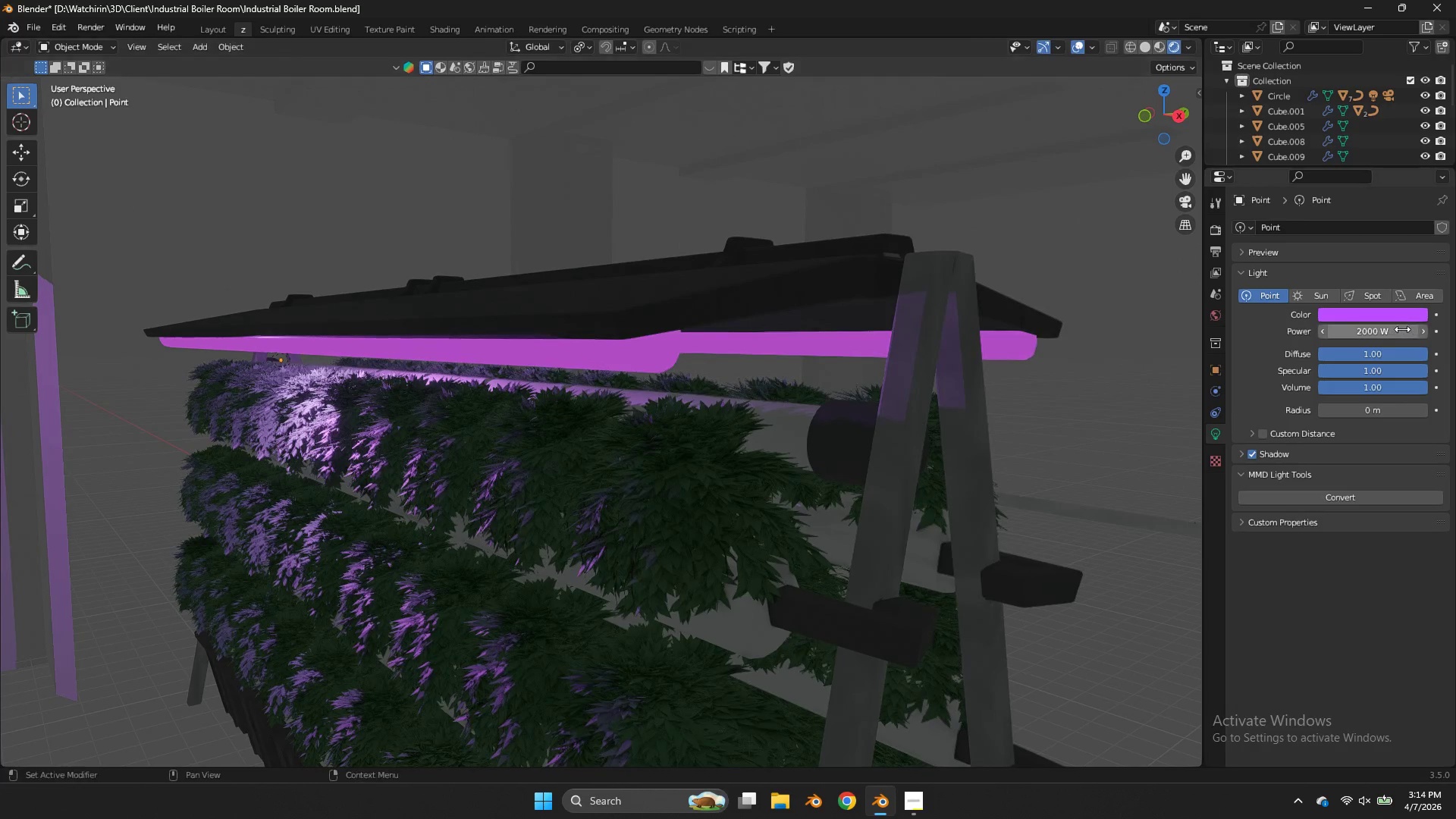 
left_click([1395, 329])
 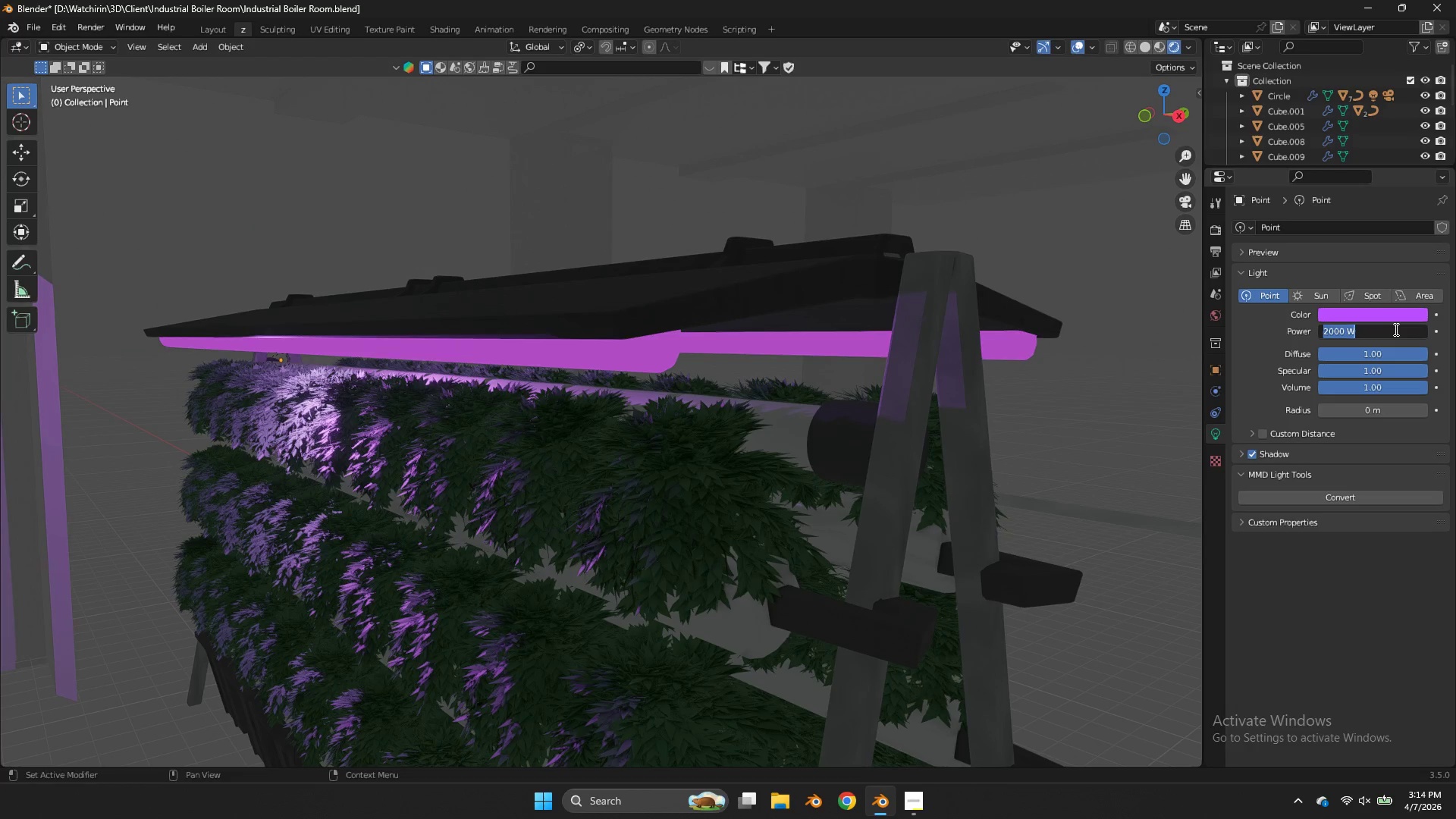 
type(1000)
 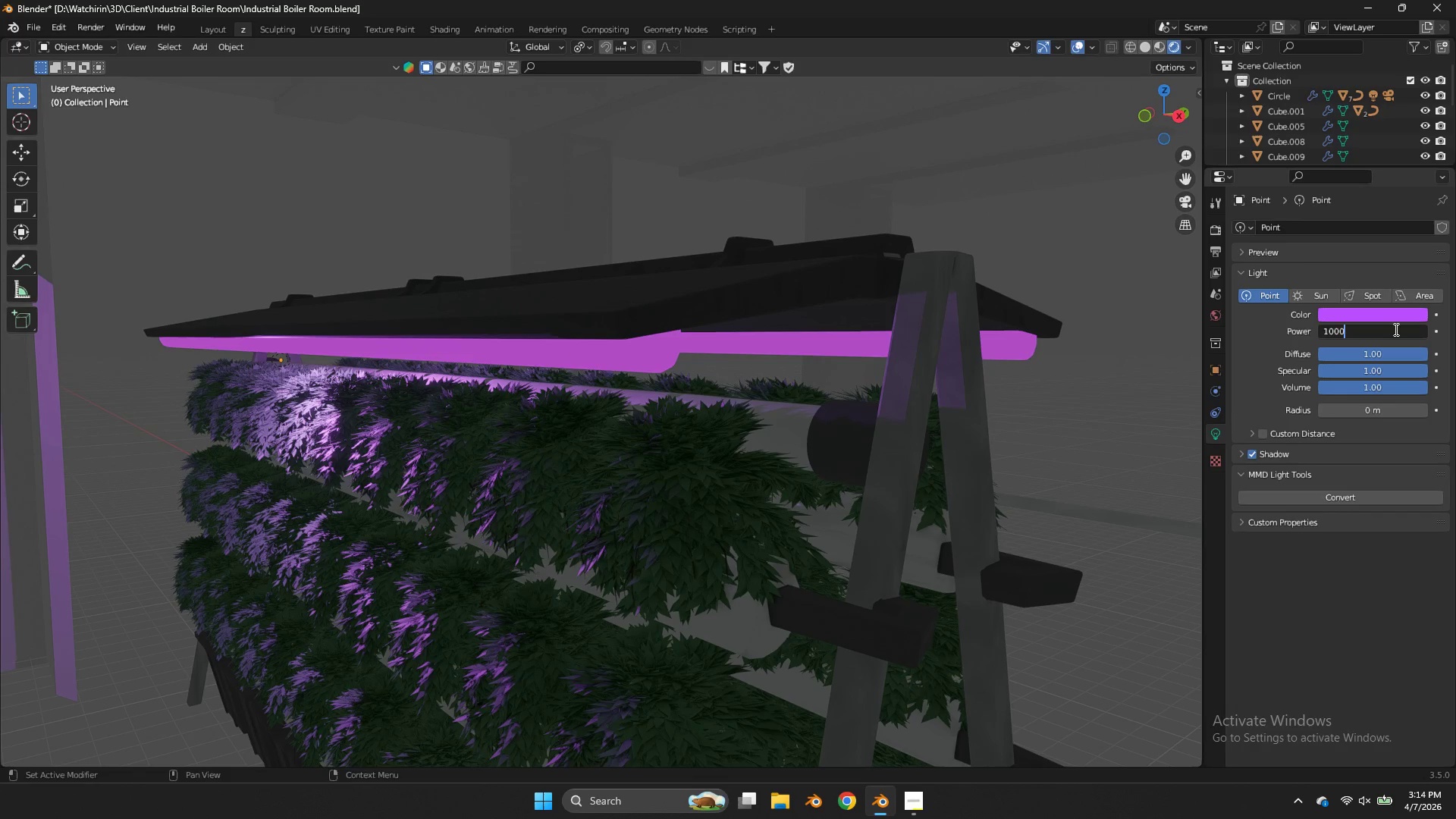 
key(Enter)
 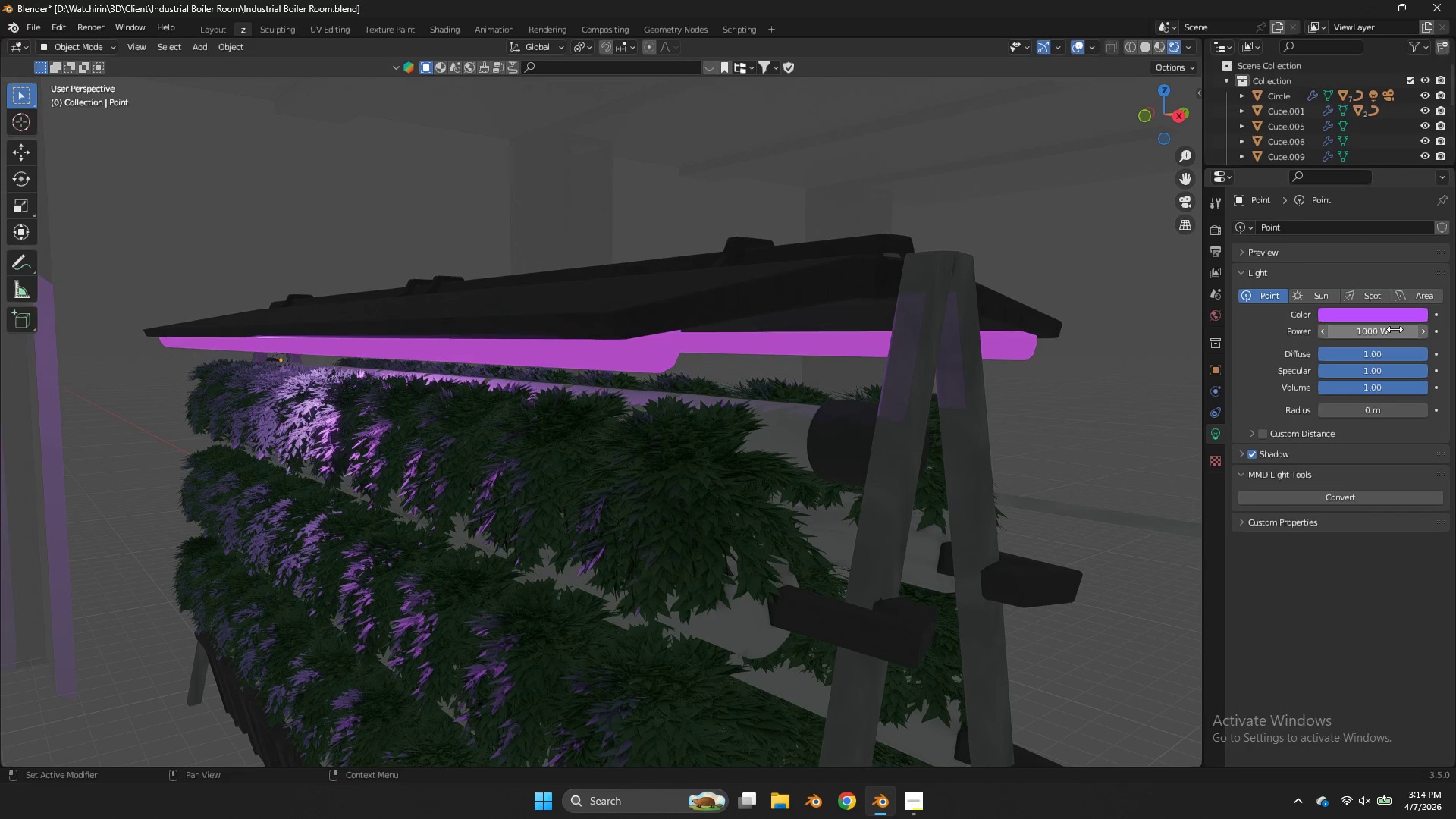 
left_click([1395, 329])
 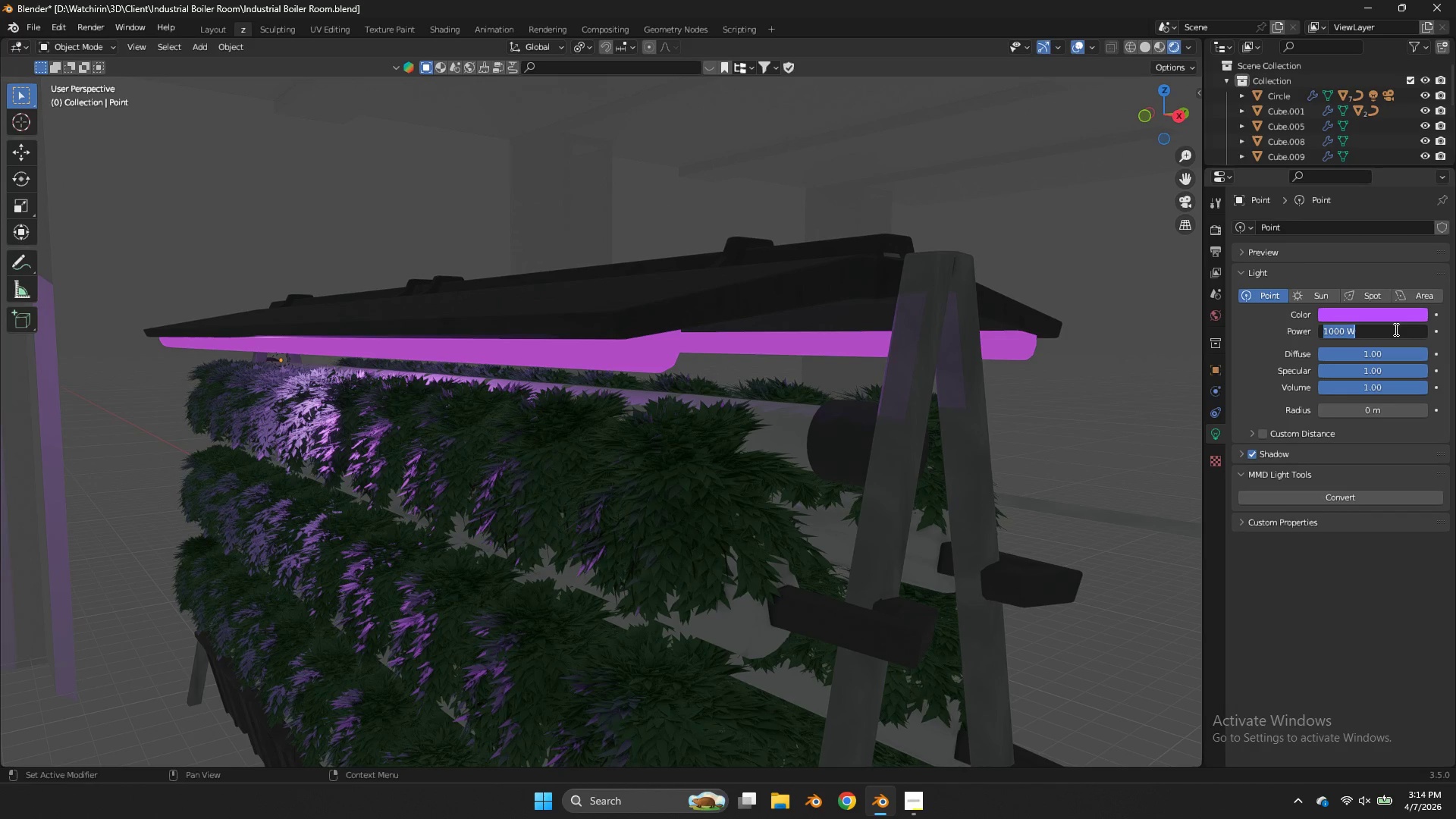 
type(500)
 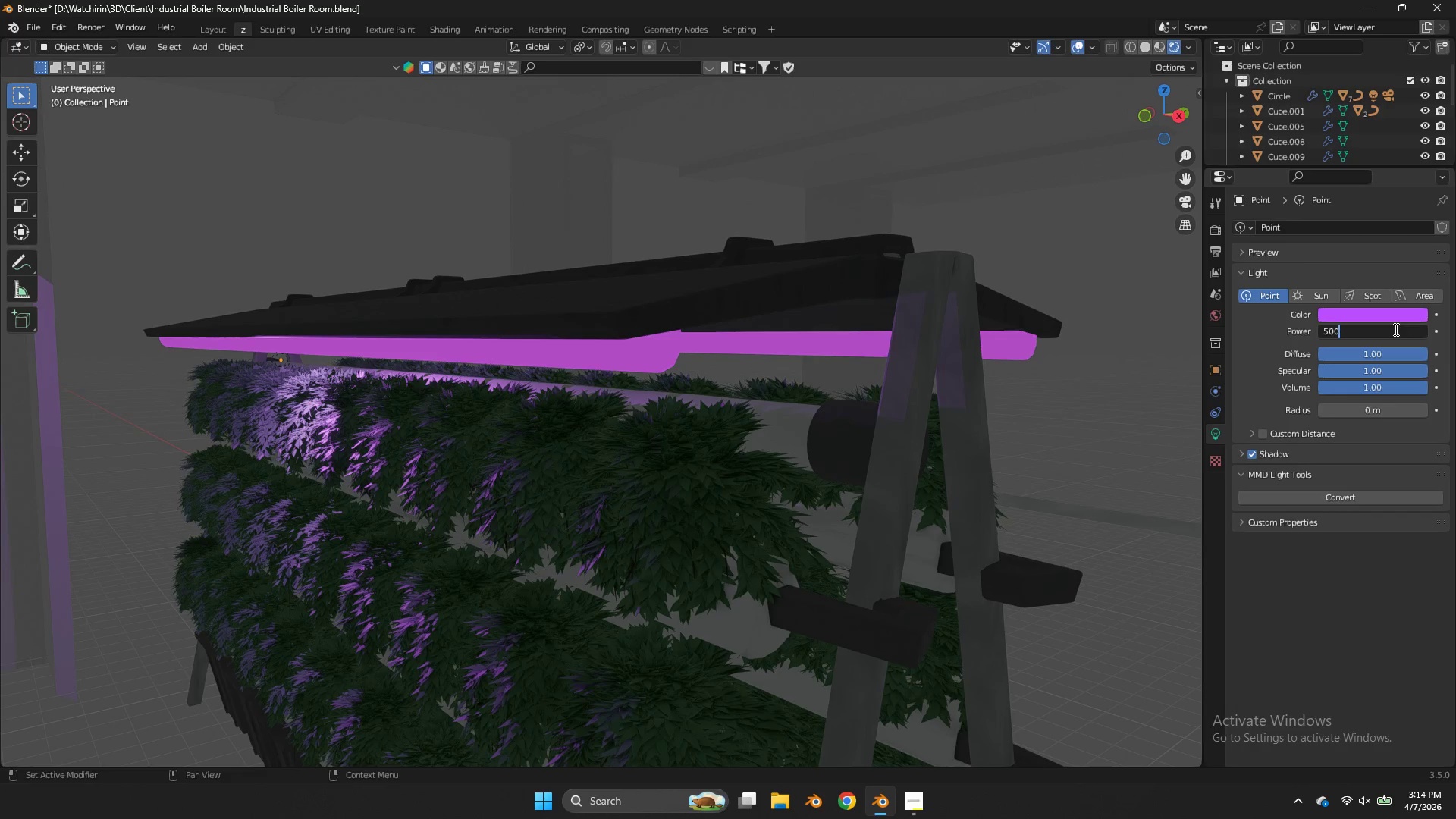 
key(Enter)
 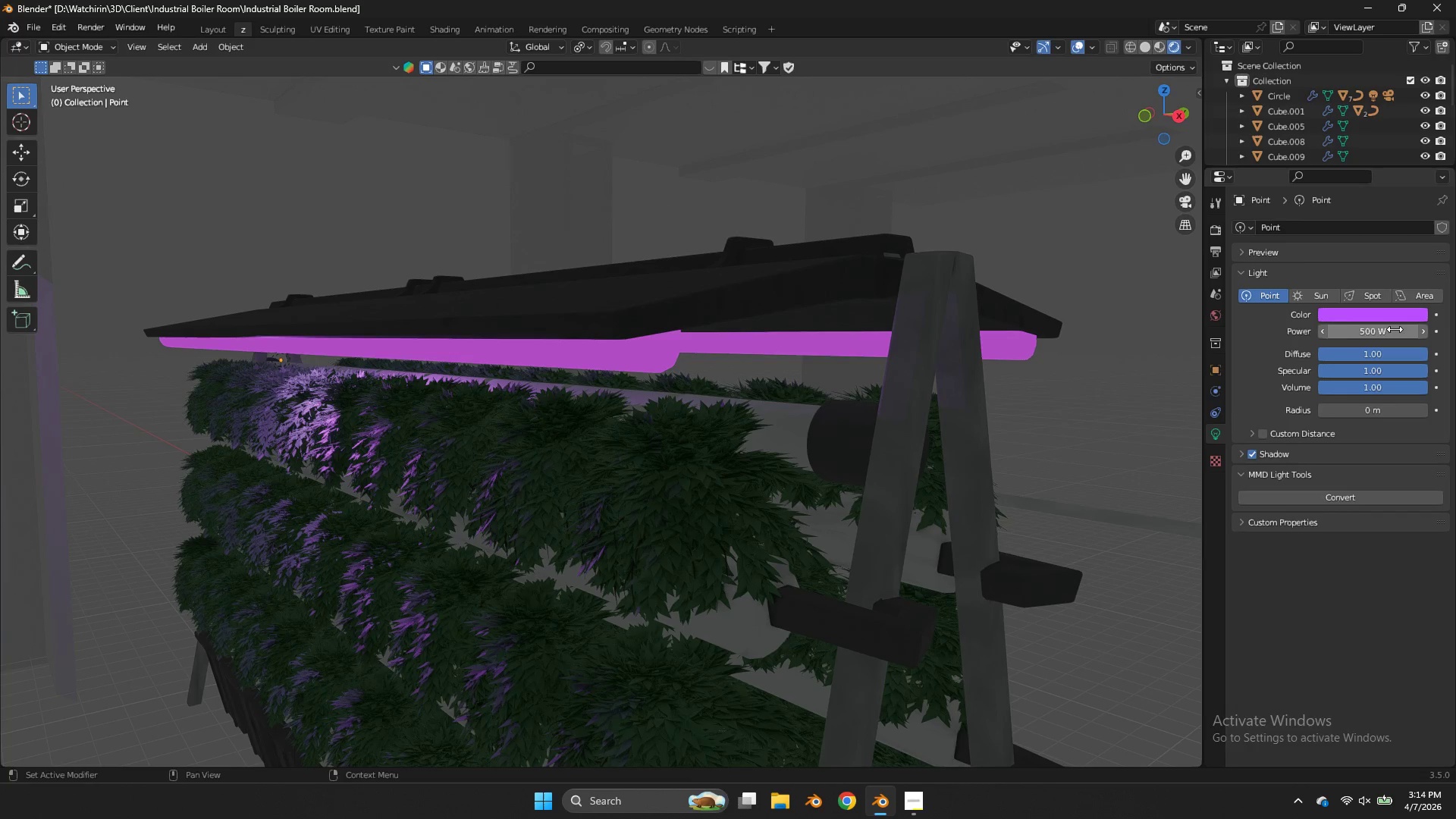 
scroll: coordinate [808, 318], scroll_direction: down, amount: 7.0
 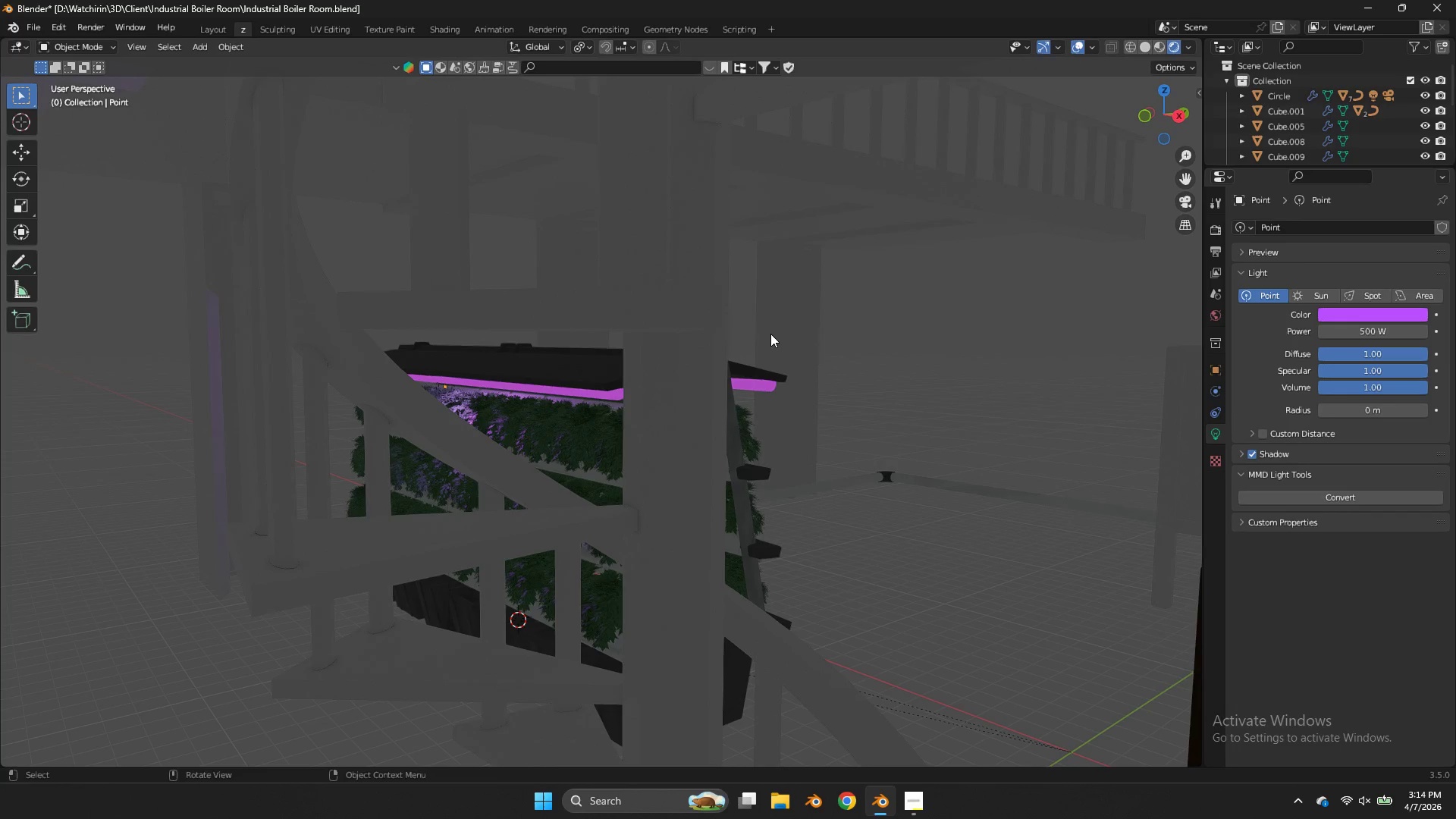 
scroll: coordinate [769, 335], scroll_direction: up, amount: 3.0
 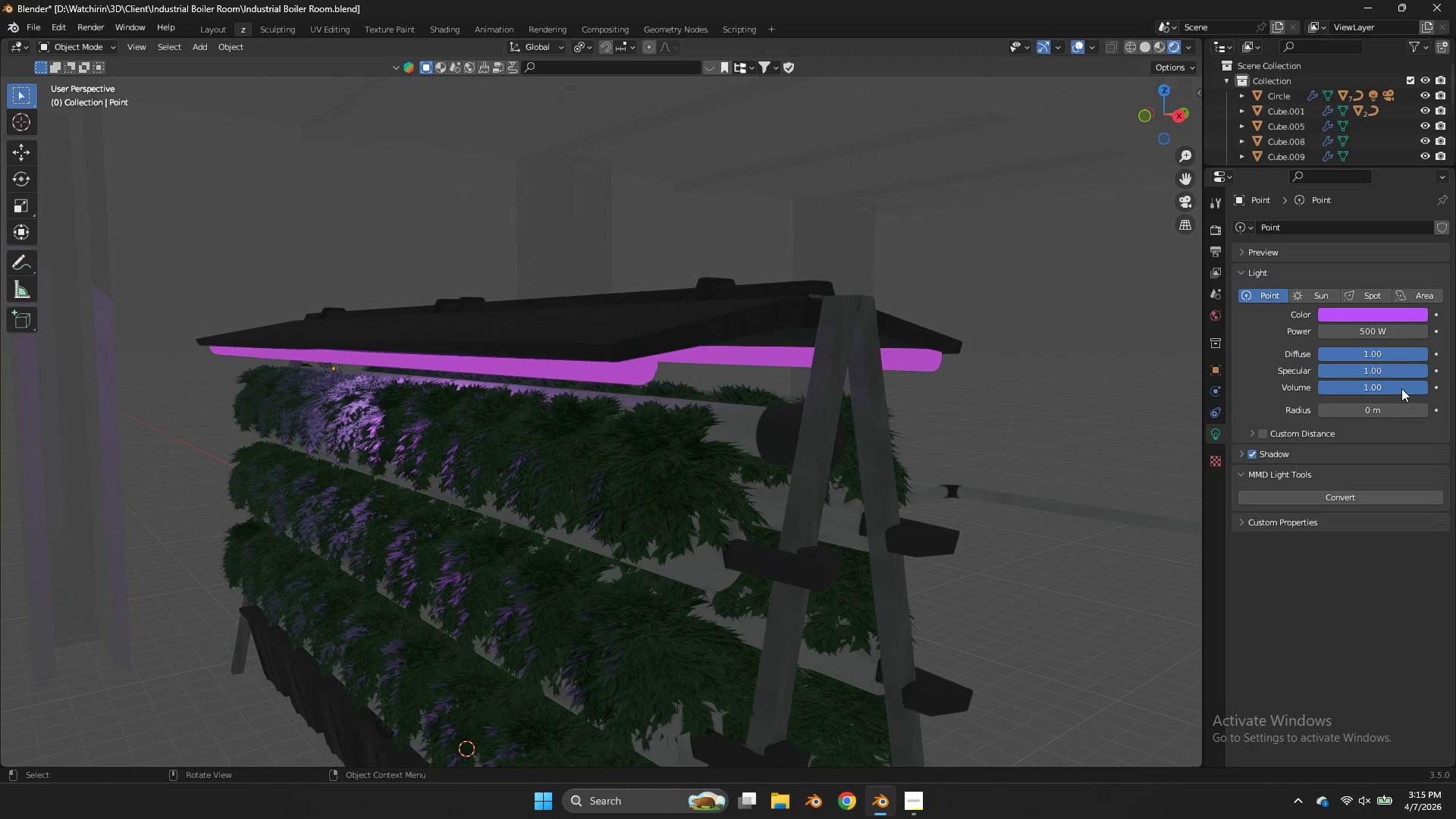 
left_click([1387, 411])
 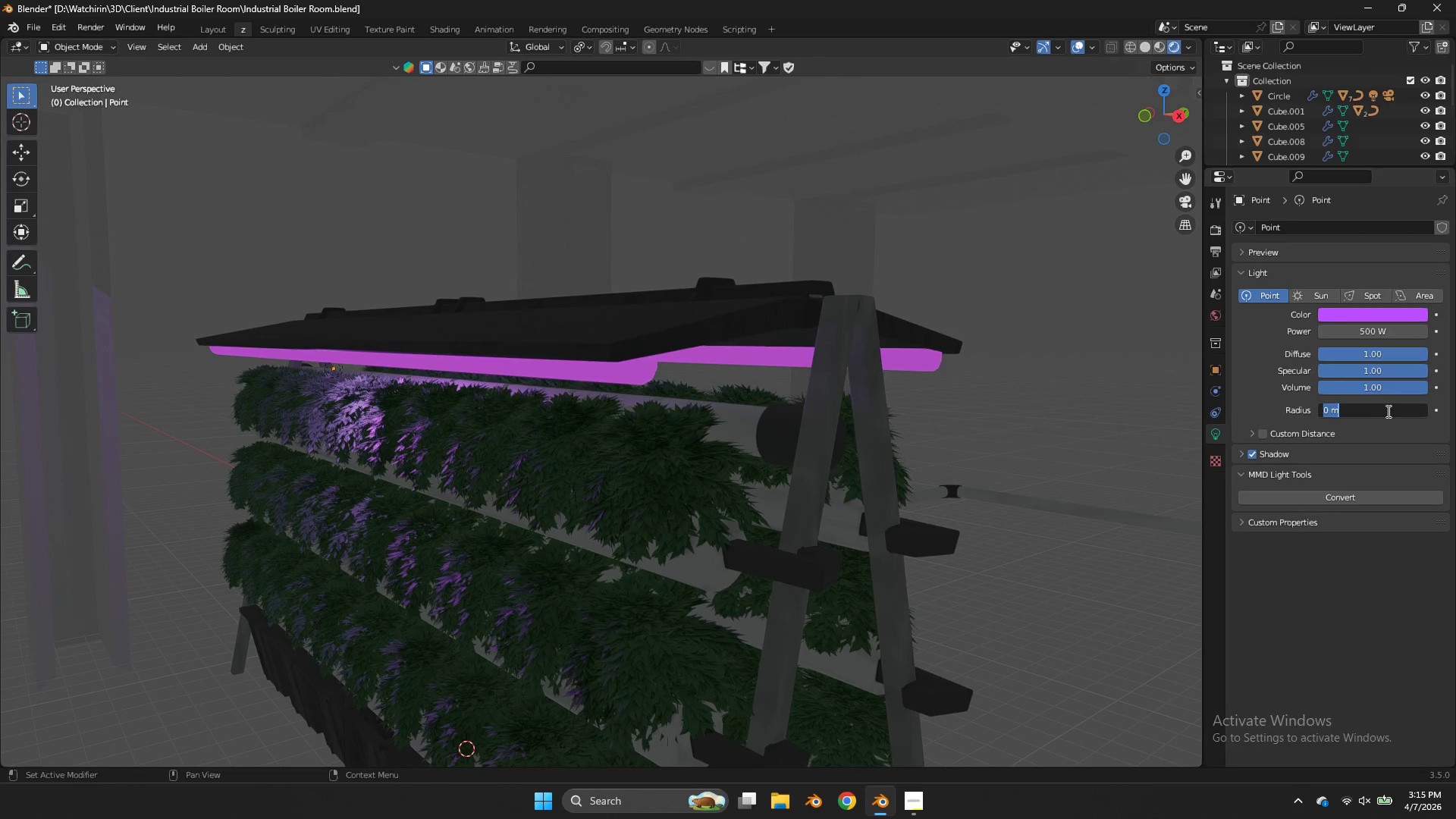 
key(1)
 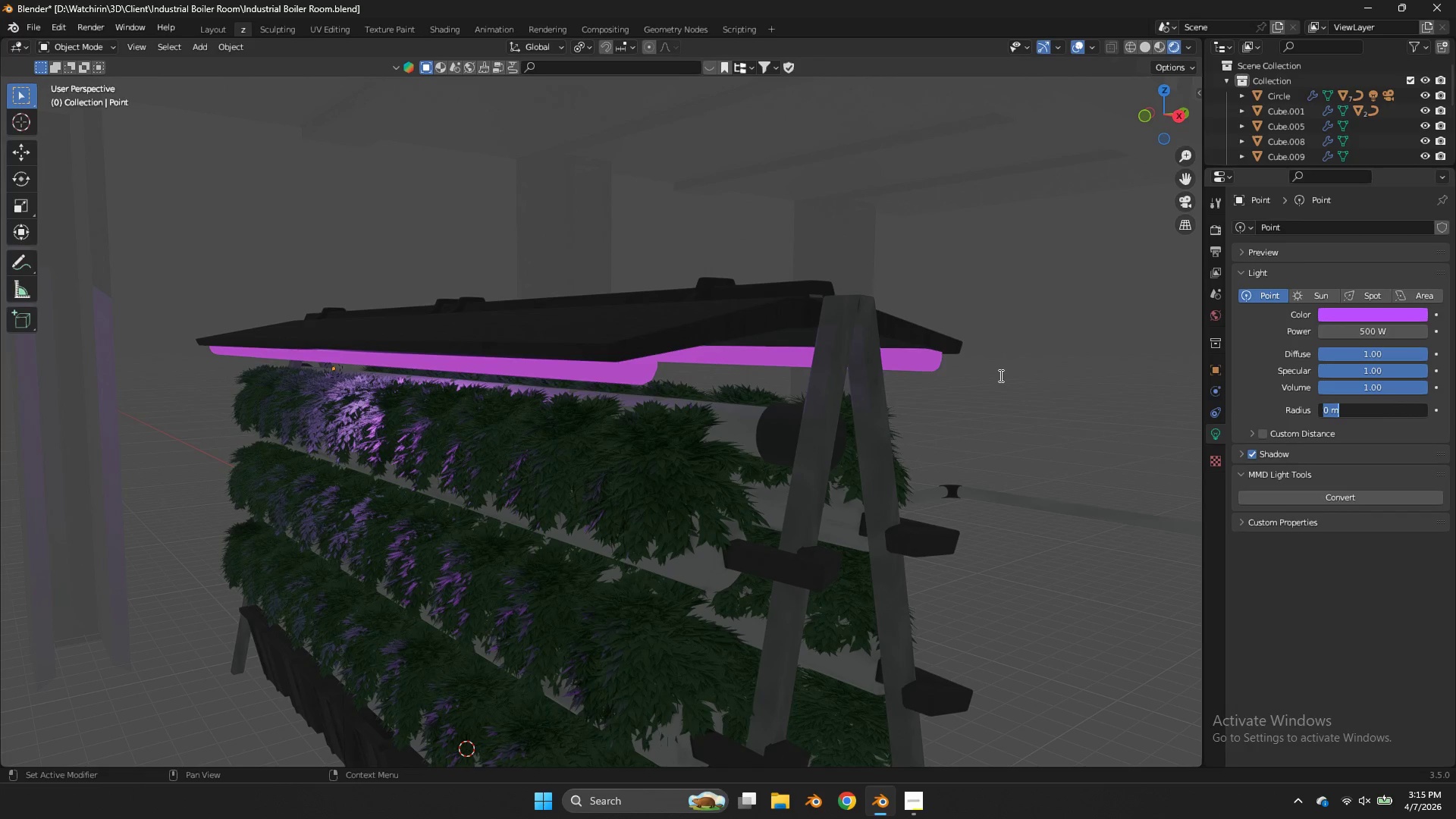 
left_click([999, 375])
 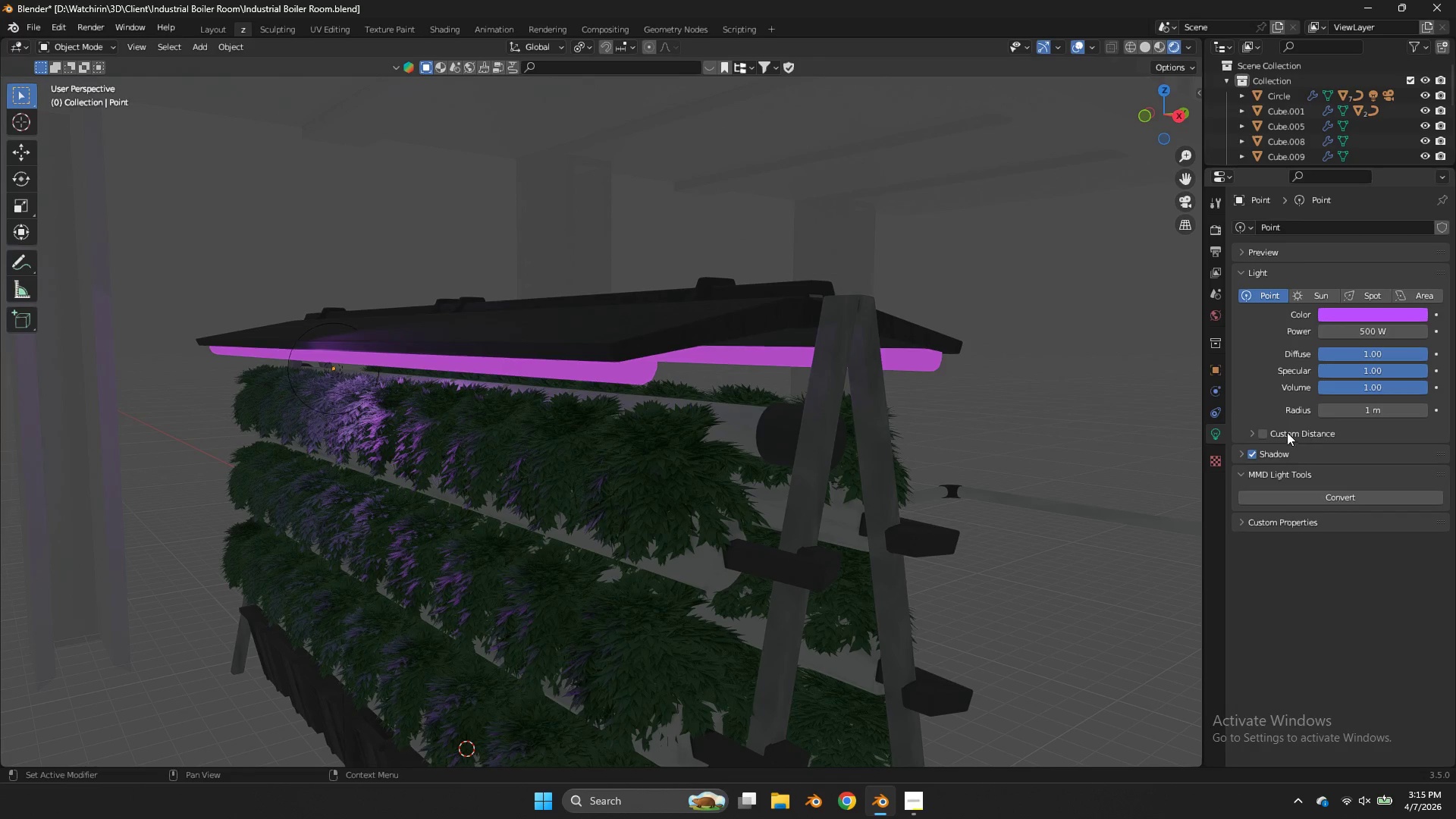 
left_click([1371, 410])
 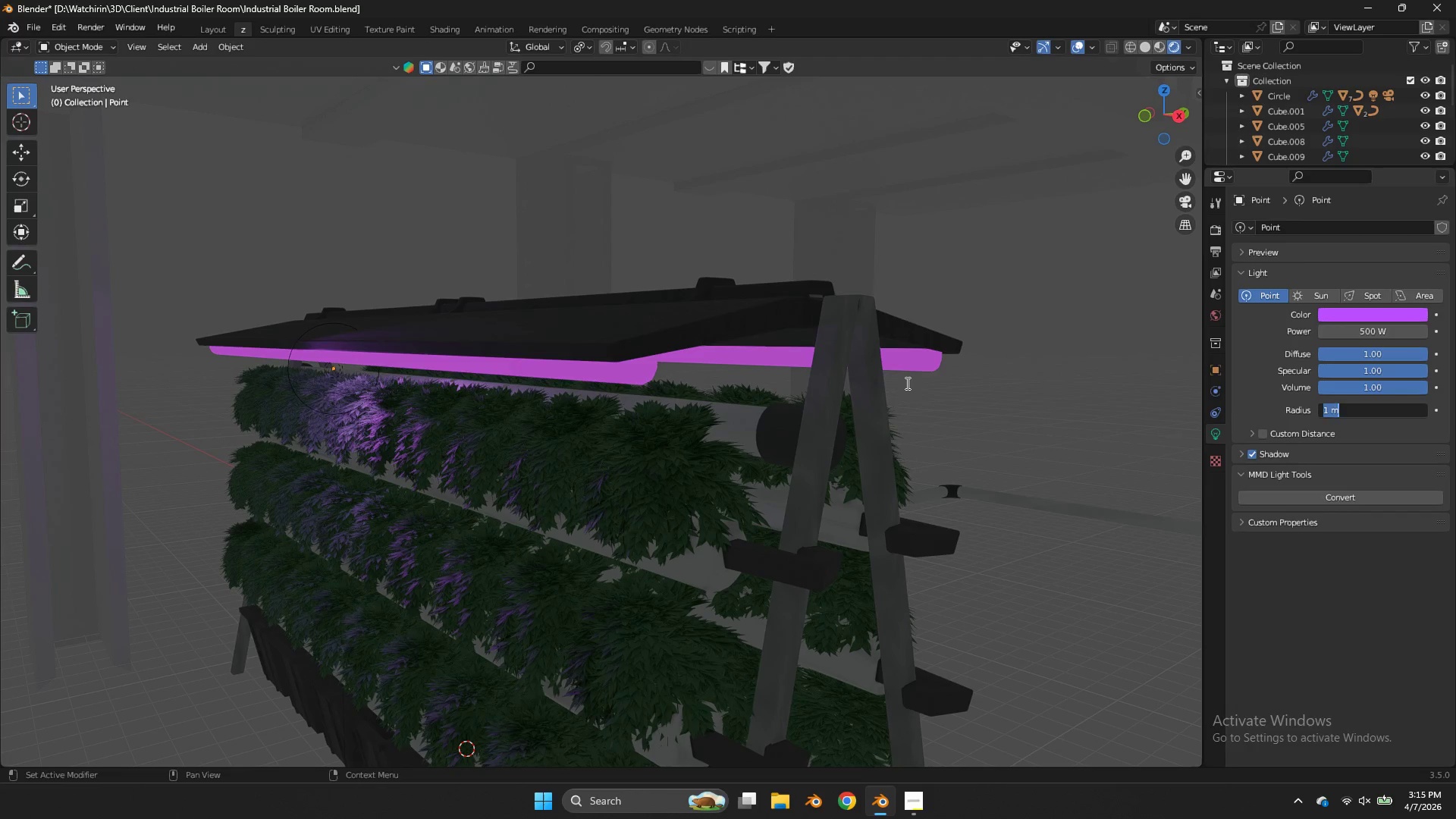 
key(5)
 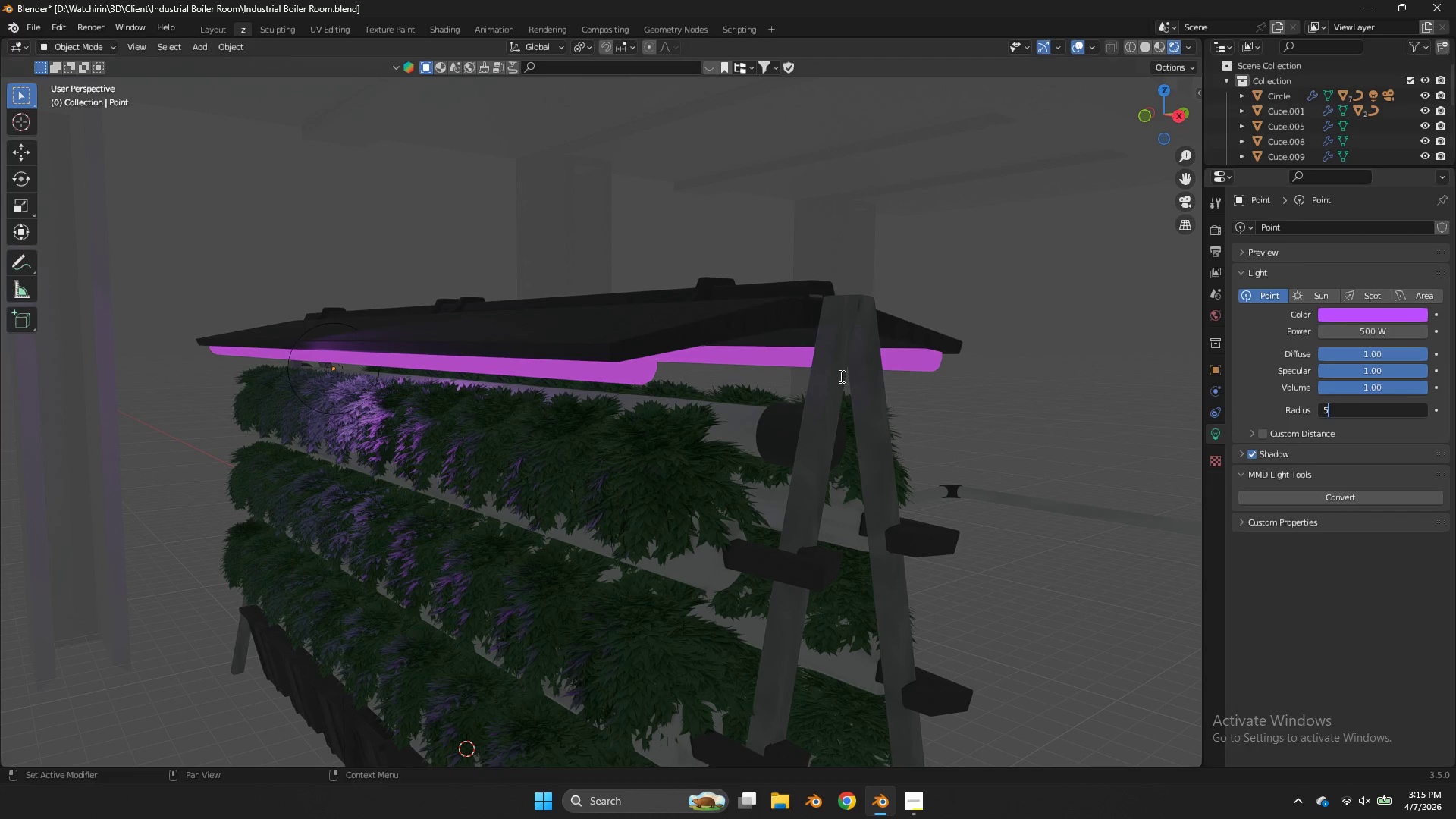 
left_click([840, 376])
 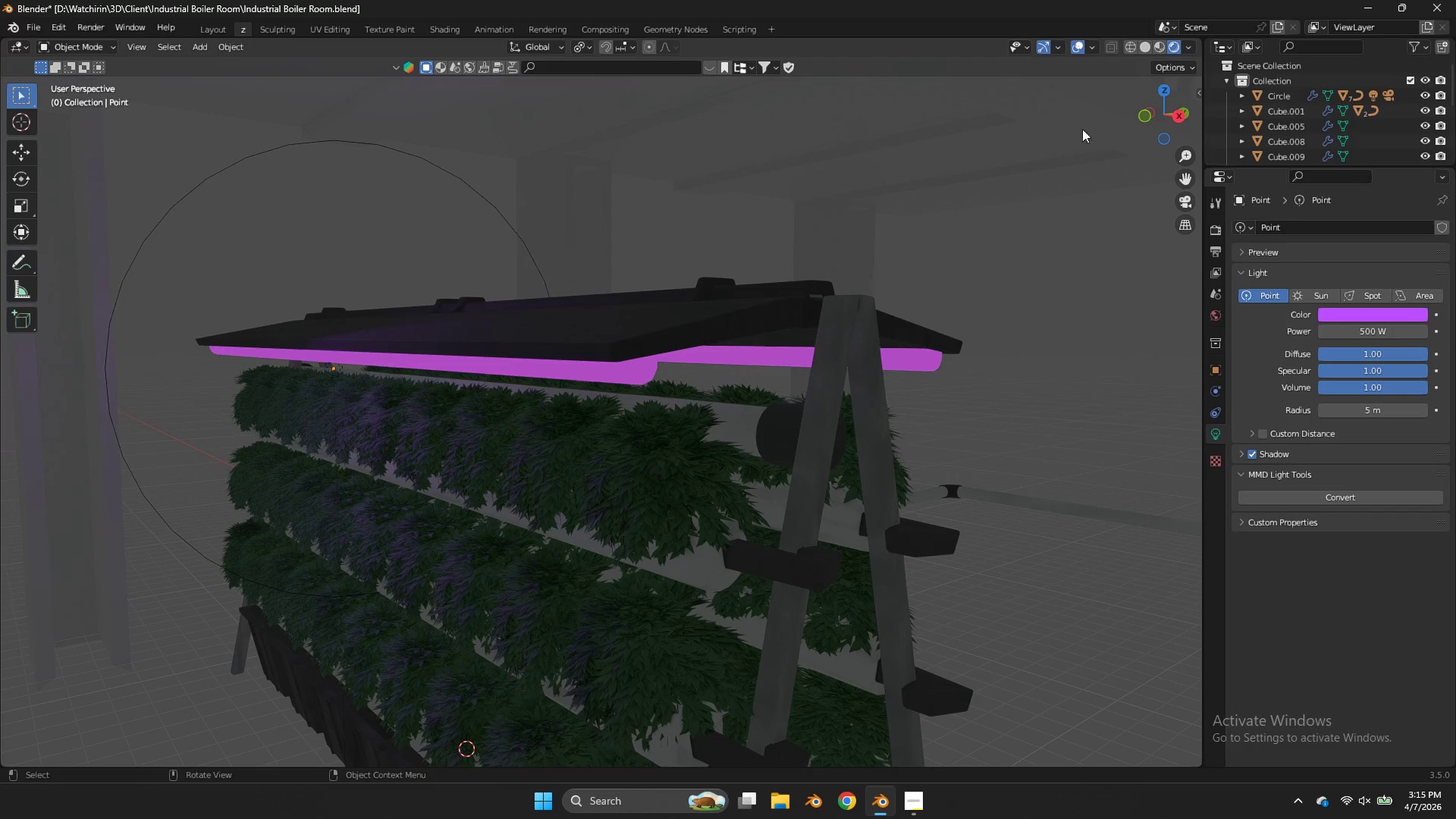 
left_click_drag(start_coordinate=[1151, 108], to_coordinate=[67, 115])
 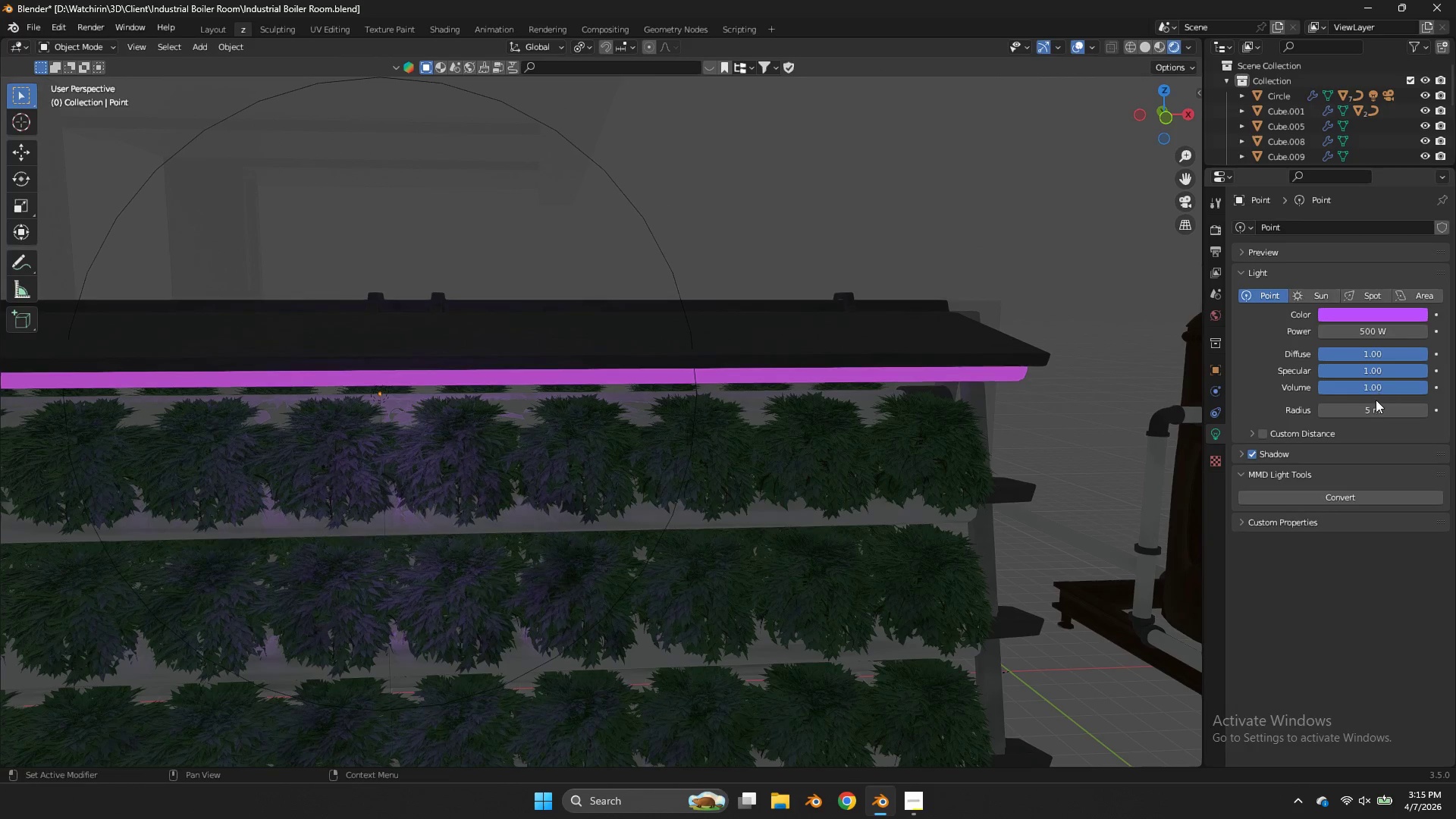 
left_click([1375, 402])
 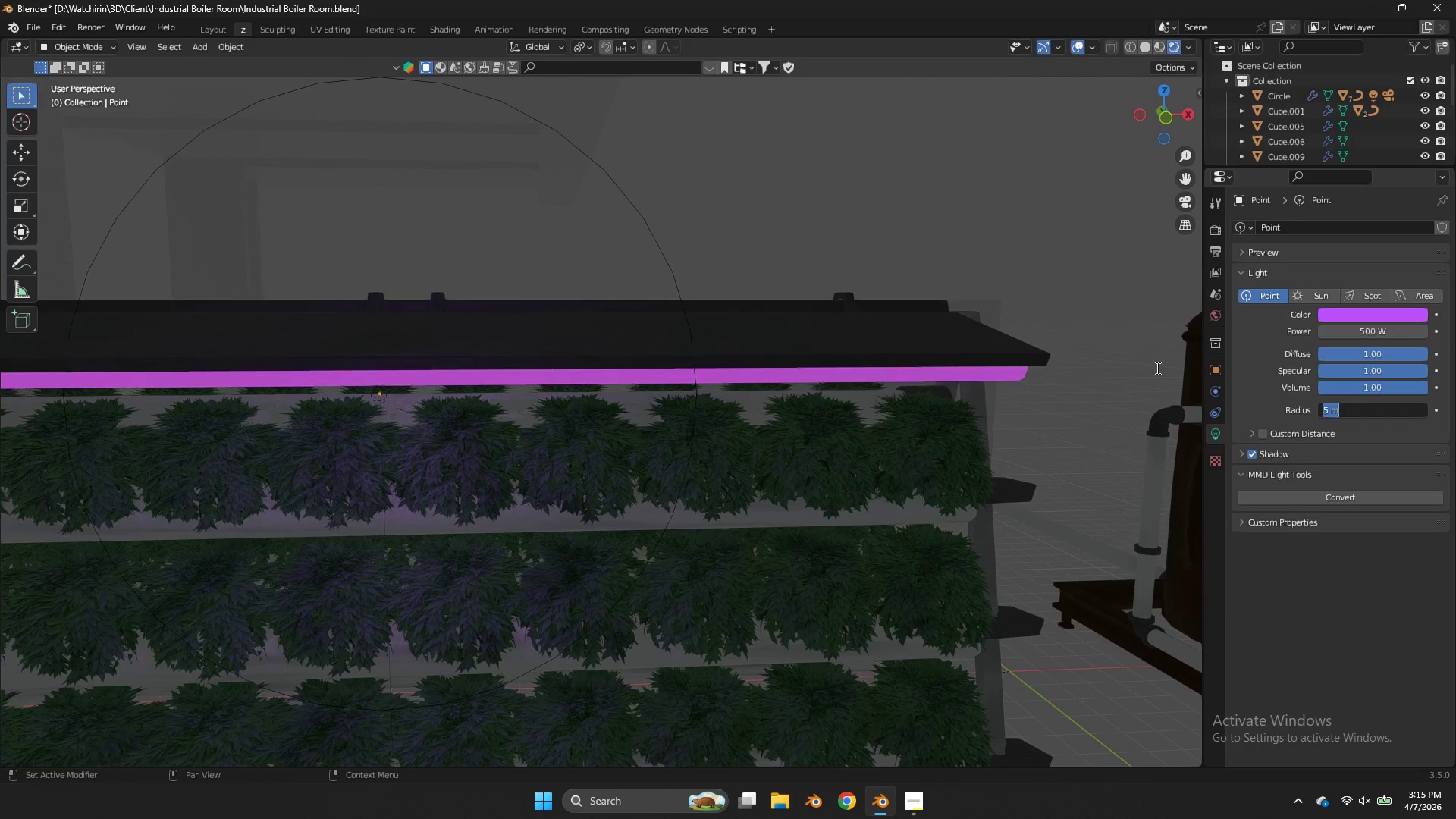 
key(2)
 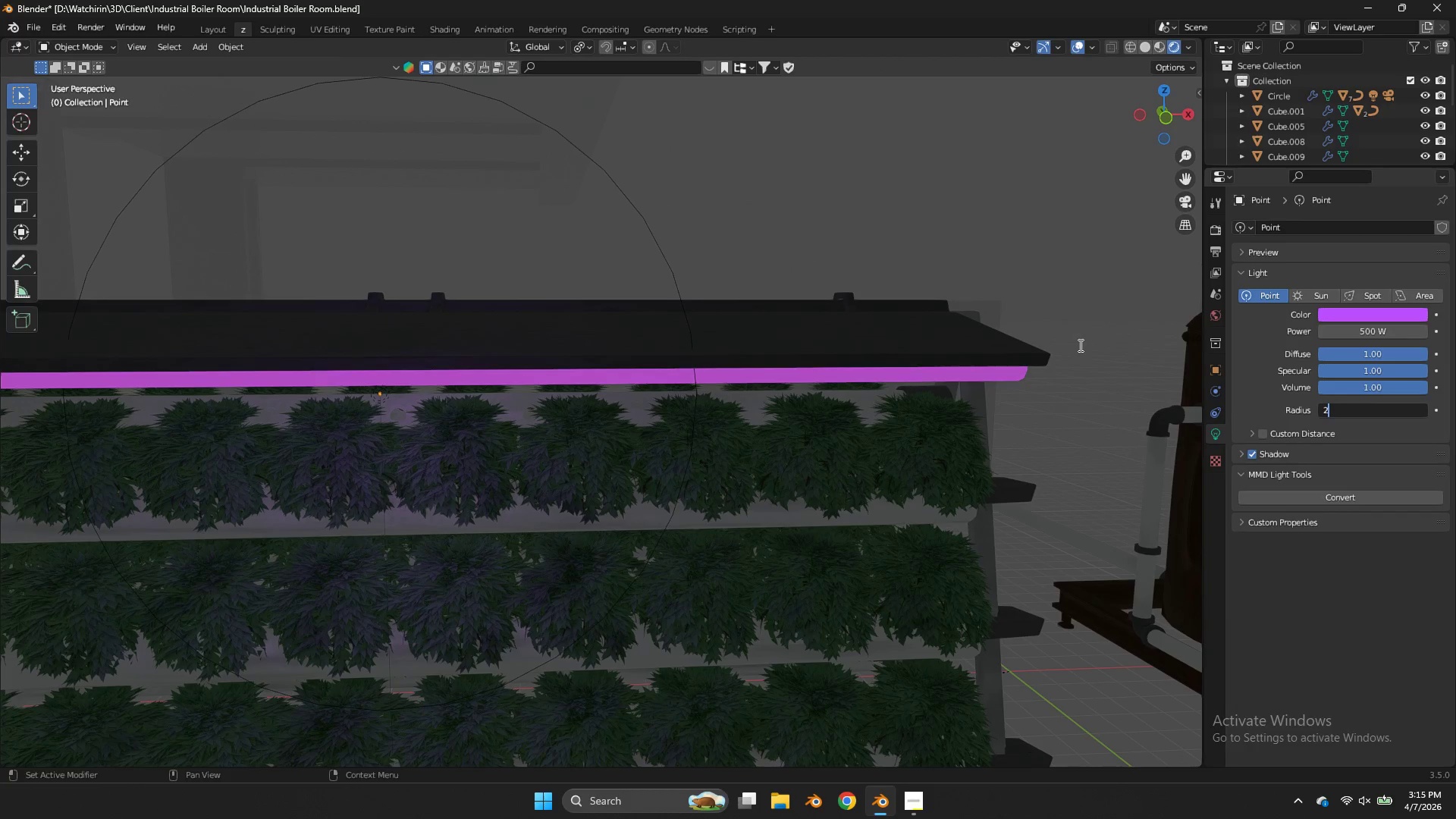 
key(Backspace)
 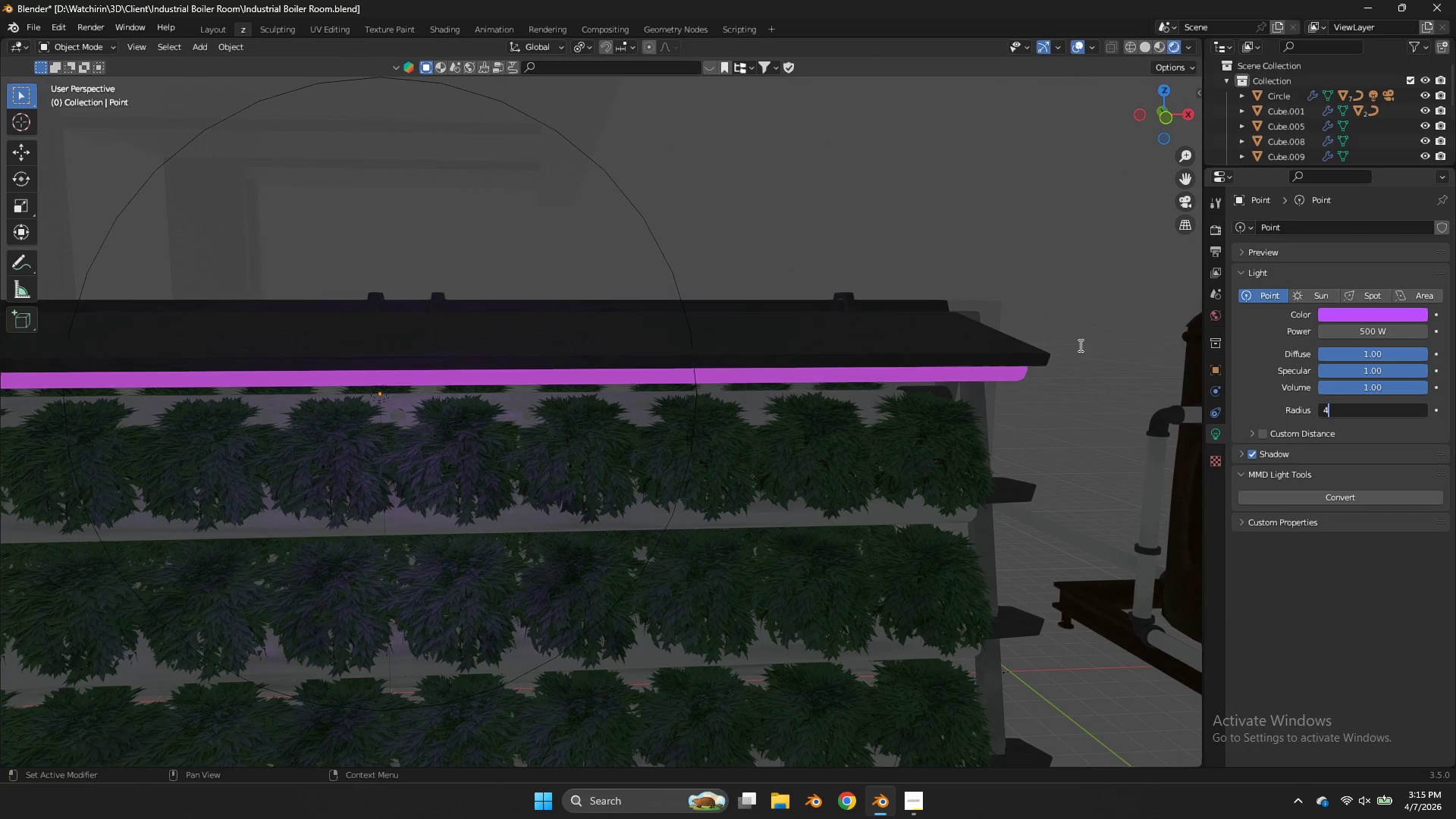 
key(4)
 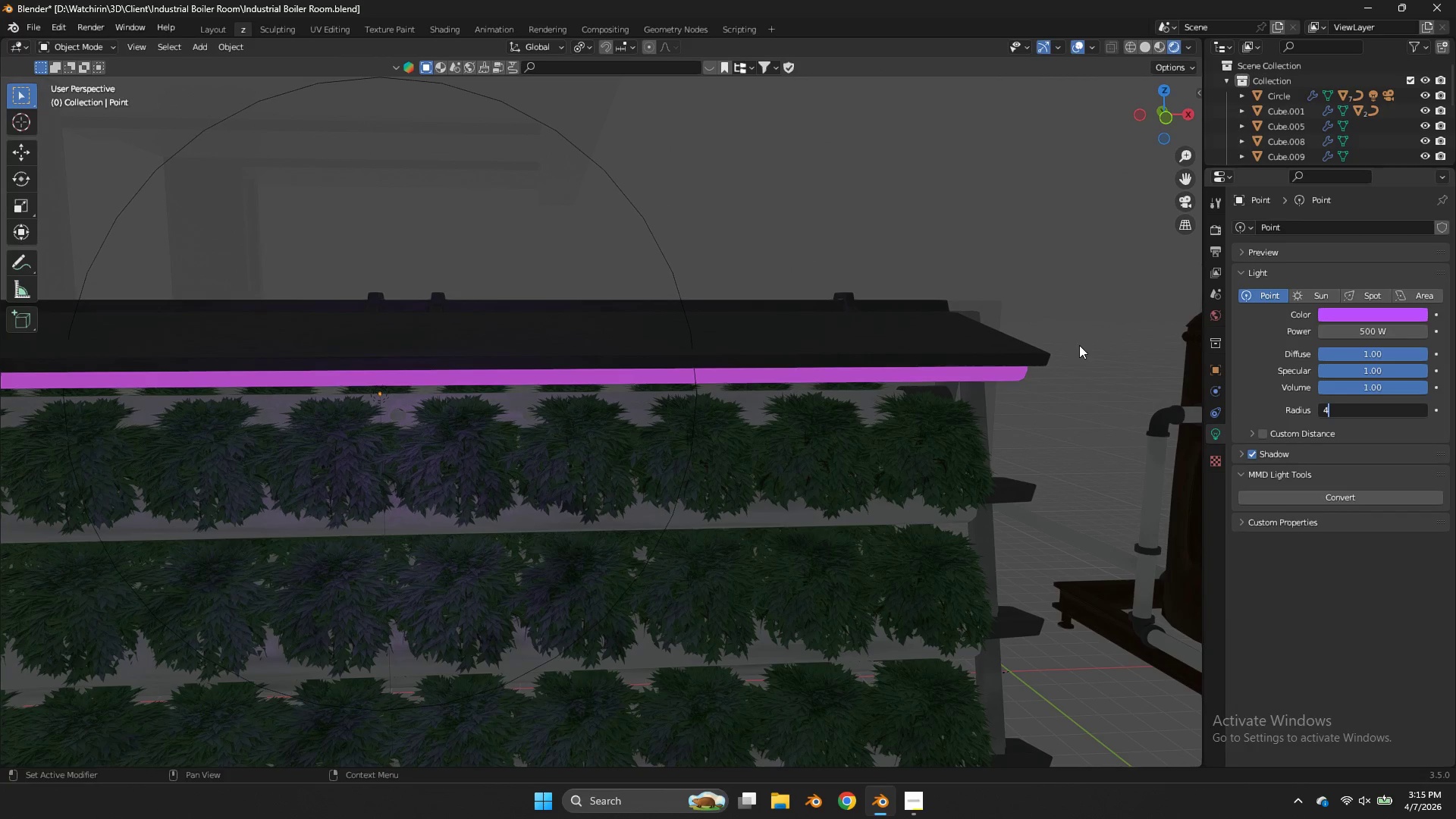 
key(Enter)
 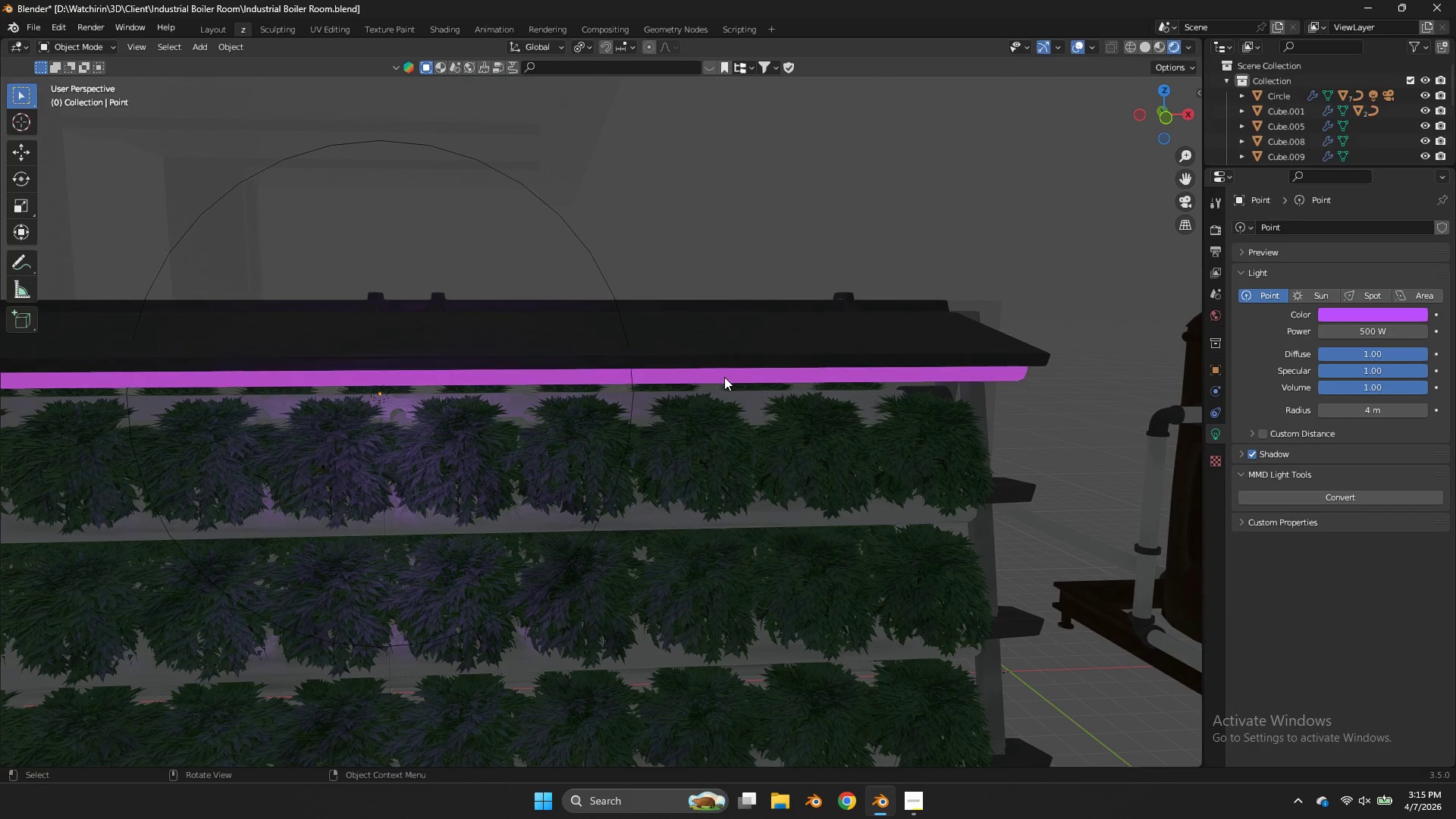 
scroll: coordinate [730, 386], scroll_direction: down, amount: 4.0
 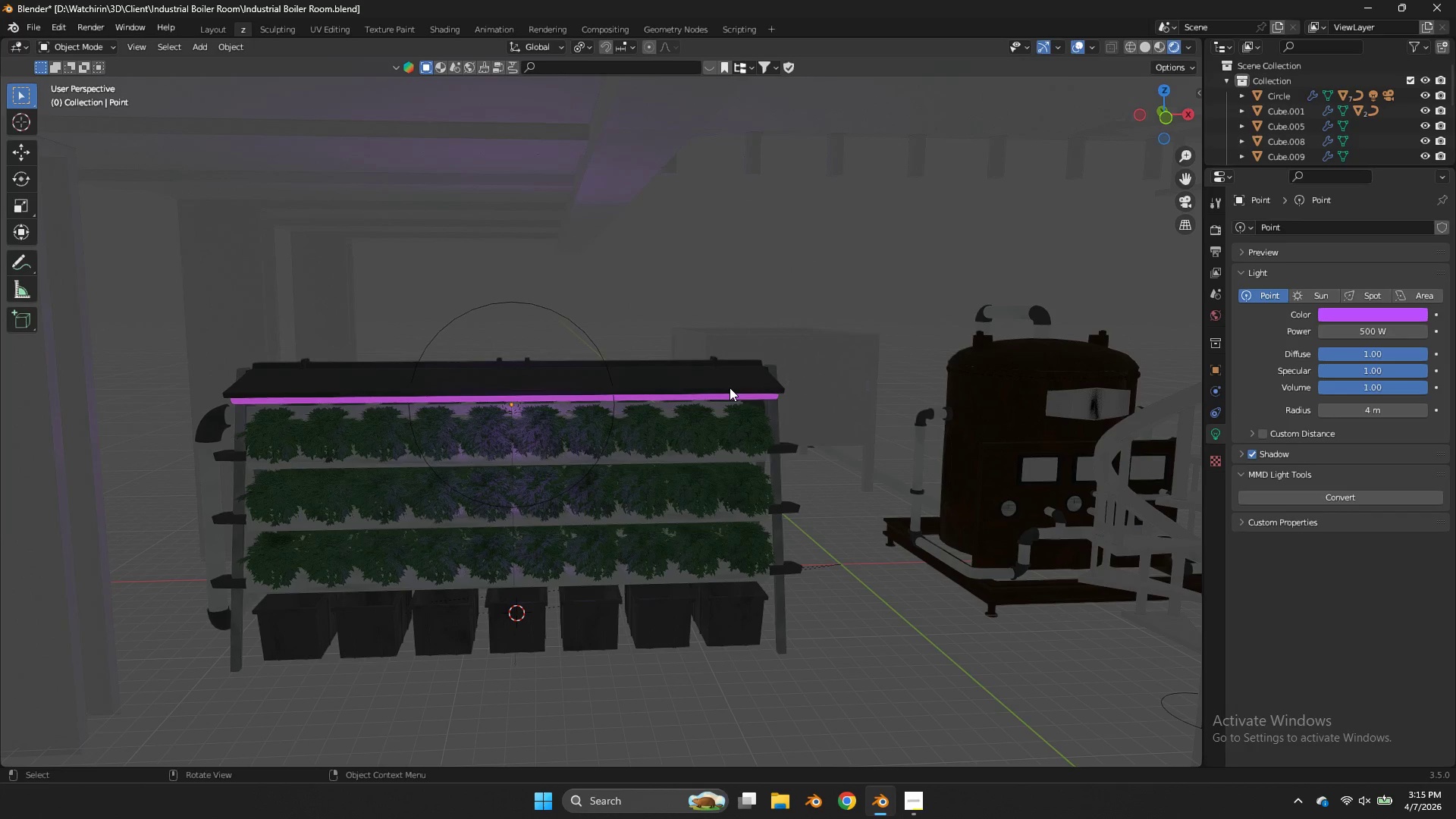 
key(Z)
 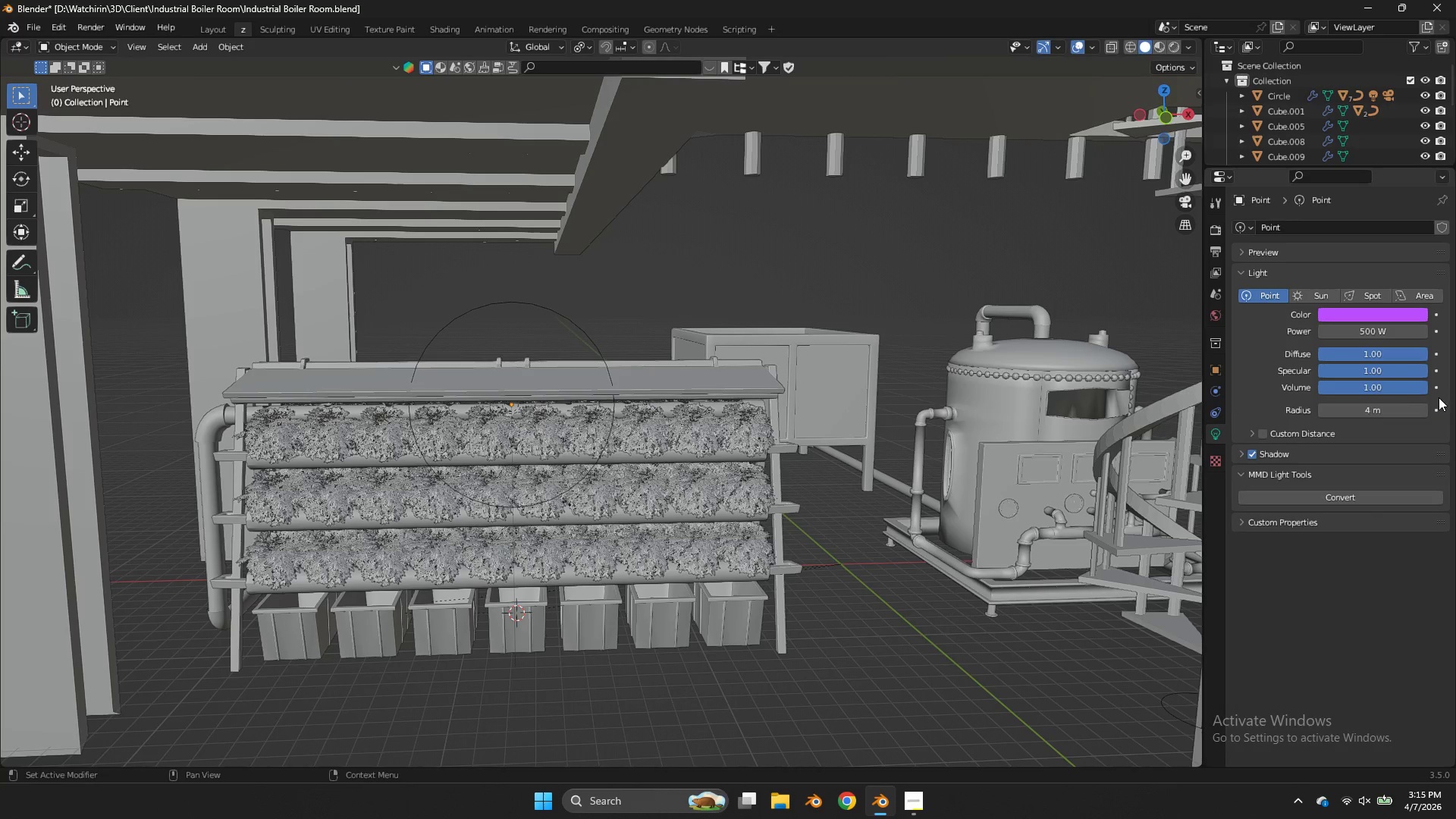 
left_click([1404, 413])
 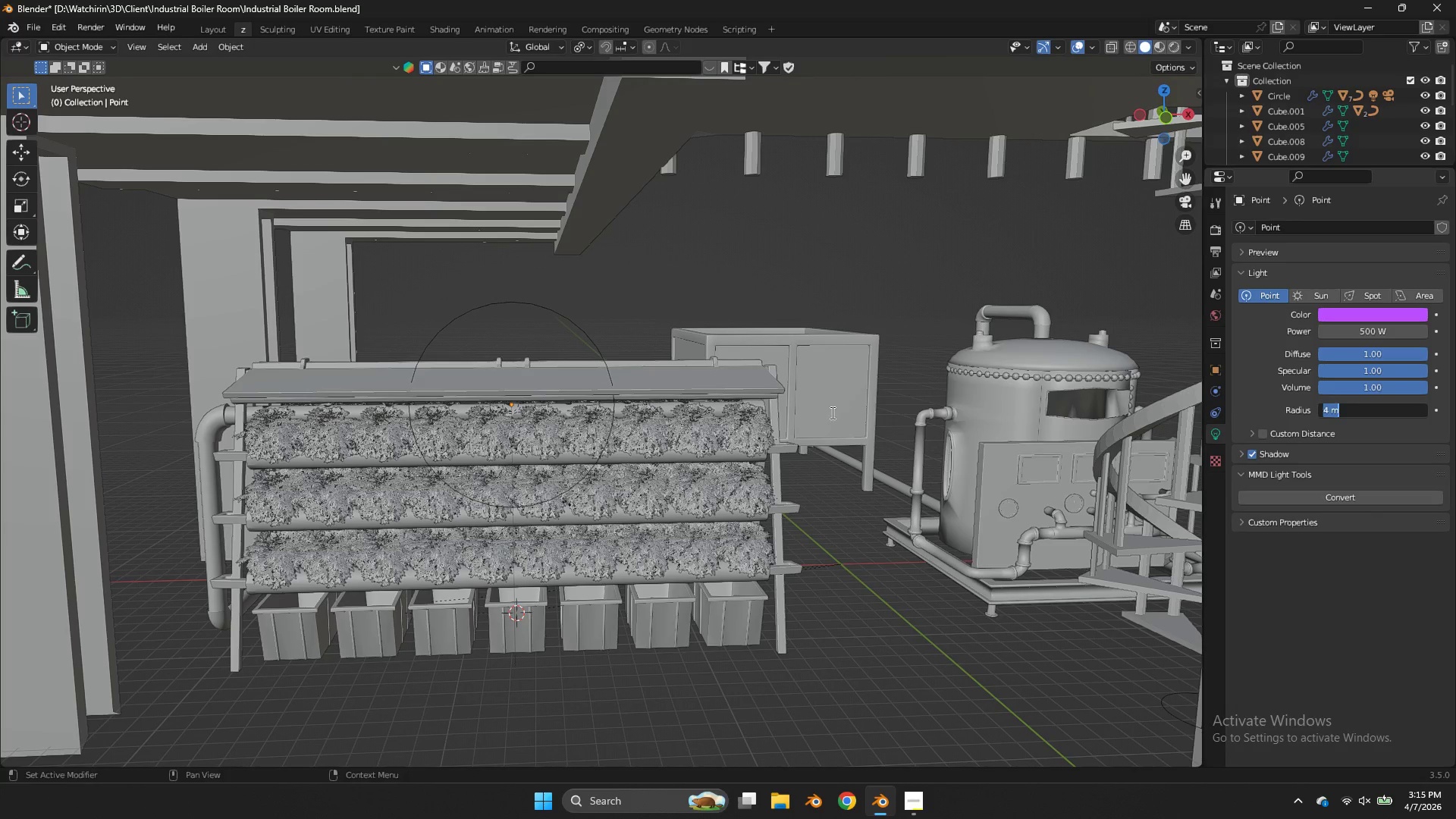 
key(5)
 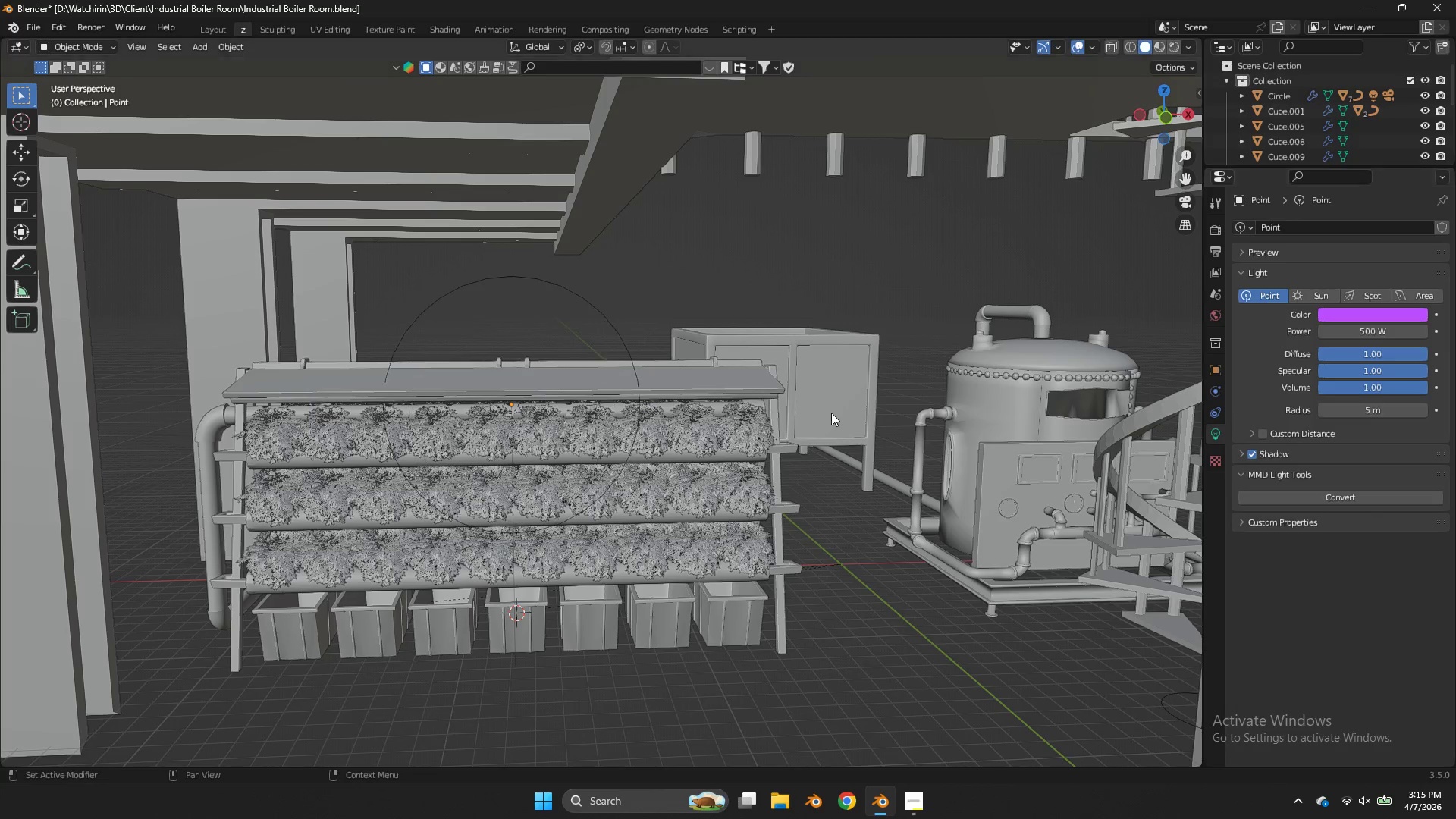 
left_click([831, 413])
 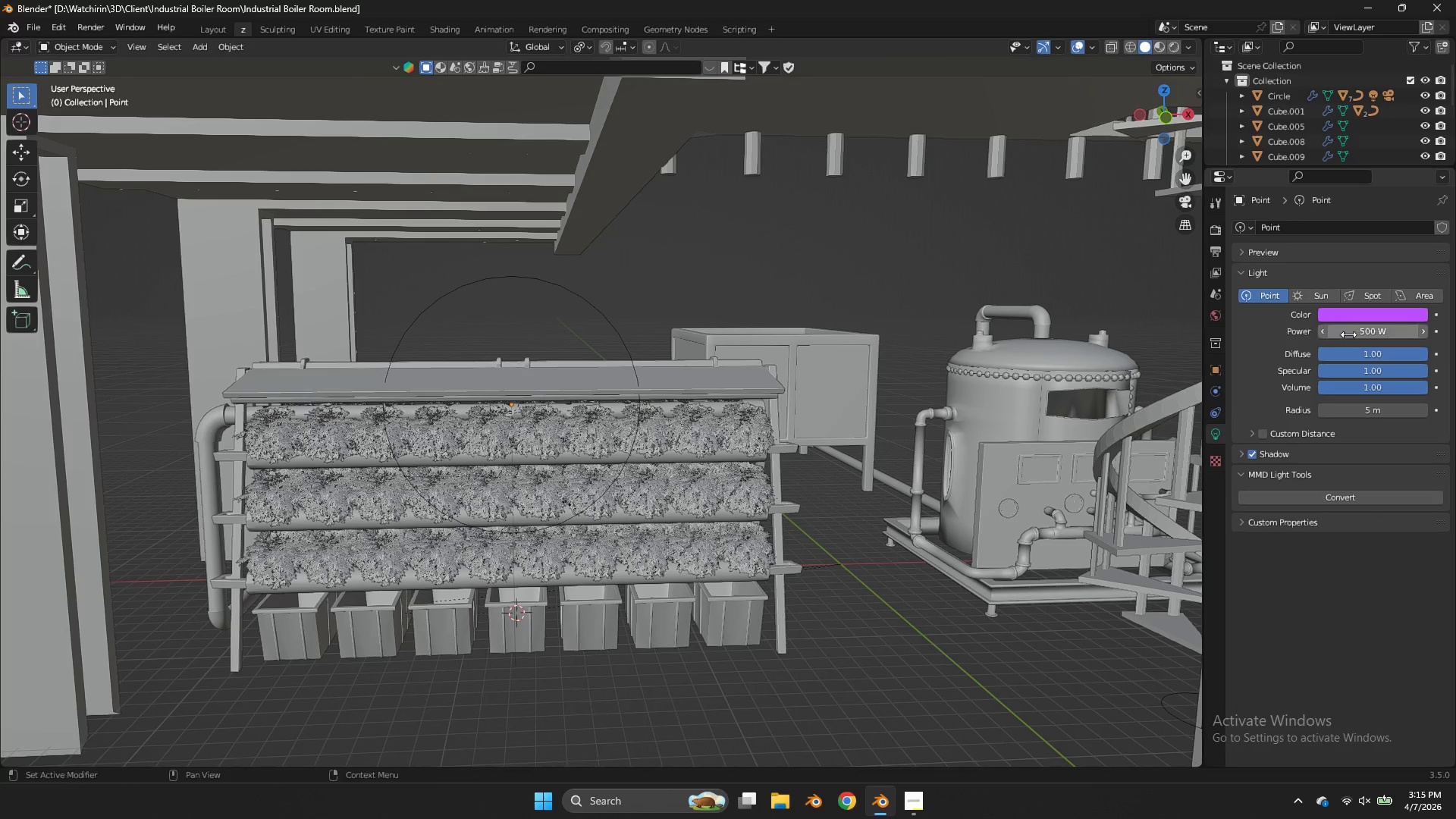 
left_click([1354, 333])
 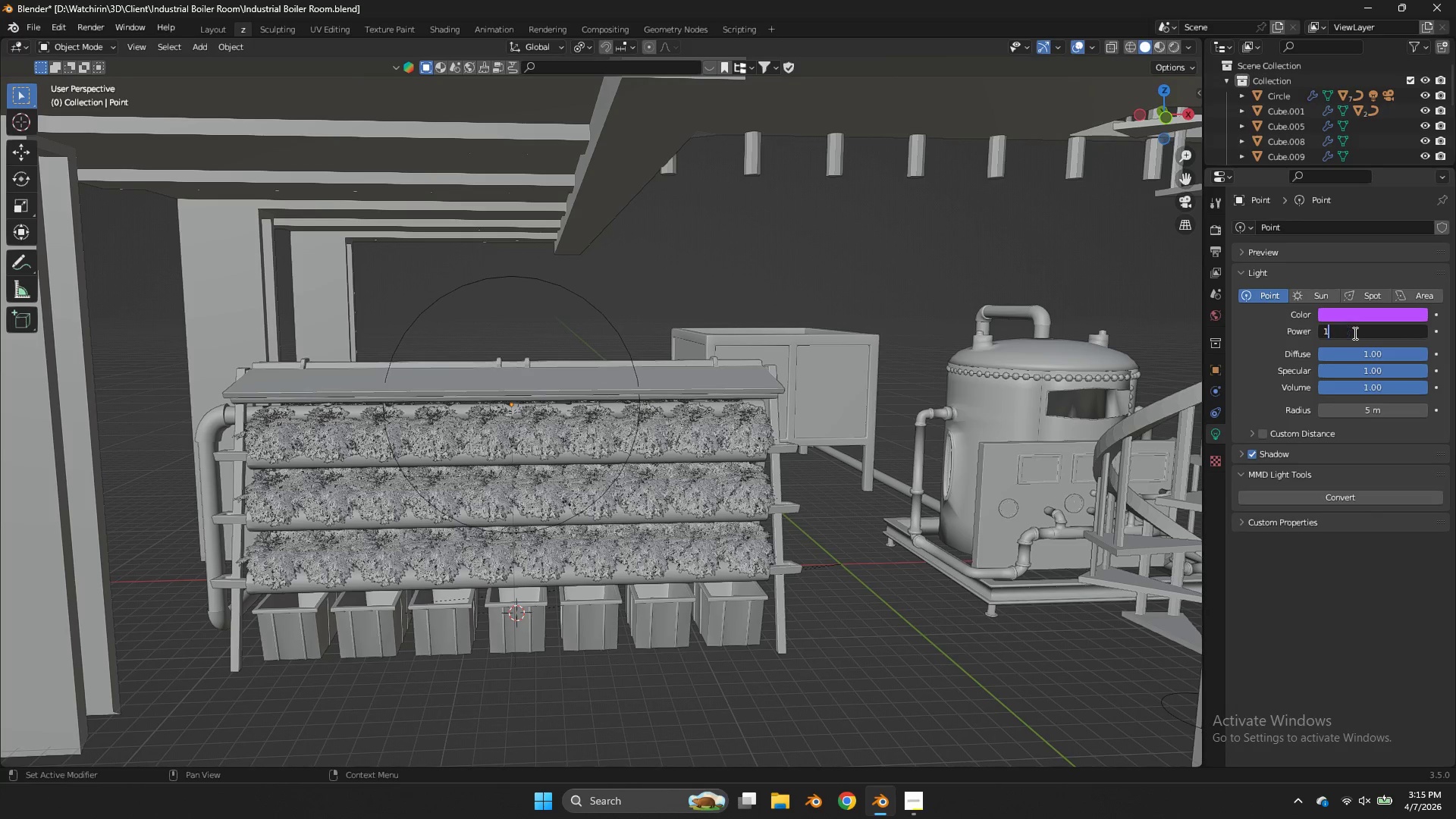 
type(1000)
 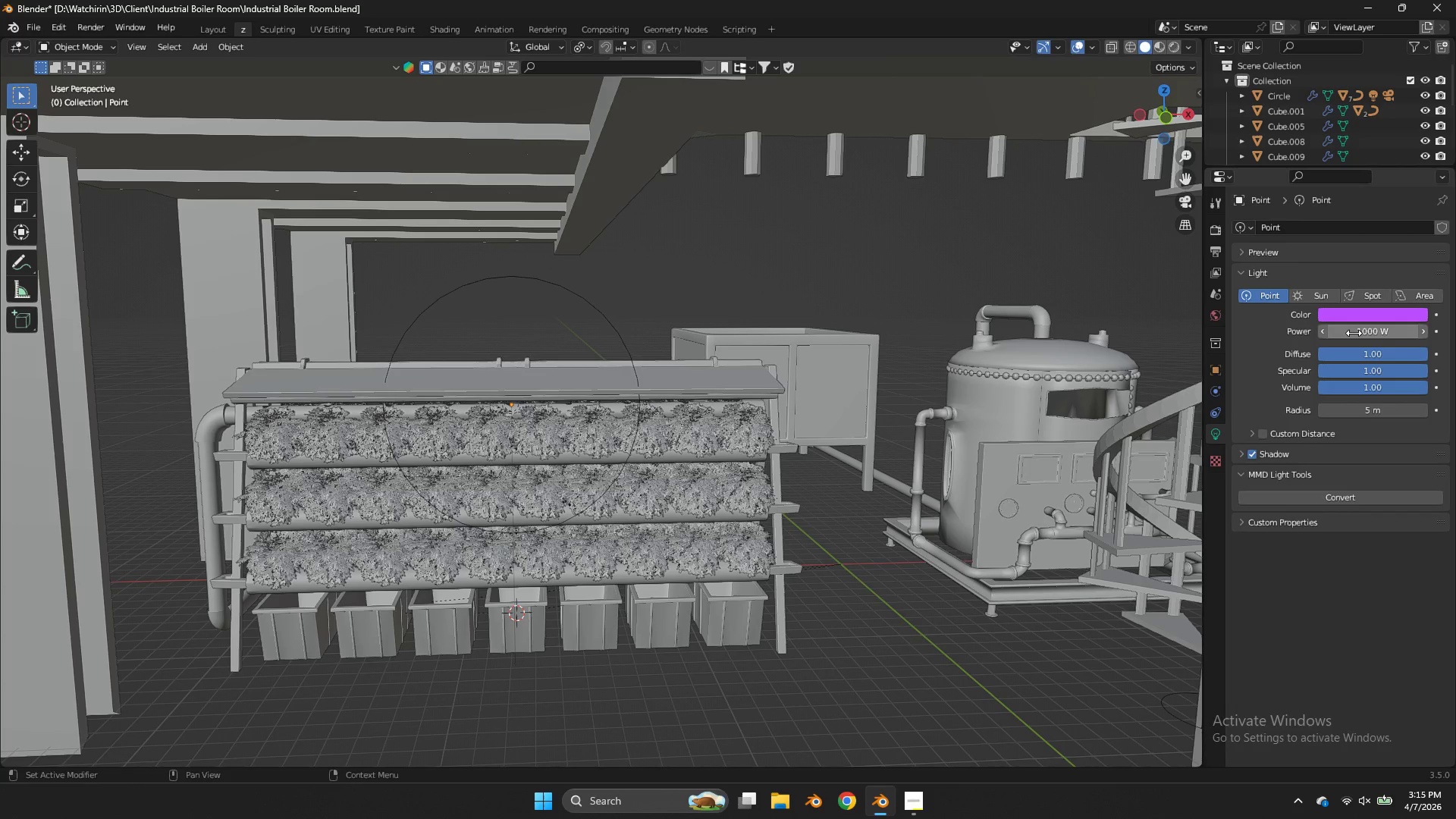 
key(Enter)
 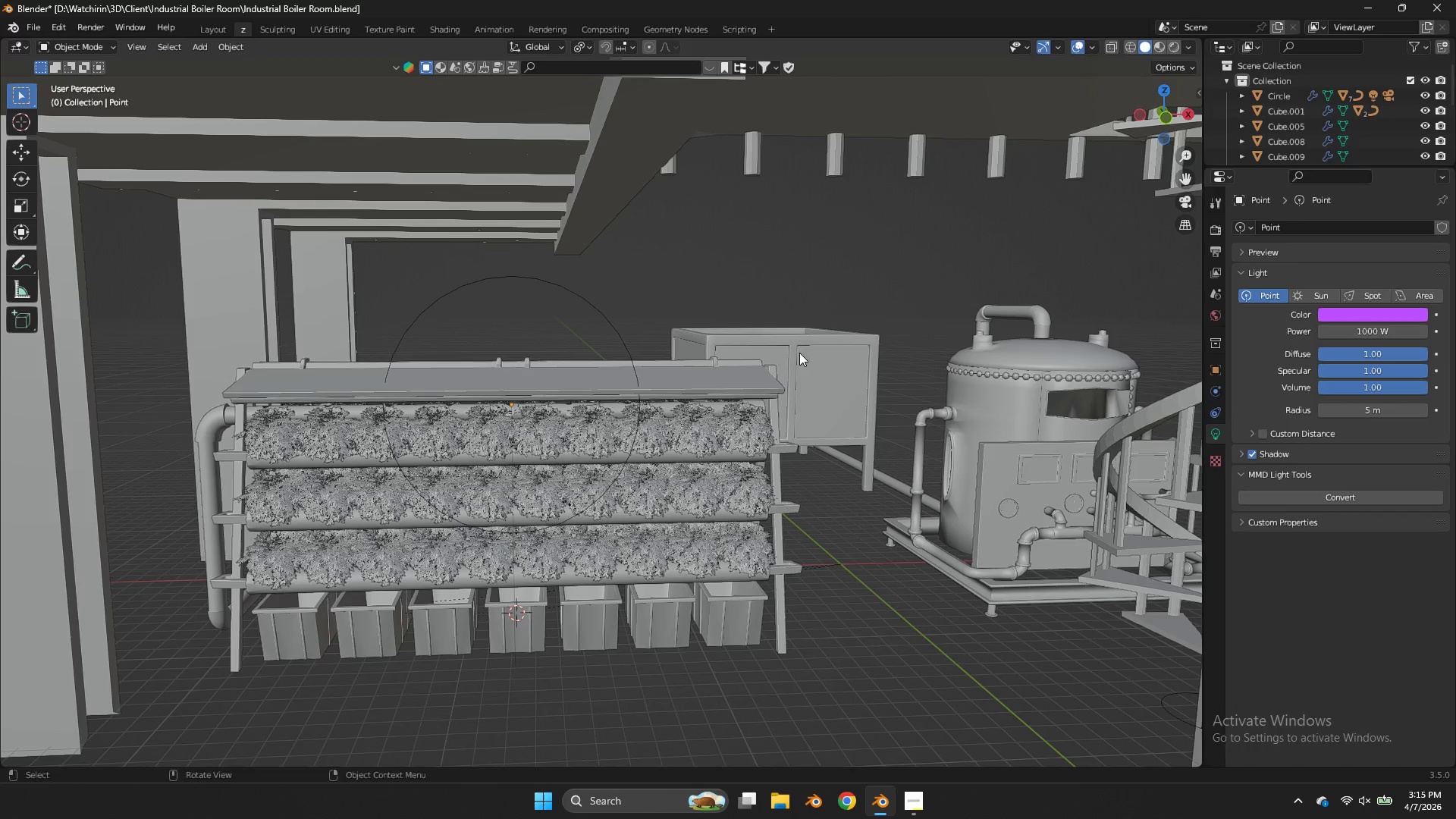 
scroll: coordinate [608, 375], scroll_direction: up, amount: 2.0
 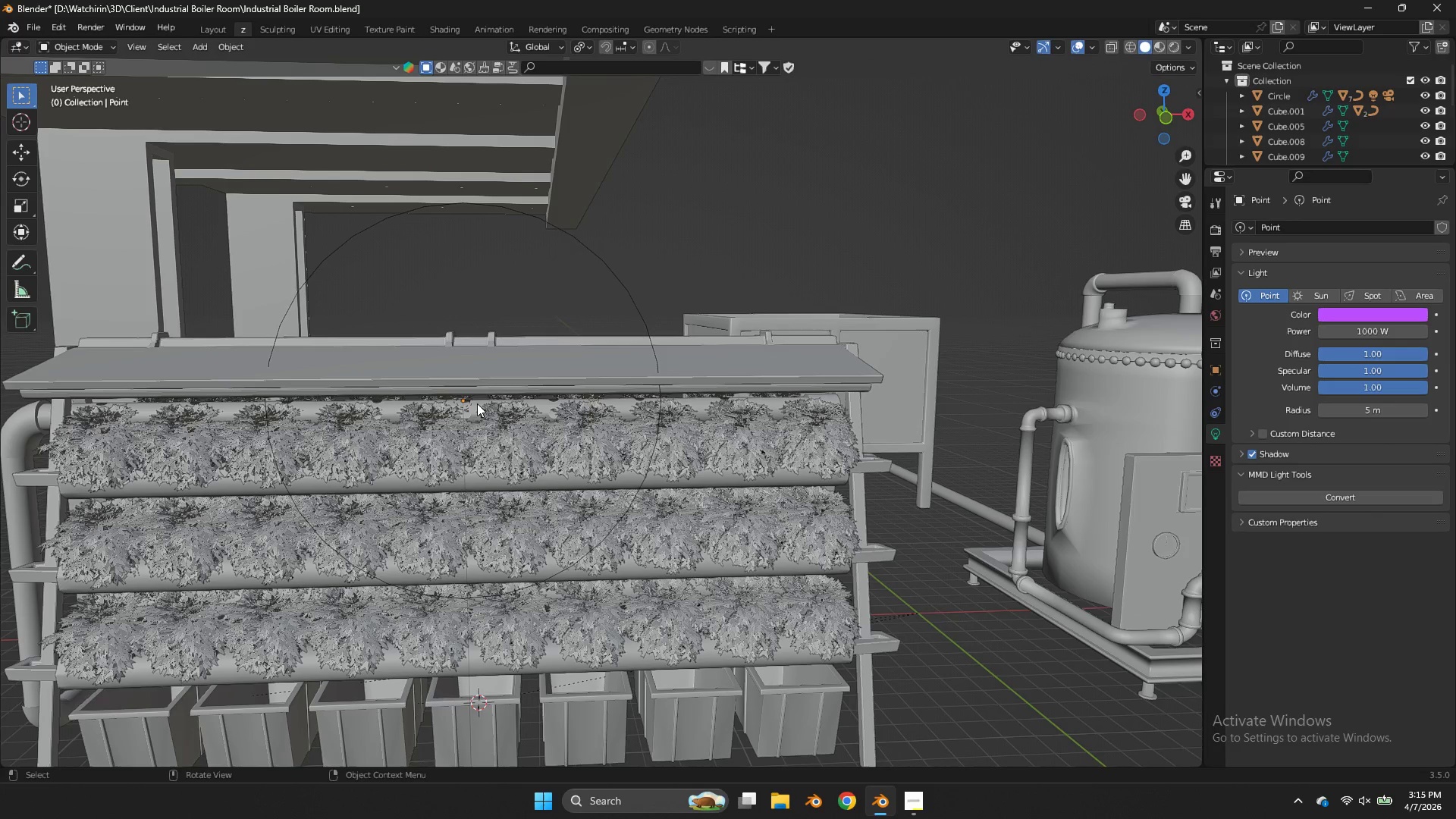 
left_click([476, 403])
 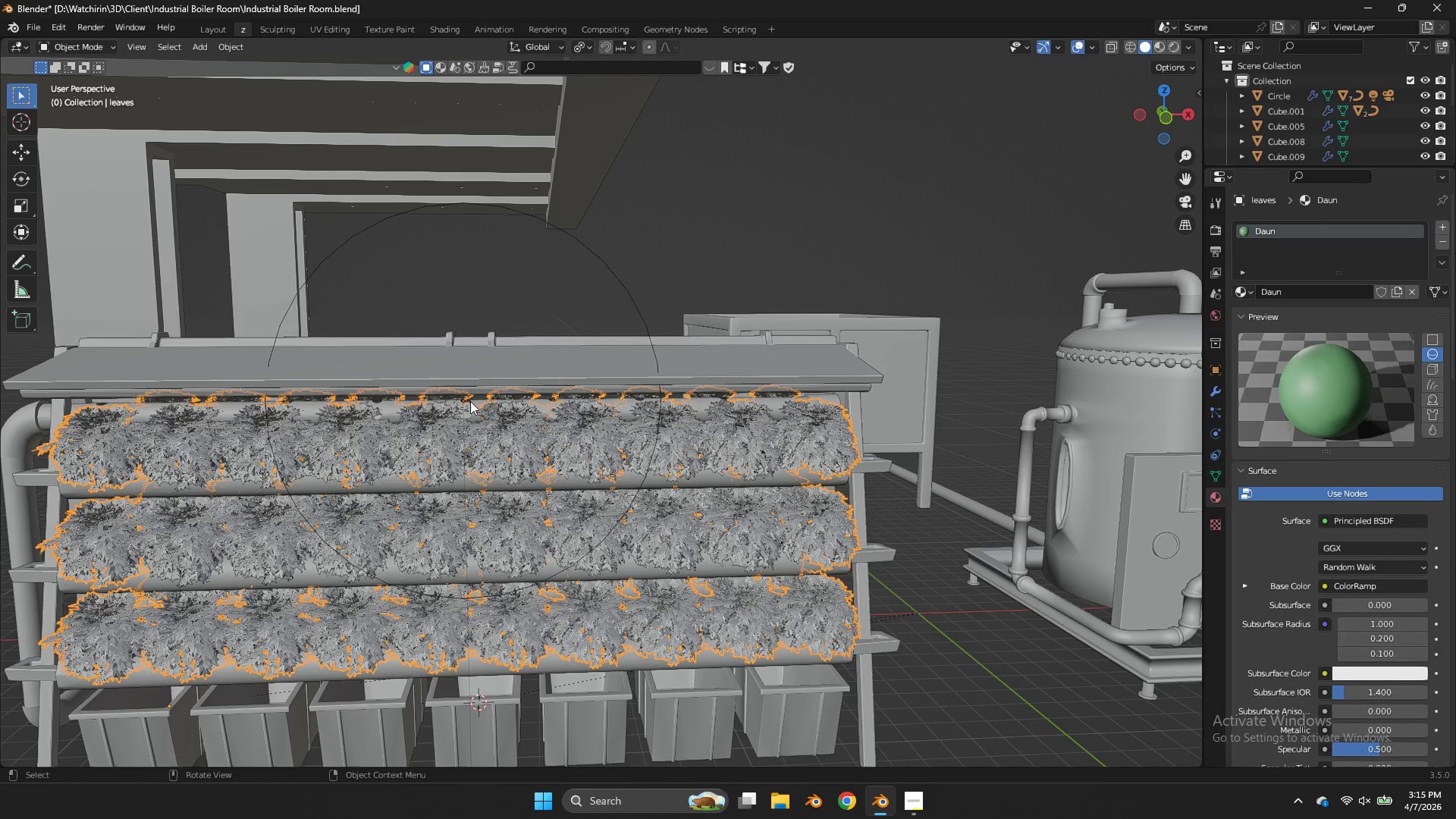 
left_click([470, 401])
 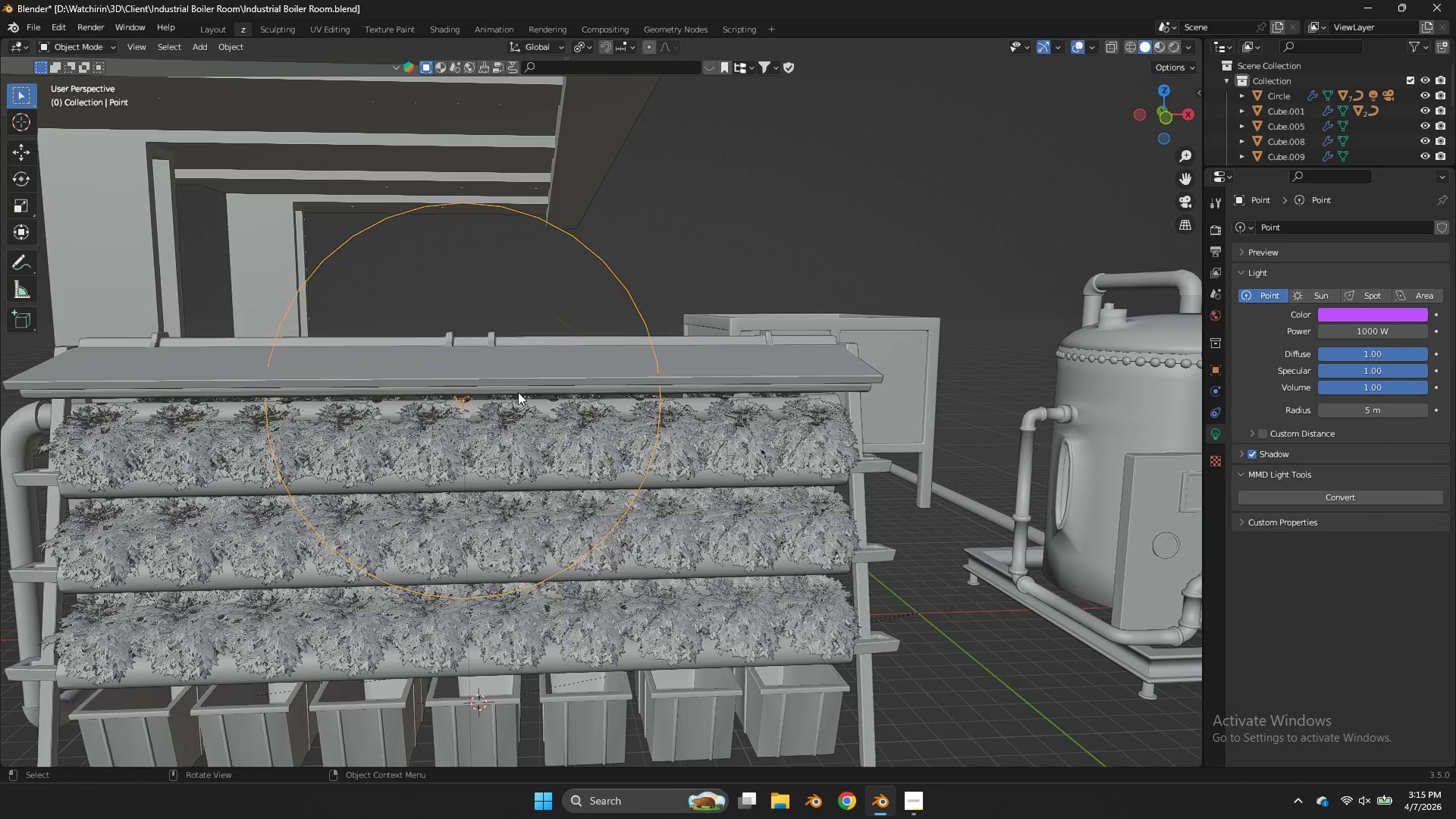 
type(Dx)
 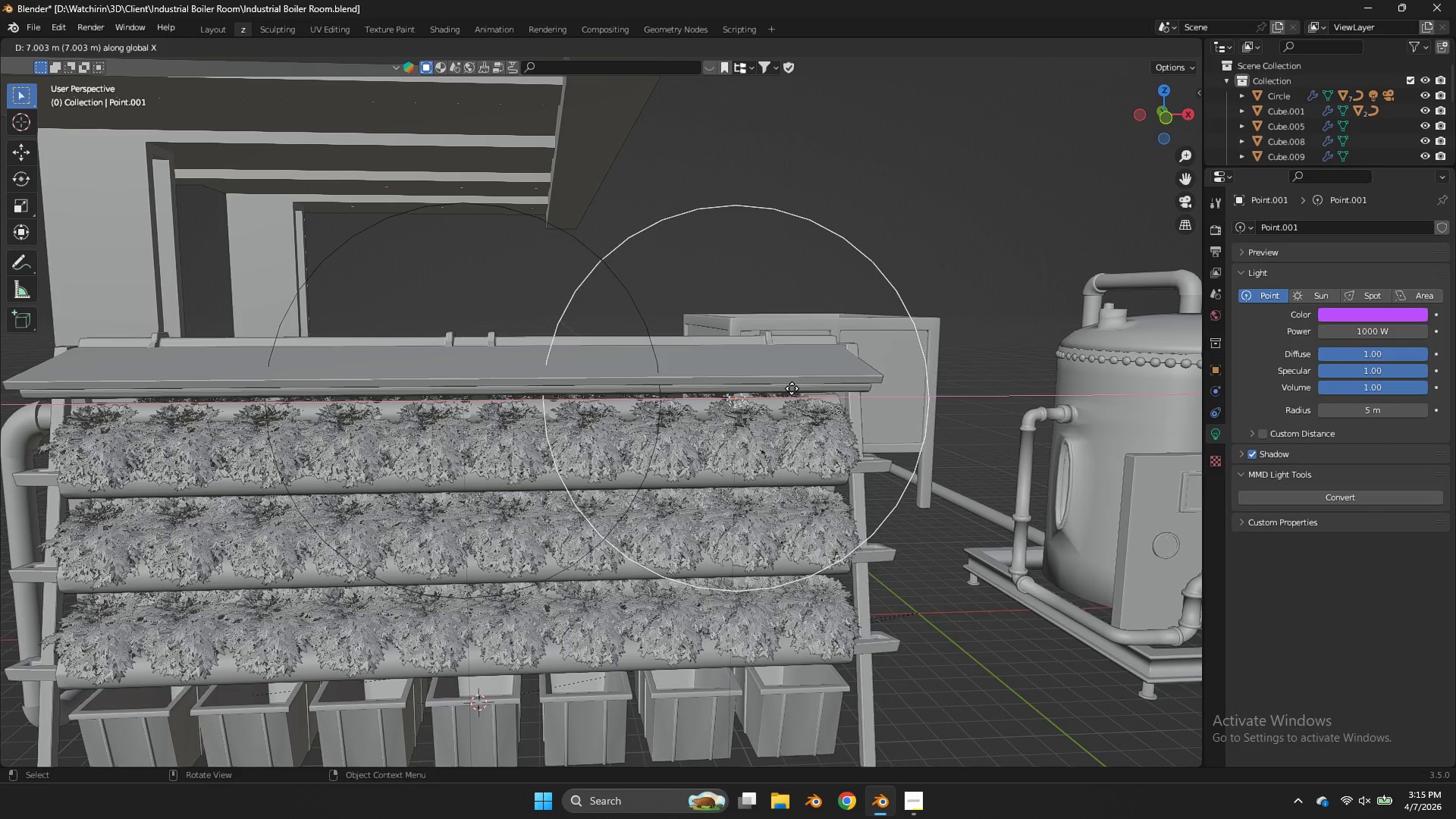 
left_click([792, 388])
 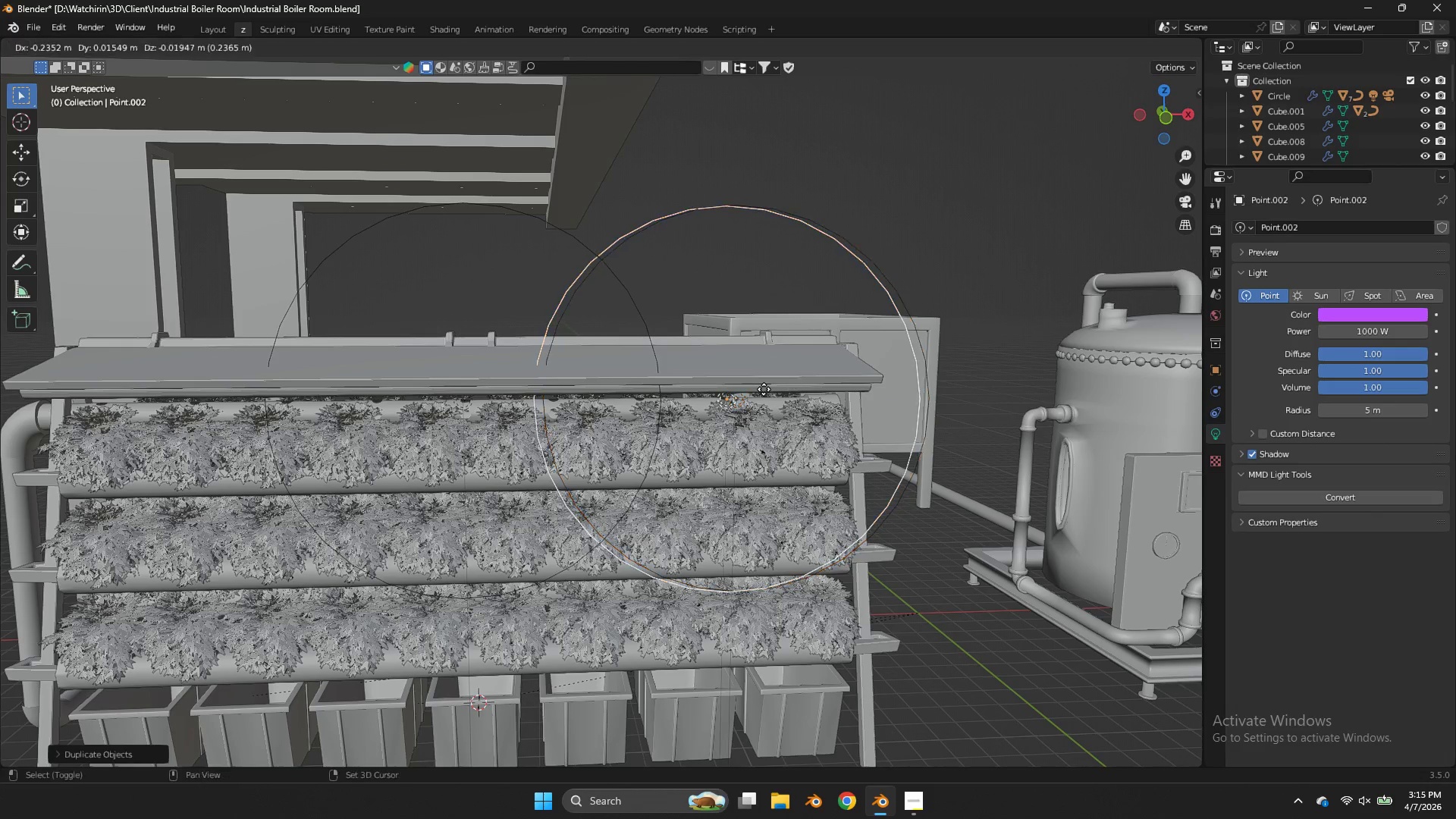 
type(Dx)
 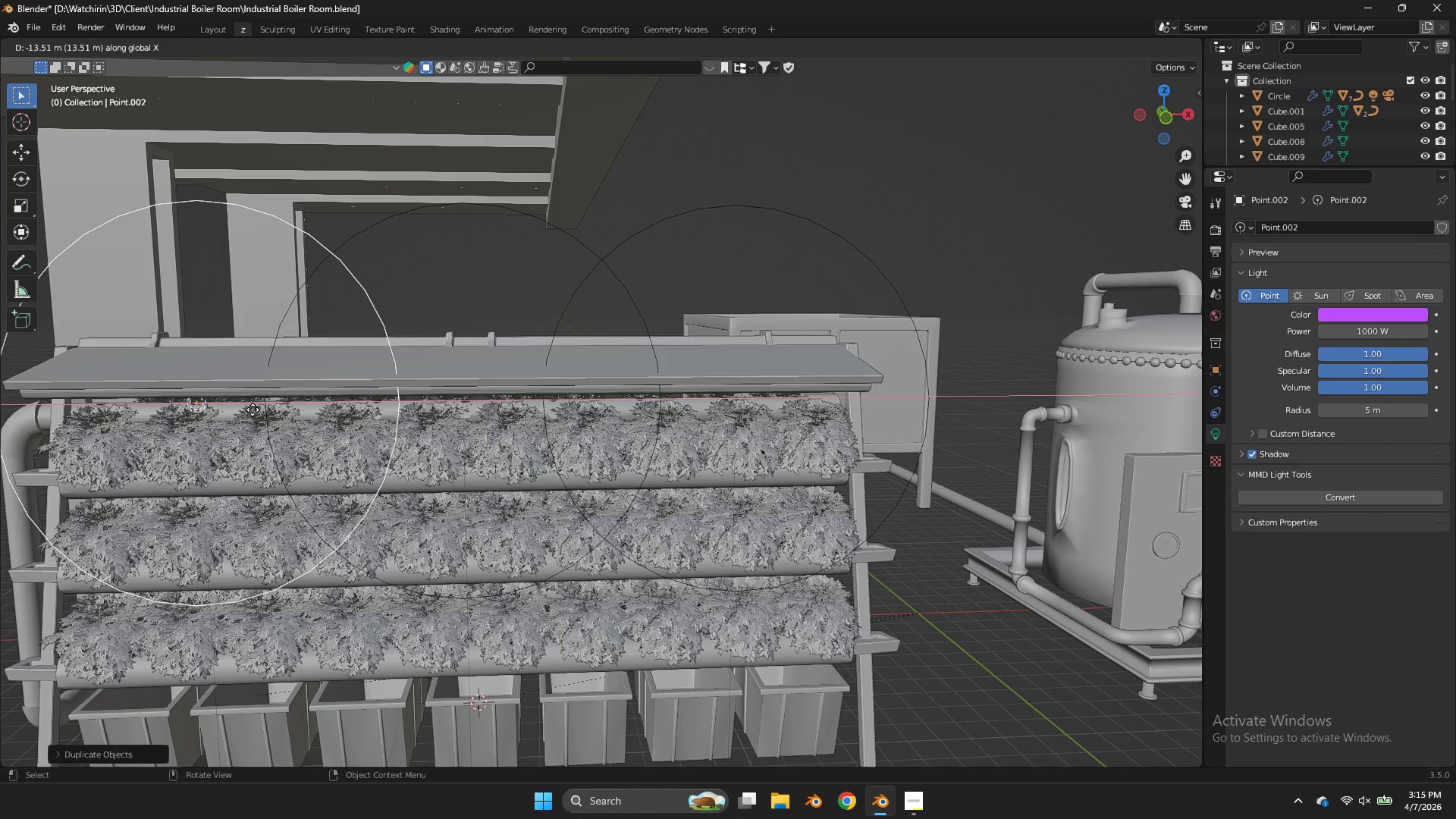 
left_click([262, 413])
 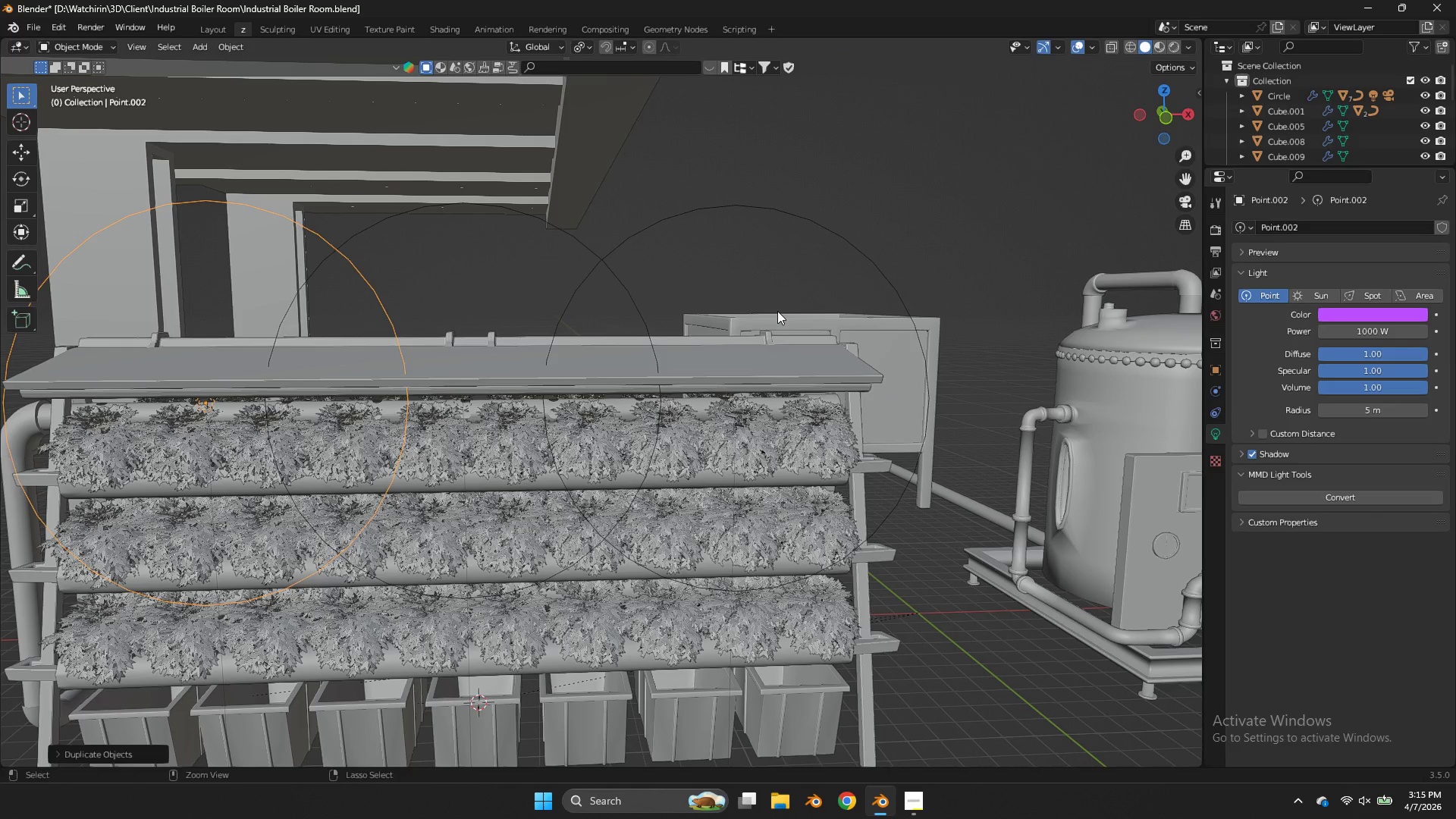 
key(Control+ControlLeft)
 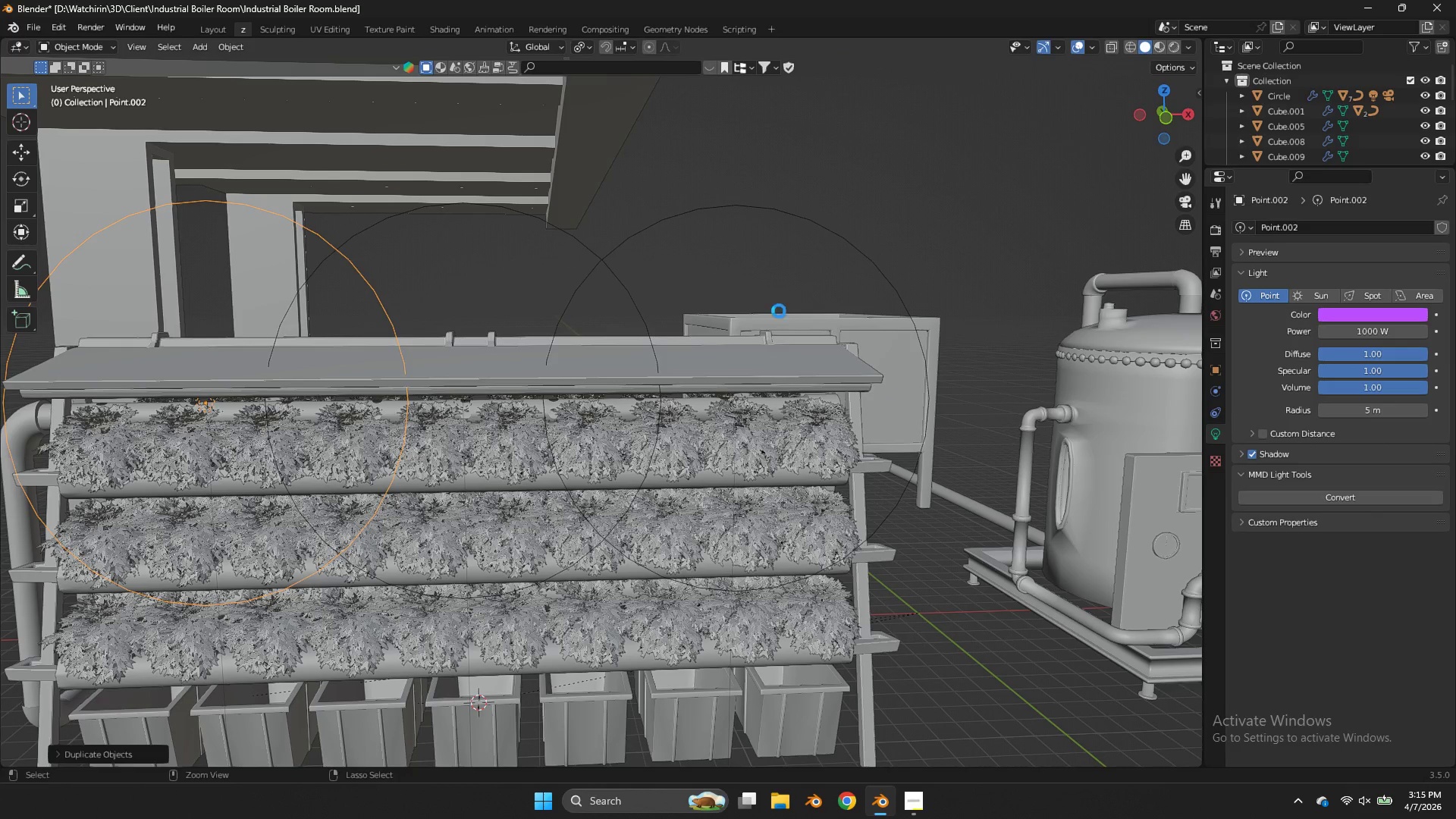 
key(Control+S)
 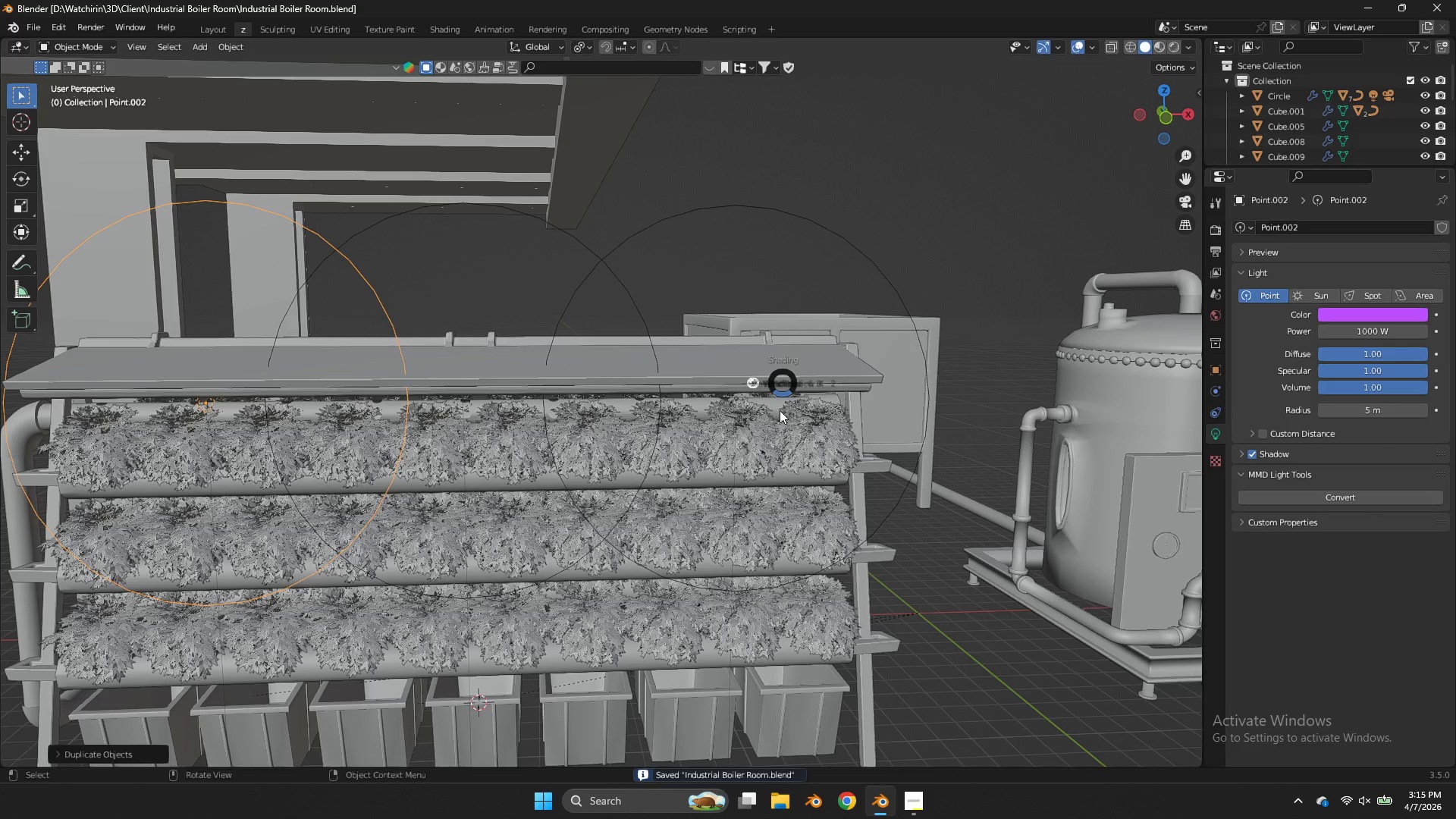 
type(zz)
 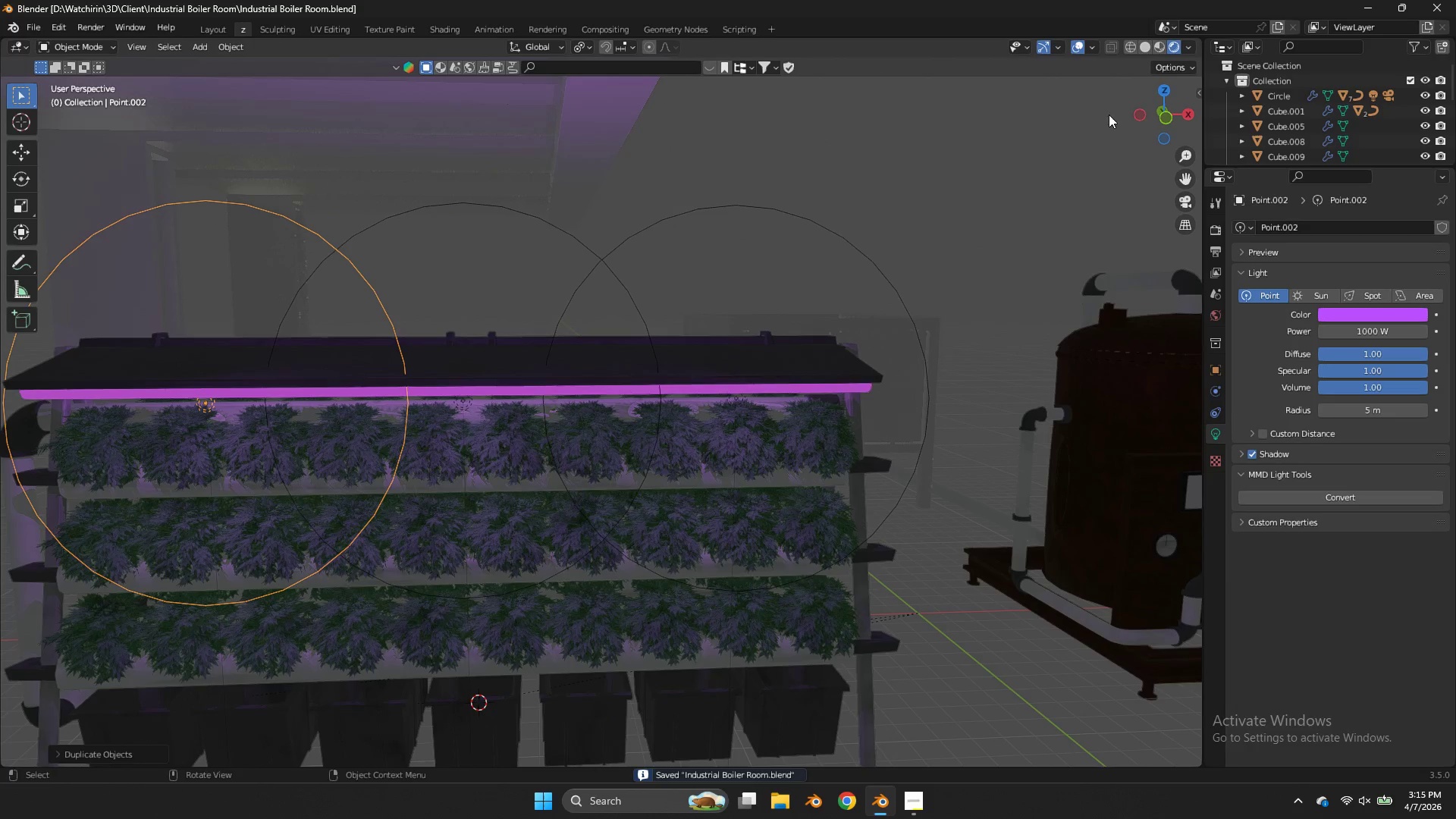 
left_click_drag(start_coordinate=[1151, 106], to_coordinate=[48, 80])
 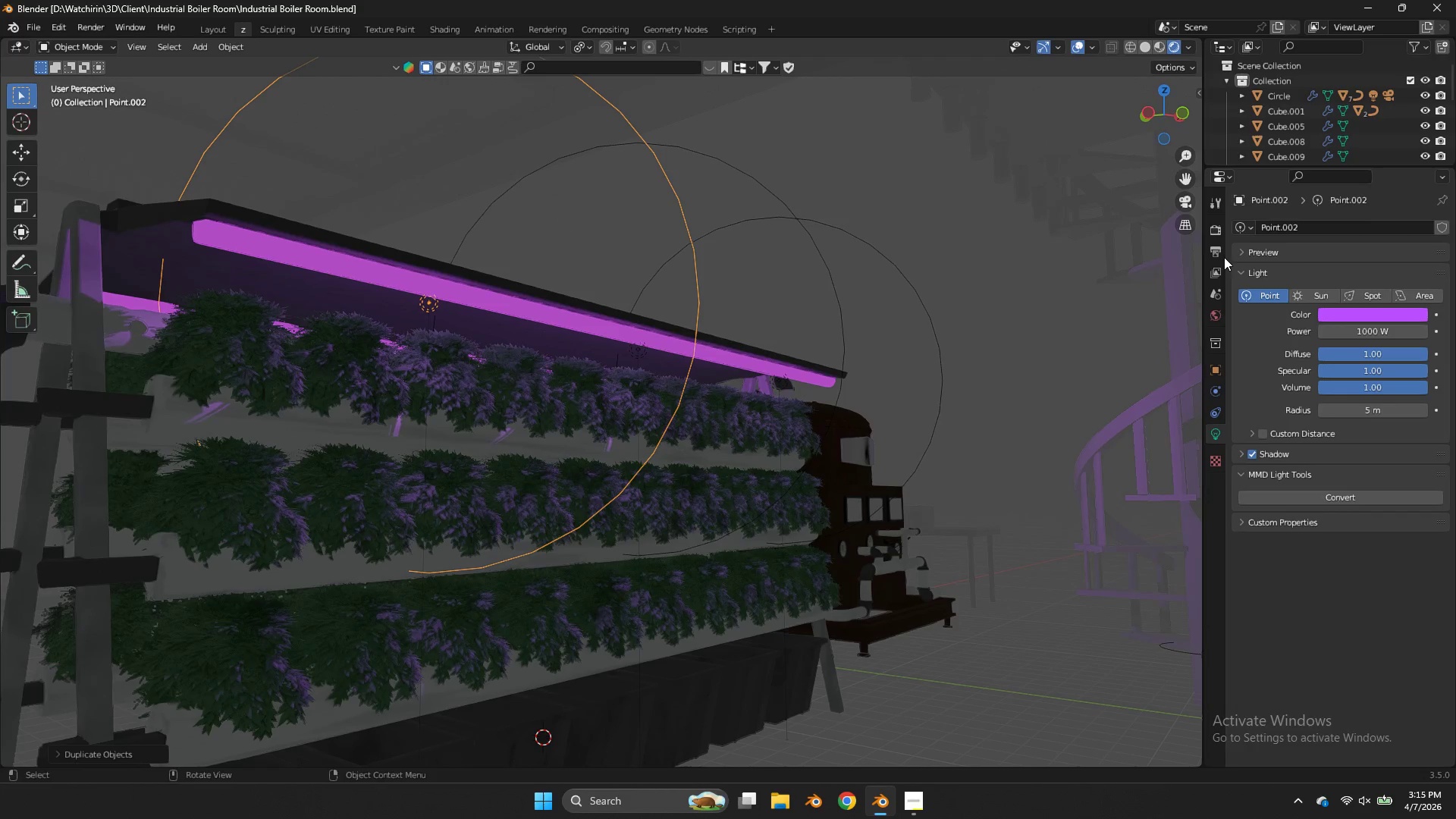 
left_click([1221, 249])
 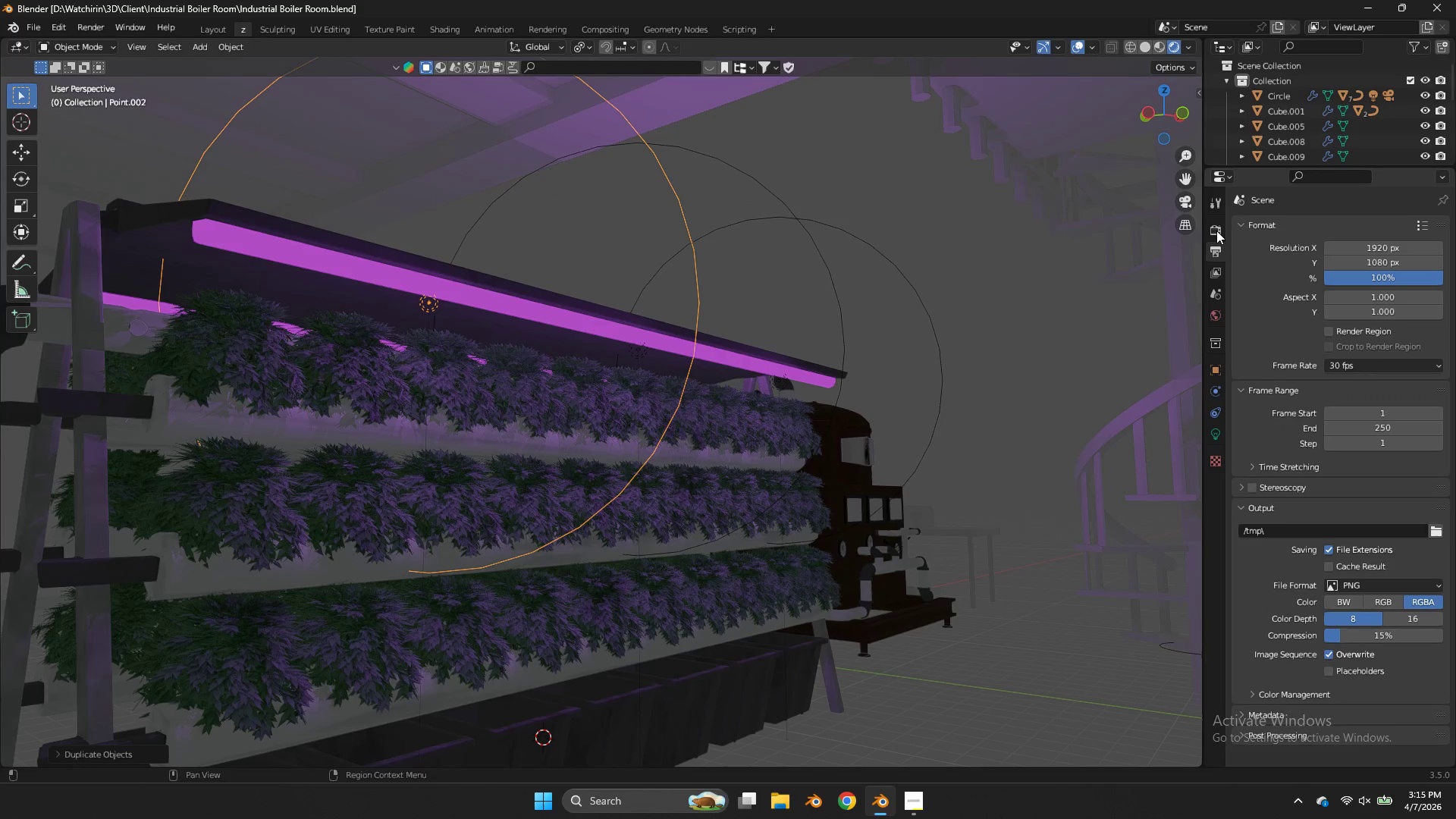 
left_click([1216, 231])
 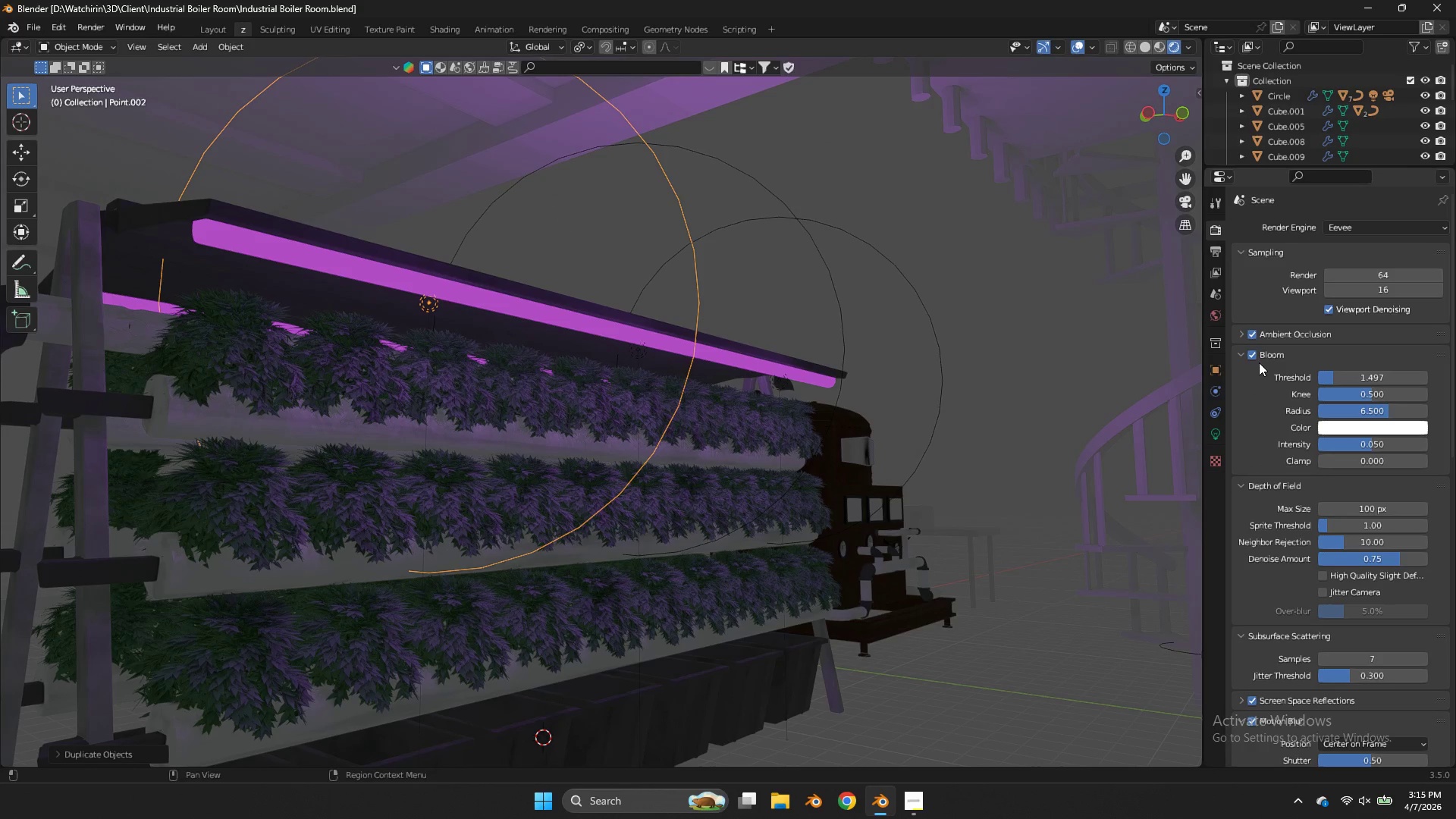 
left_click([1254, 357])
 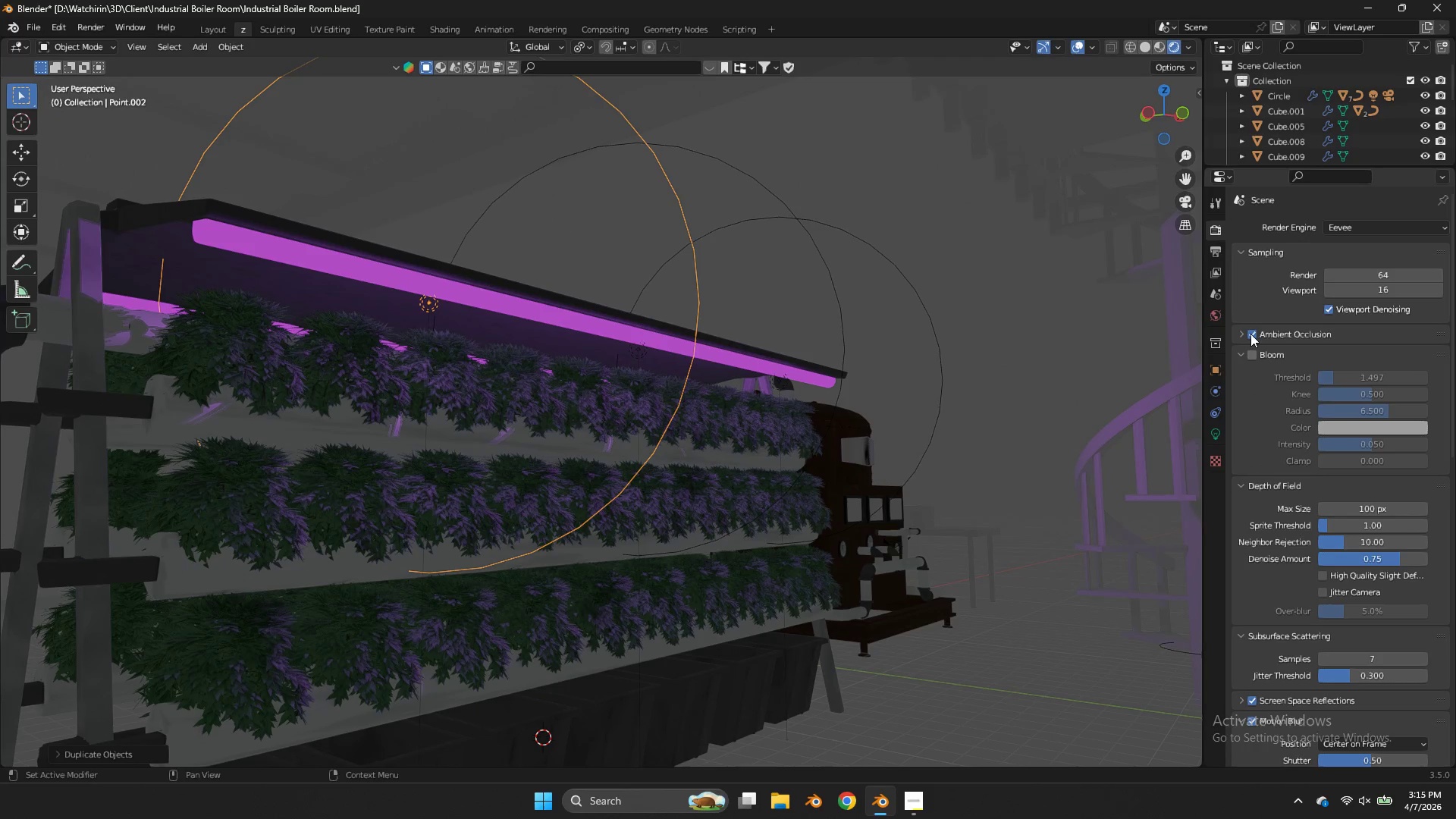 
left_click([1250, 334])
 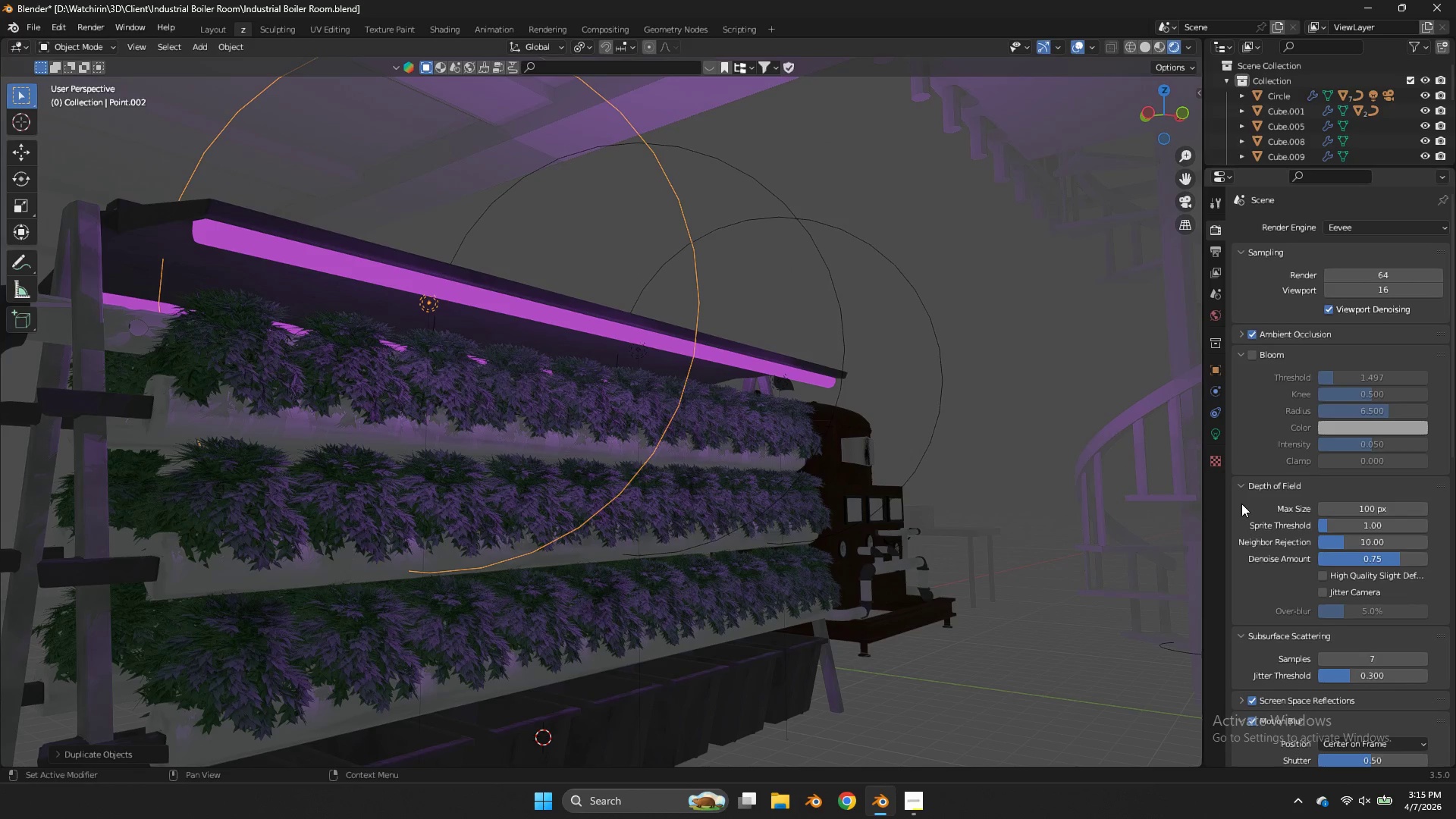 
left_click([1246, 491])
 